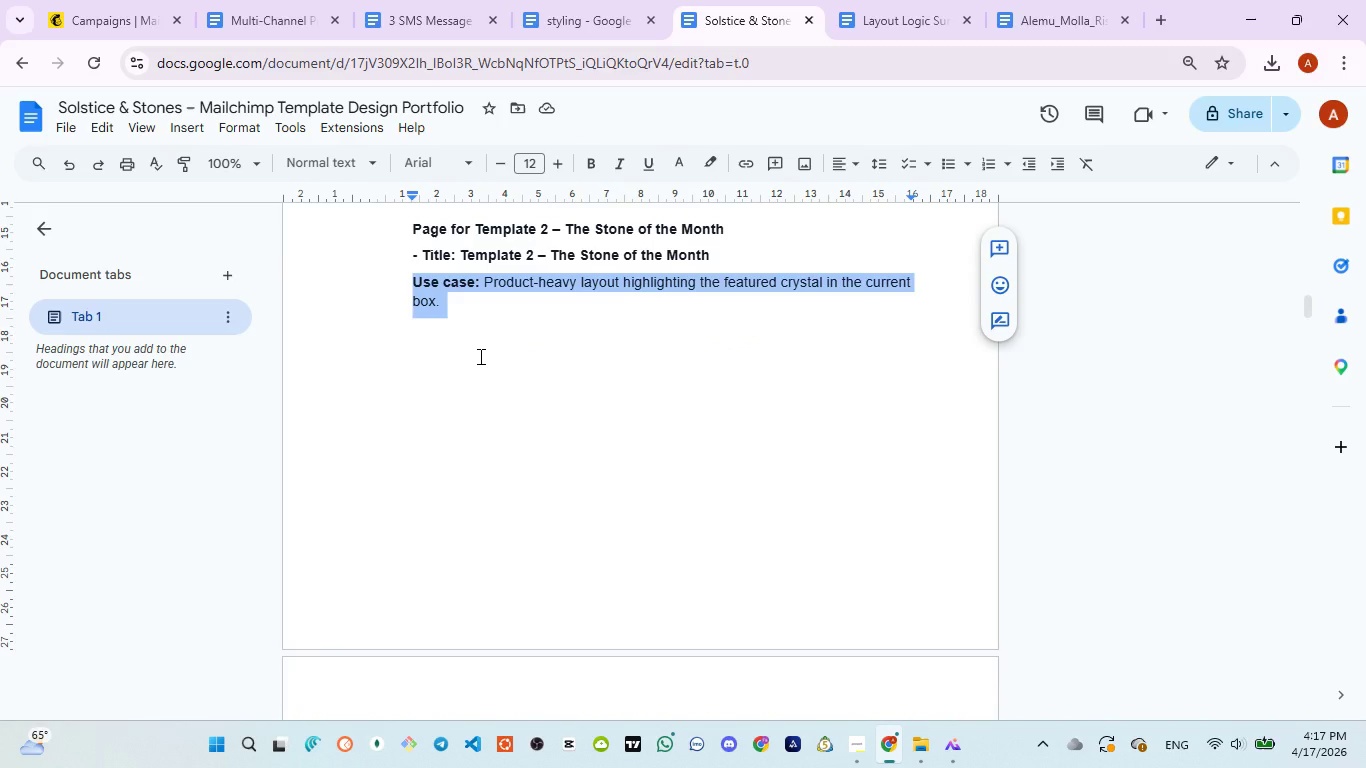 
scroll: coordinate [479, 358], scroll_direction: down, amount: 4.0
 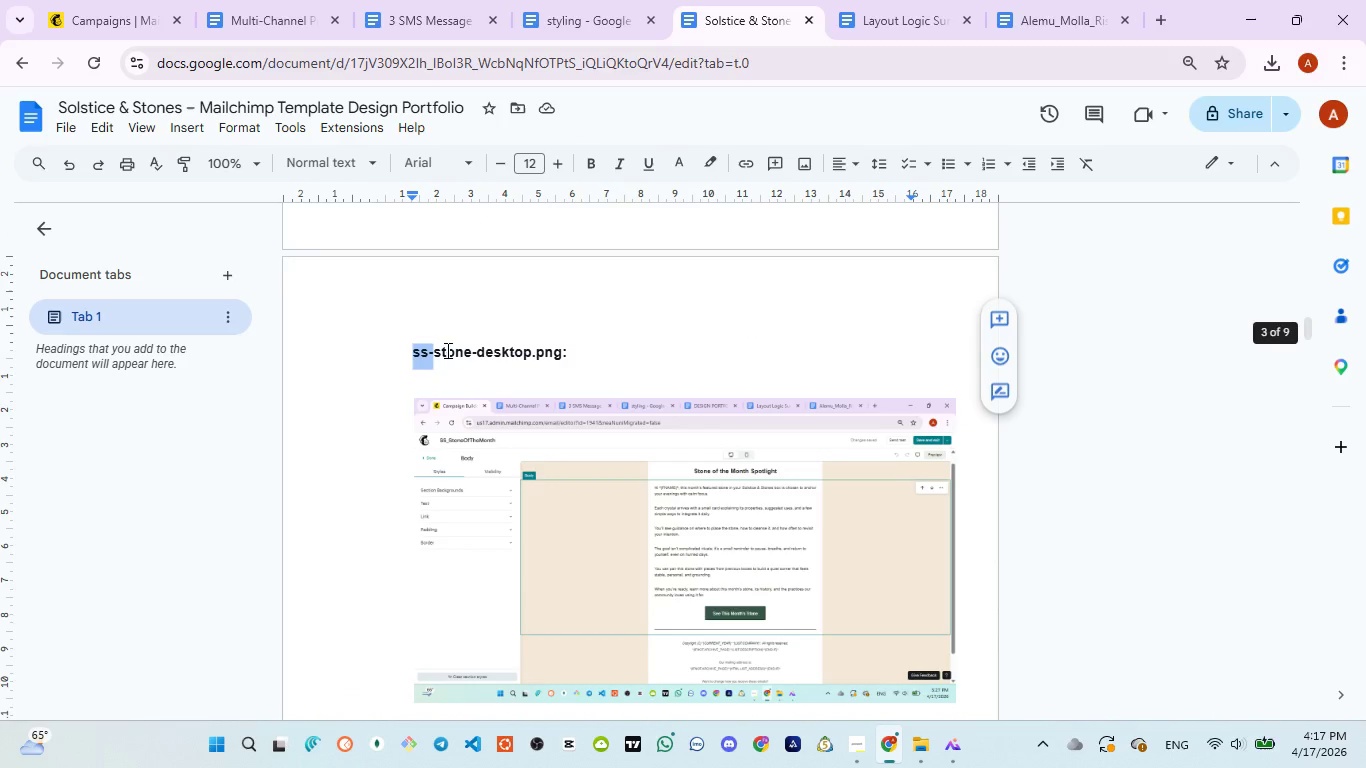 
left_click_drag(start_coordinate=[405, 344], to_coordinate=[614, 358])
 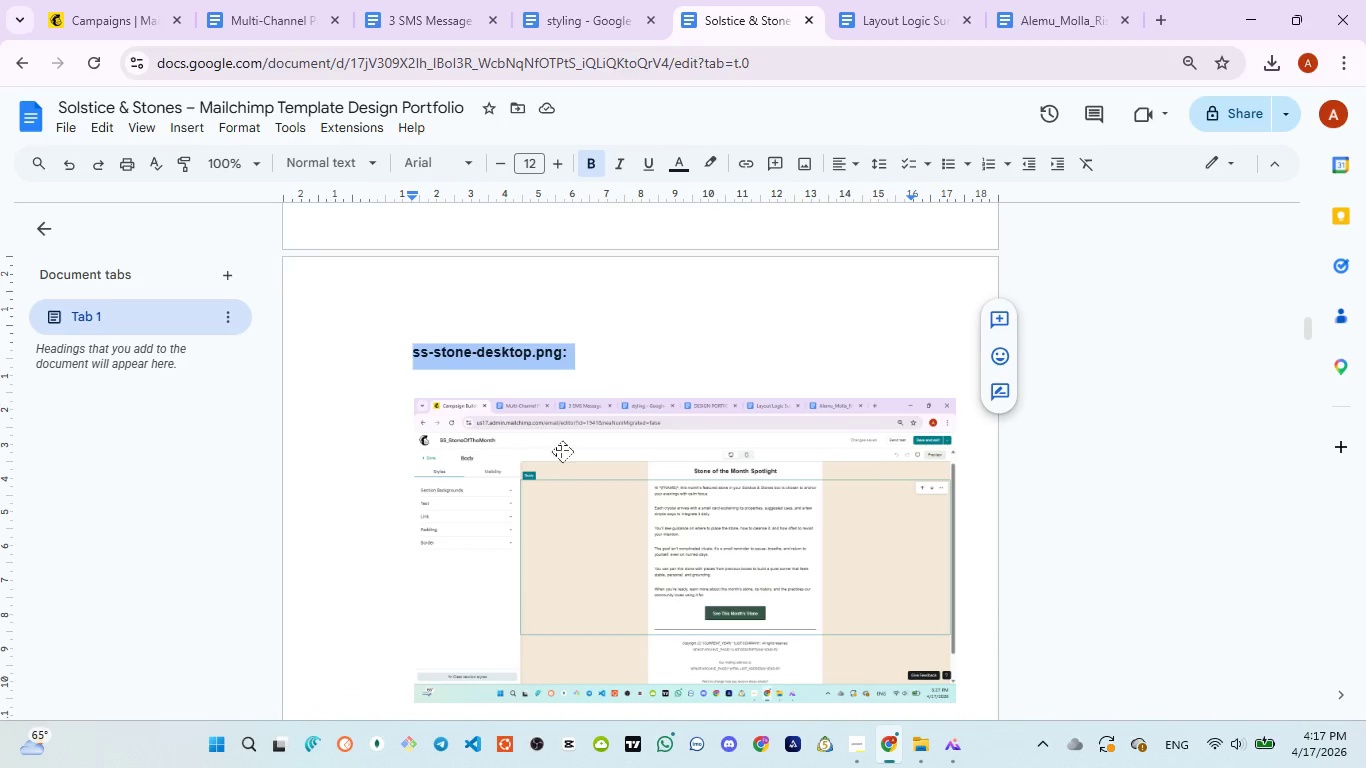 
scroll: coordinate [560, 456], scroll_direction: down, amount: 2.0
 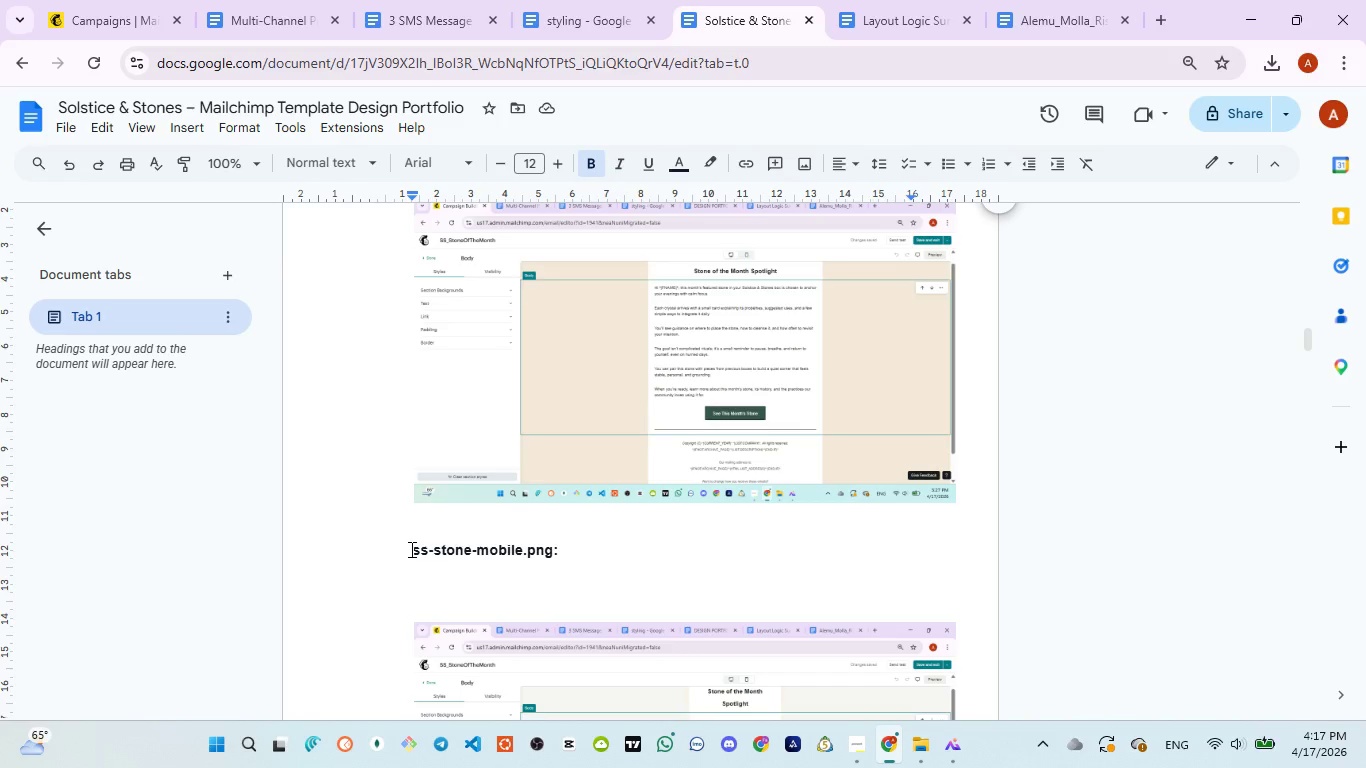 
left_click_drag(start_coordinate=[410, 549], to_coordinate=[565, 550])
 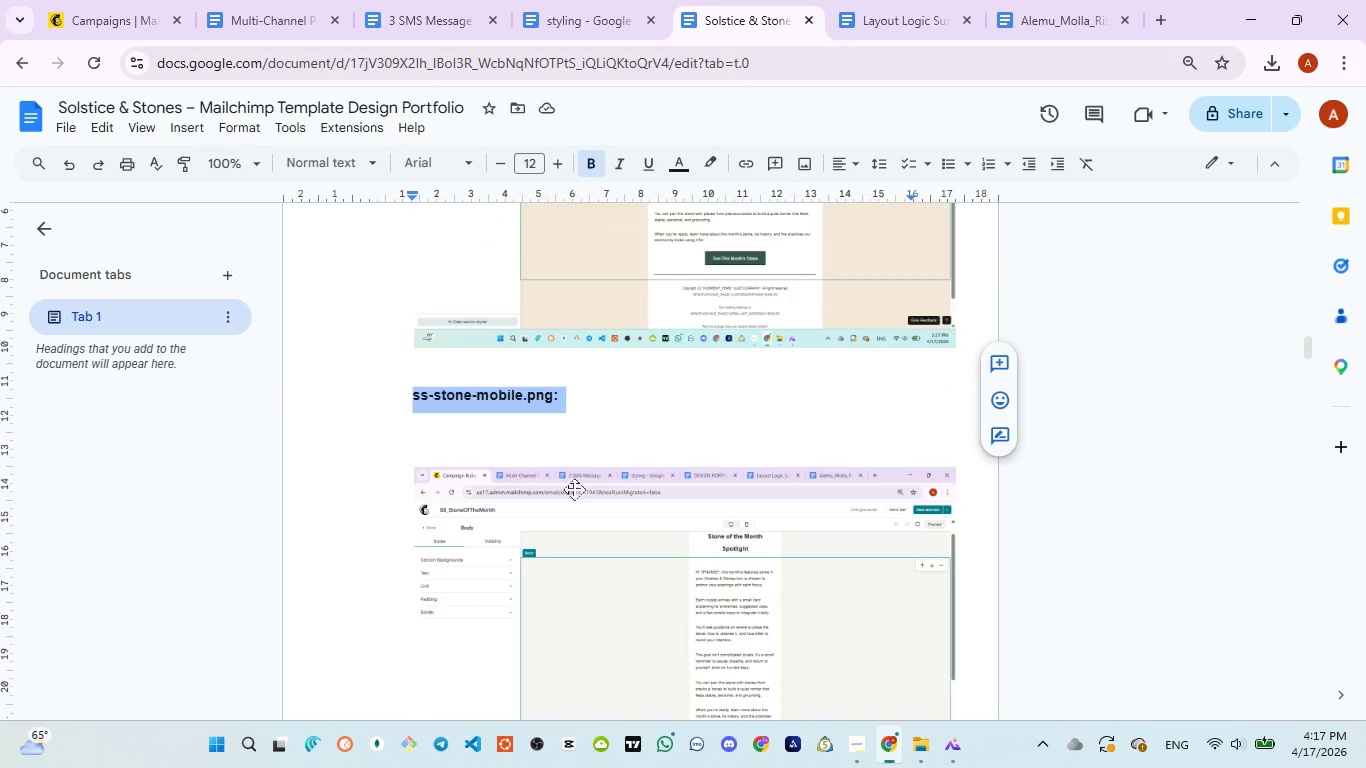 
scroll: coordinate [414, 576], scroll_direction: down, amount: 6.0
 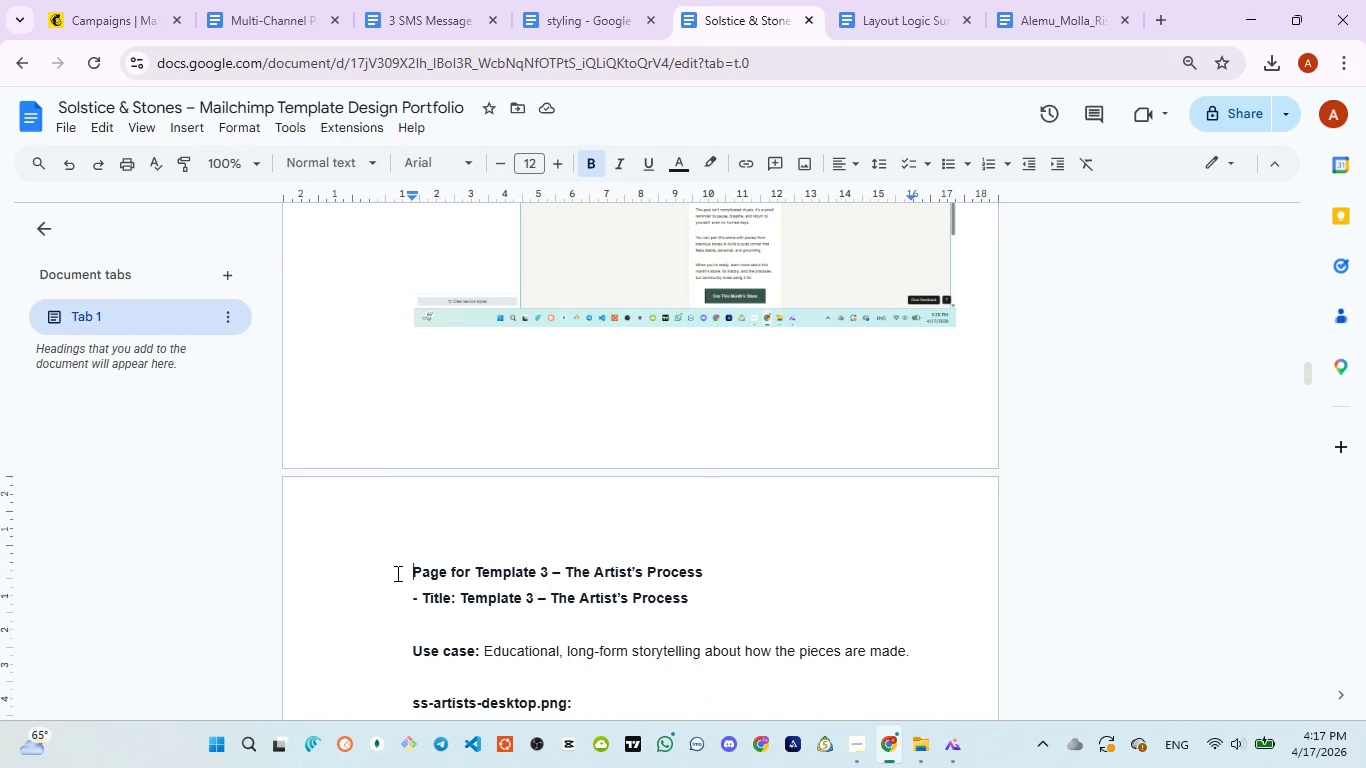 
left_click_drag(start_coordinate=[396, 573], to_coordinate=[728, 557])
 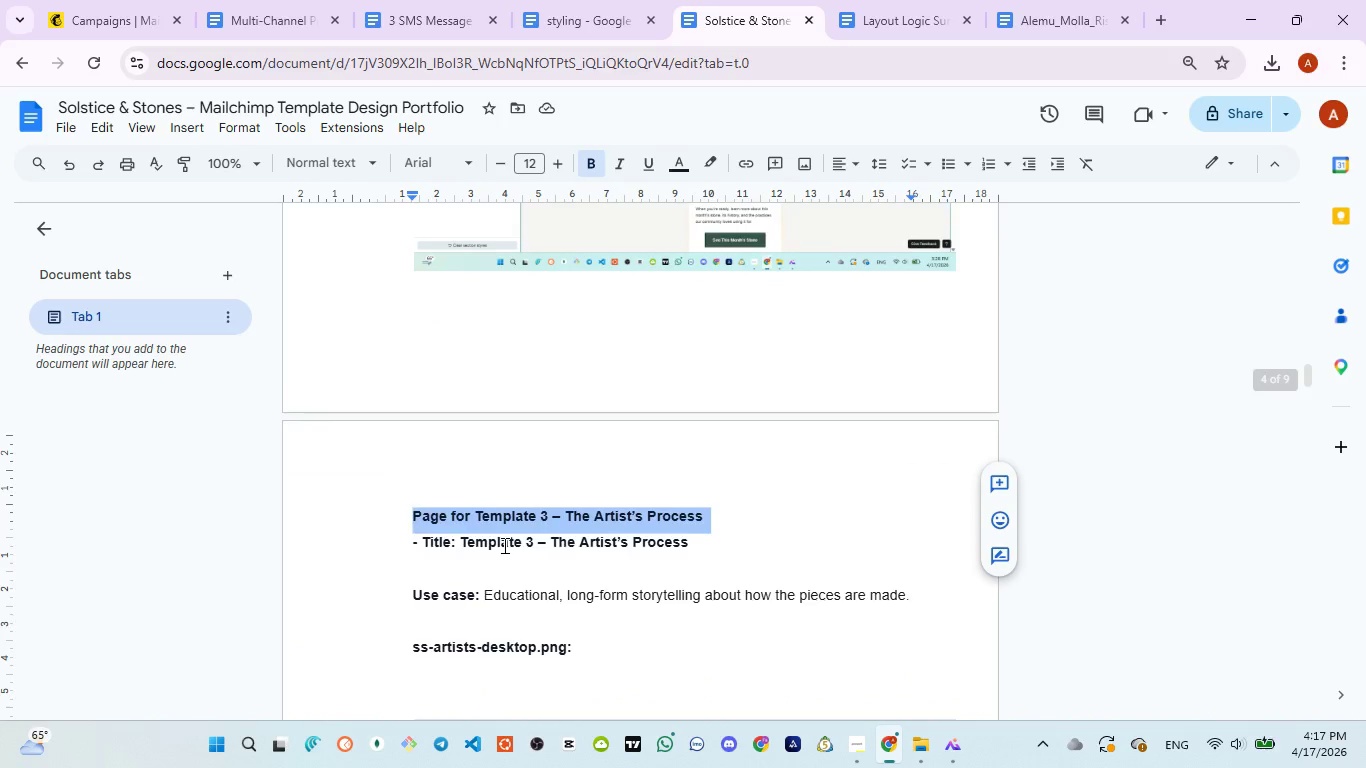 
scroll: coordinate [503, 545], scroll_direction: down, amount: 1.0
 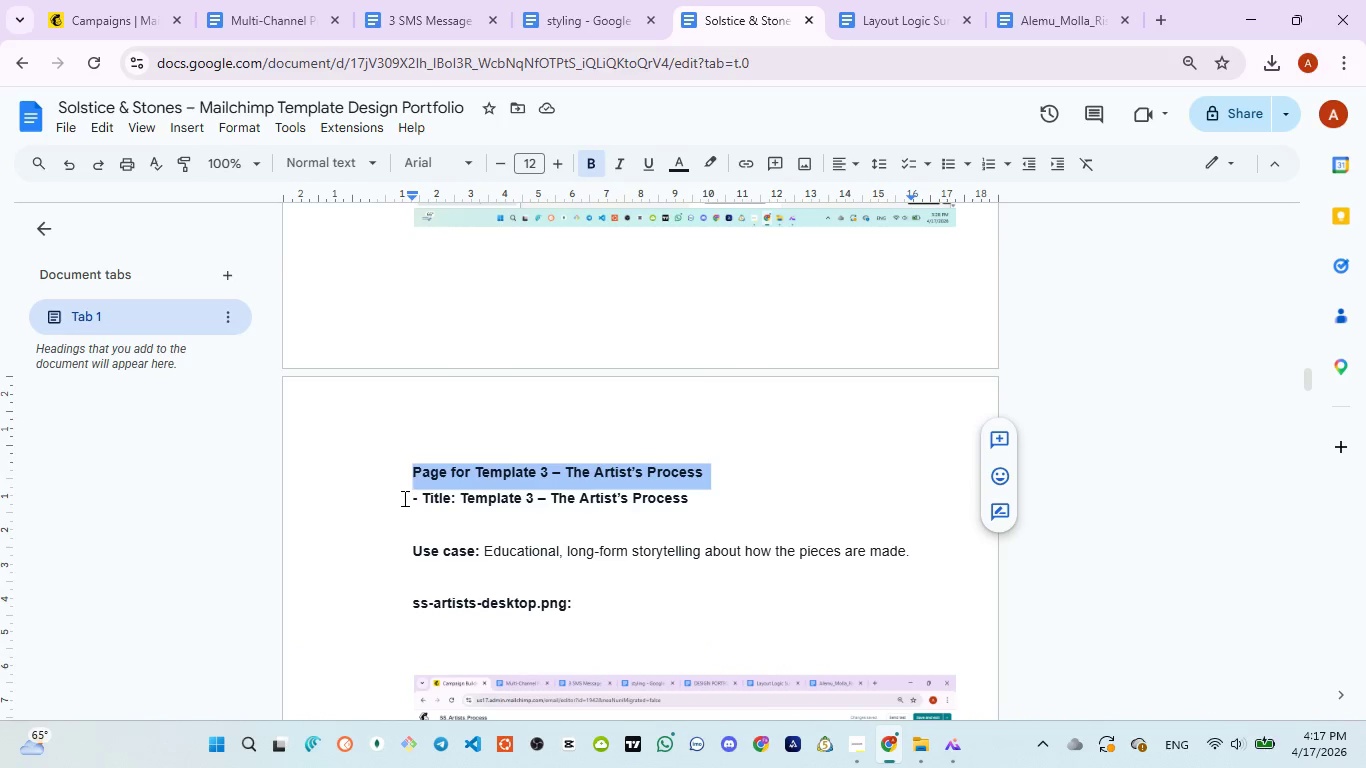 
left_click_drag(start_coordinate=[406, 498], to_coordinate=[700, 505])
 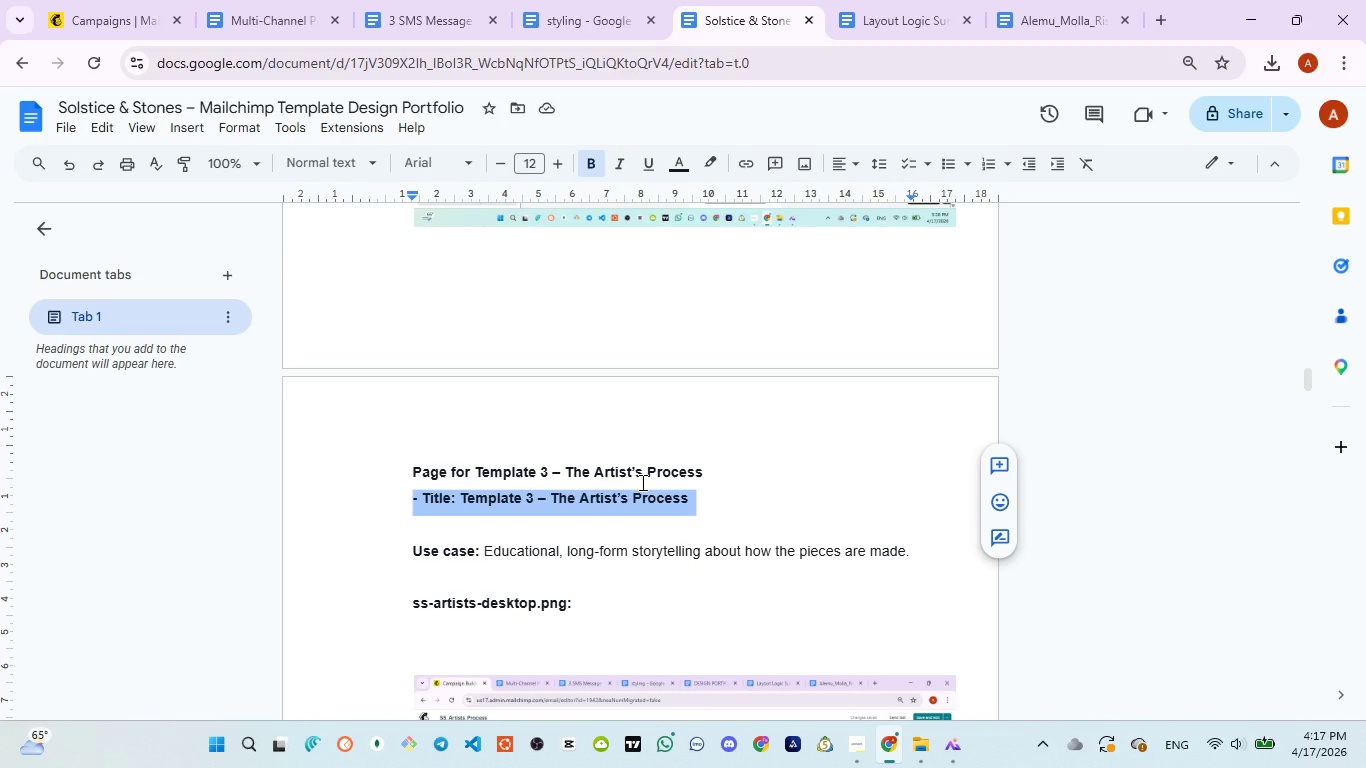 
scroll: coordinate [638, 490], scroll_direction: down, amount: 2.0
 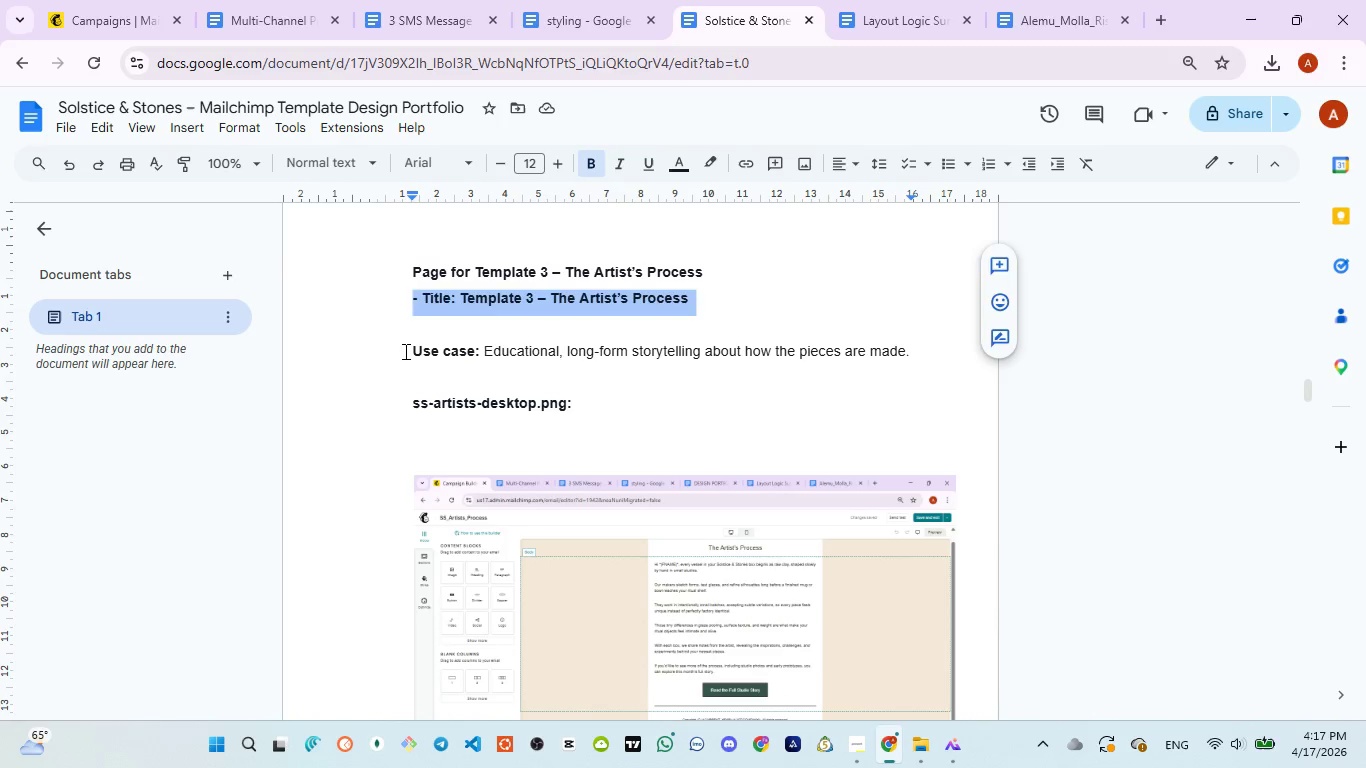 
left_click_drag(start_coordinate=[404, 351], to_coordinate=[920, 349])
 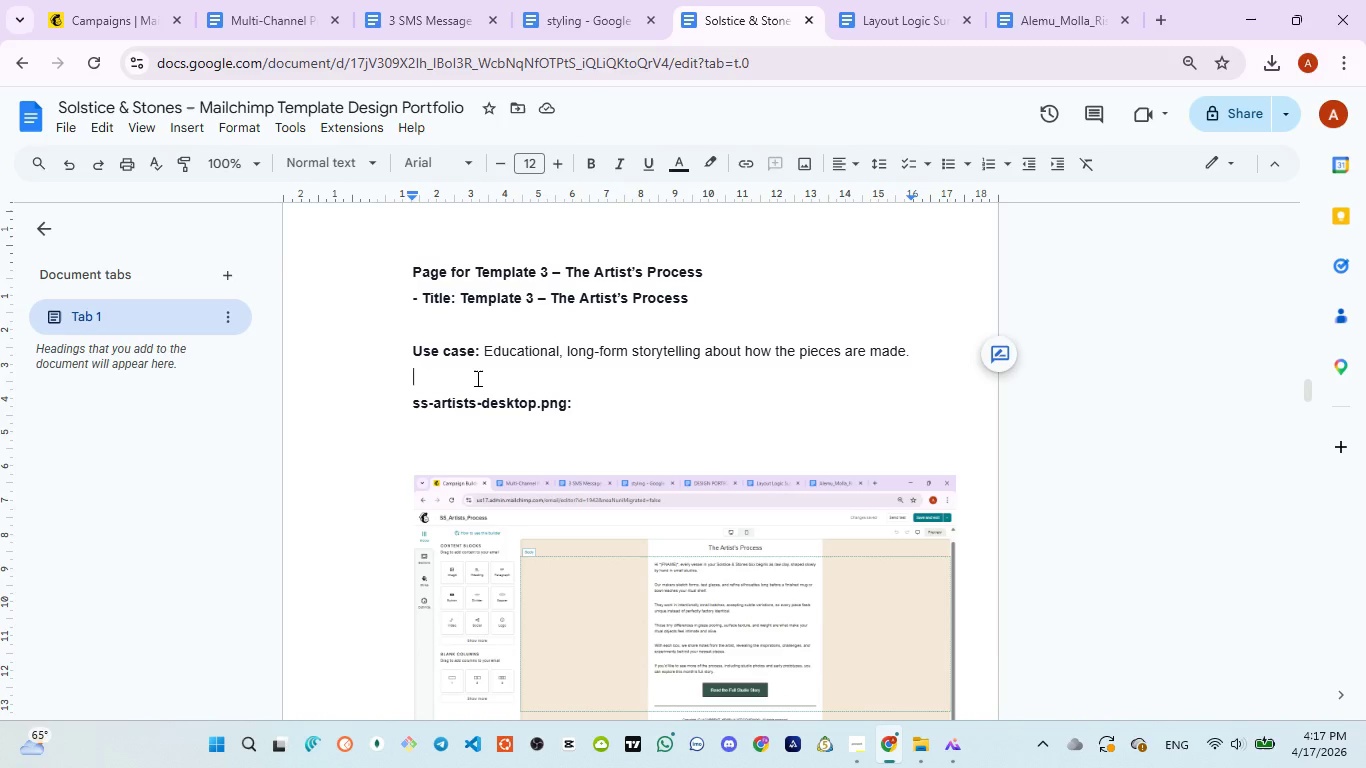 
left_click([476, 378])
 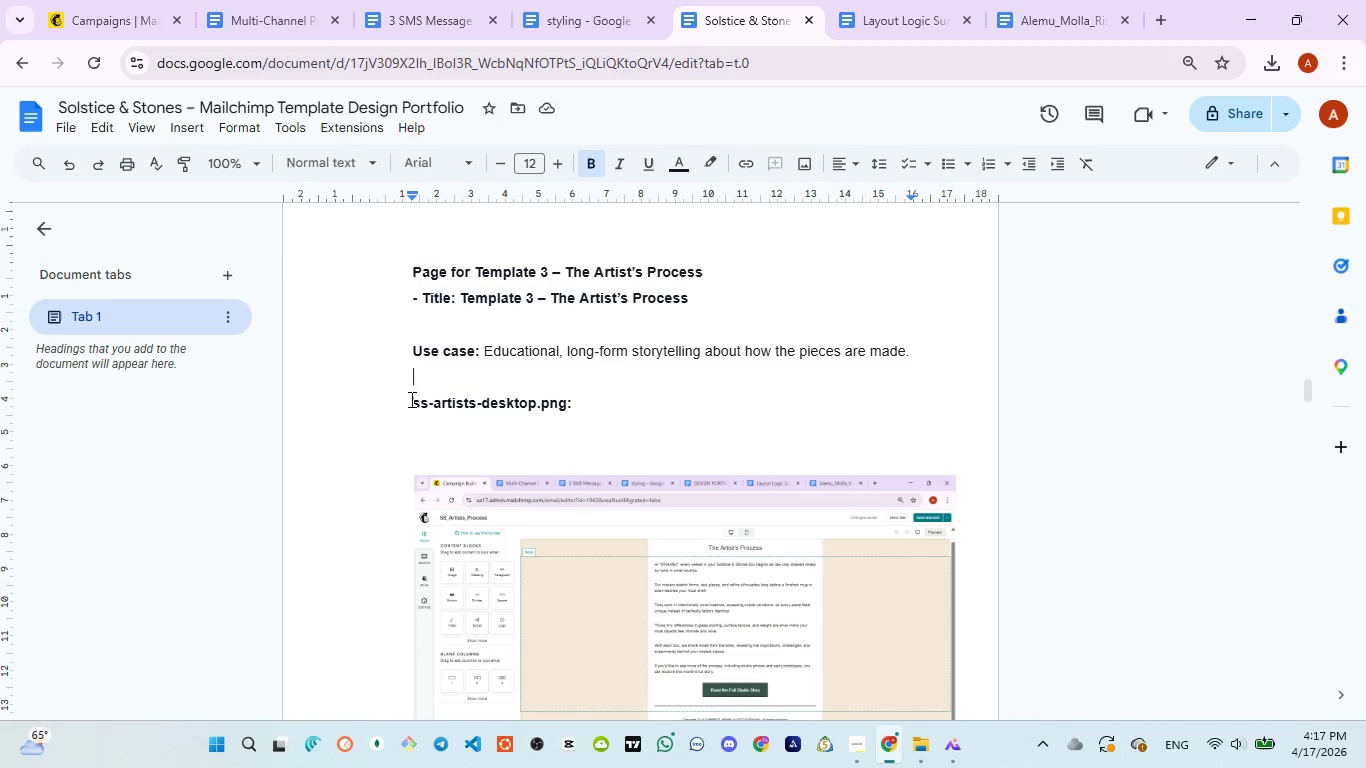 
left_click_drag(start_coordinate=[410, 399], to_coordinate=[584, 401])
 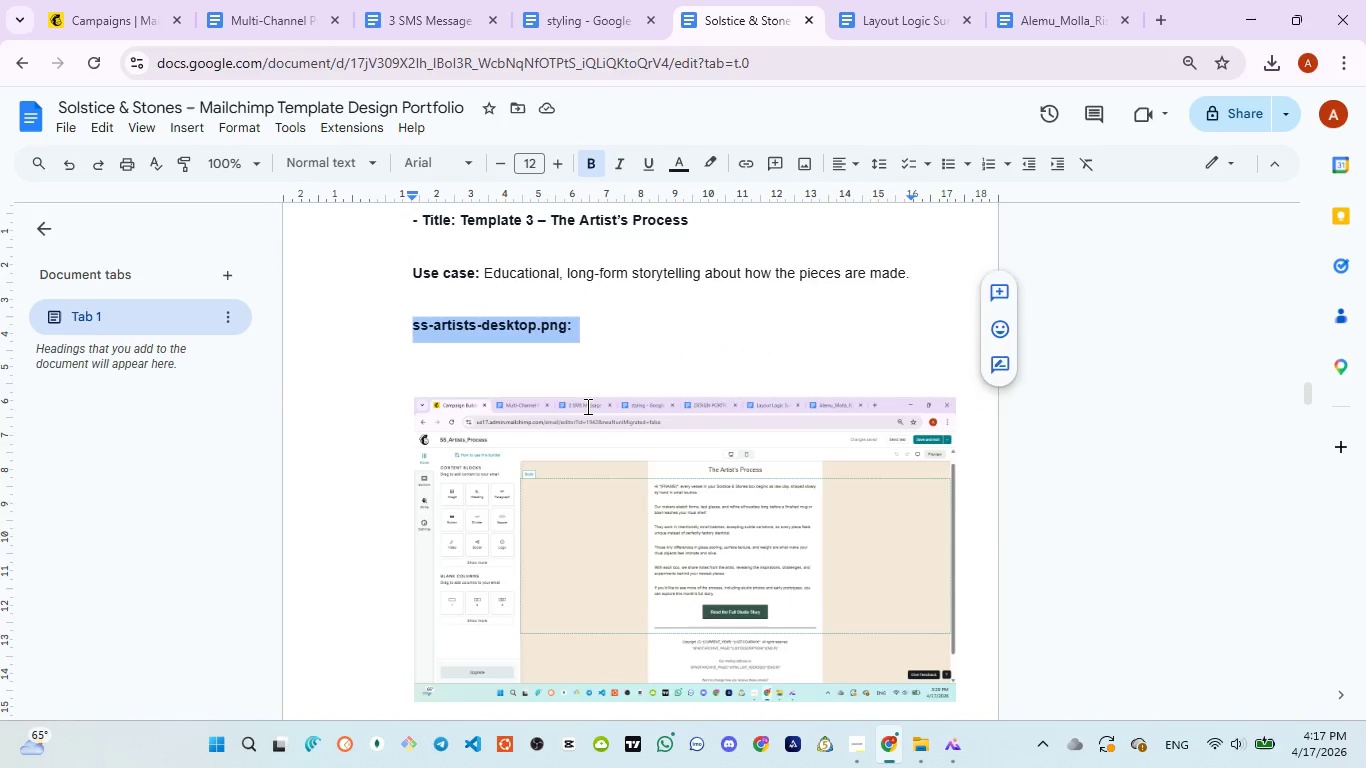 
scroll: coordinate [583, 410], scroll_direction: down, amount: 6.0
 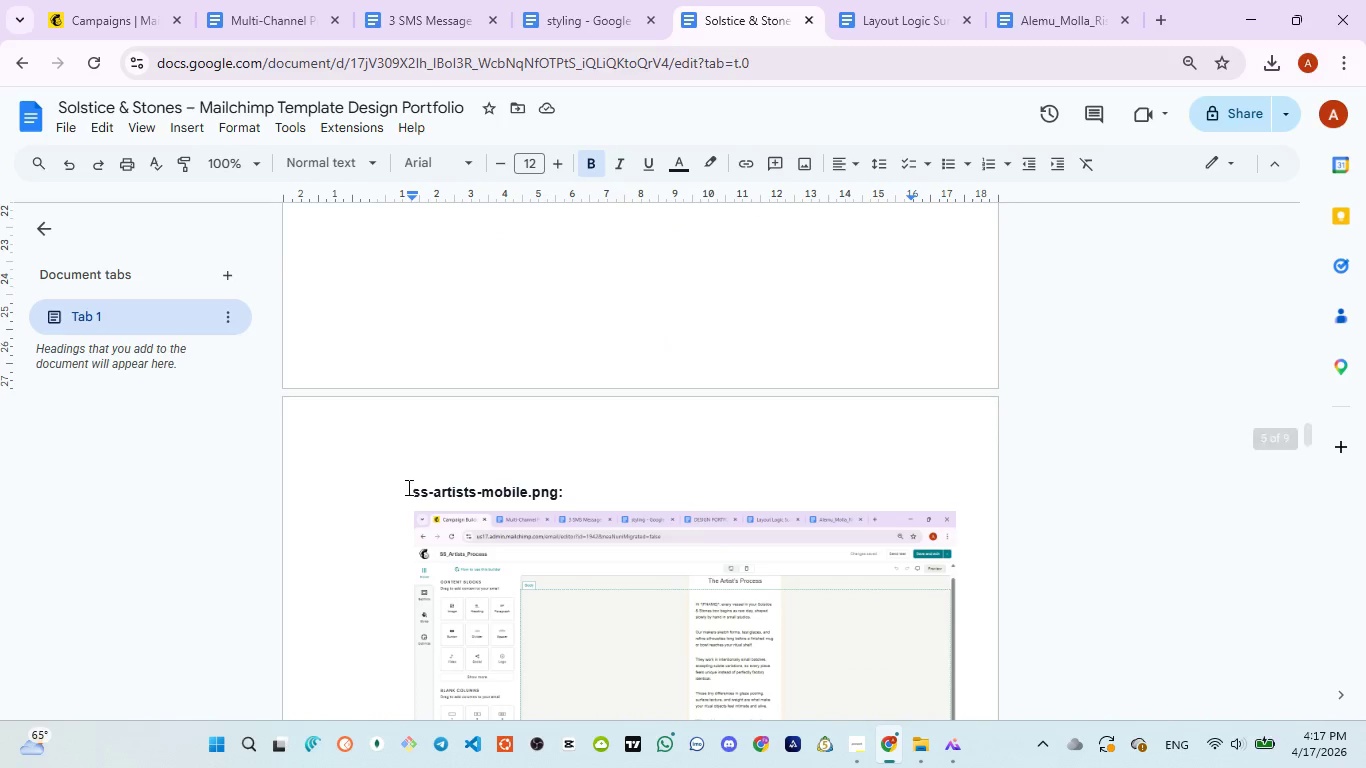 
left_click_drag(start_coordinate=[407, 487], to_coordinate=[563, 487])
 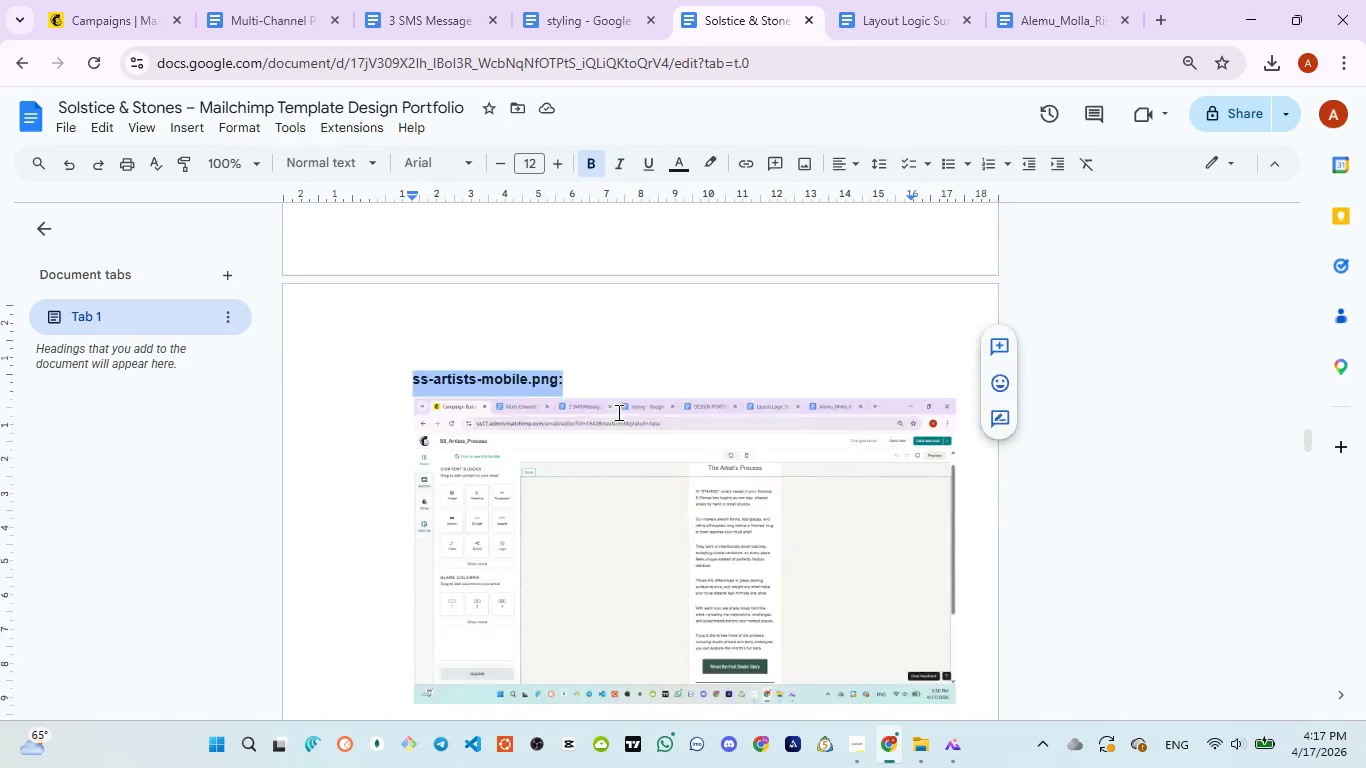 
scroll: coordinate [615, 411], scroll_direction: down, amount: 5.0
 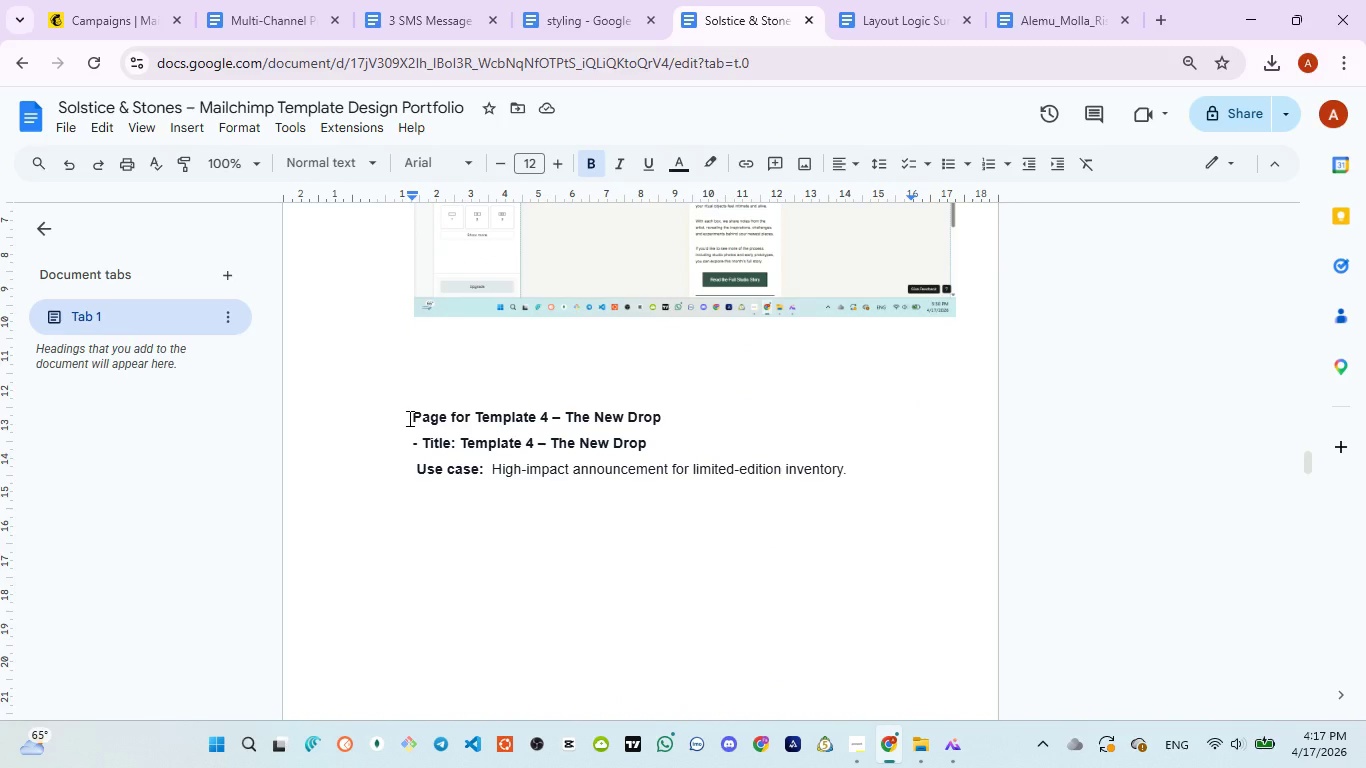 
left_click_drag(start_coordinate=[408, 418], to_coordinate=[683, 416])
 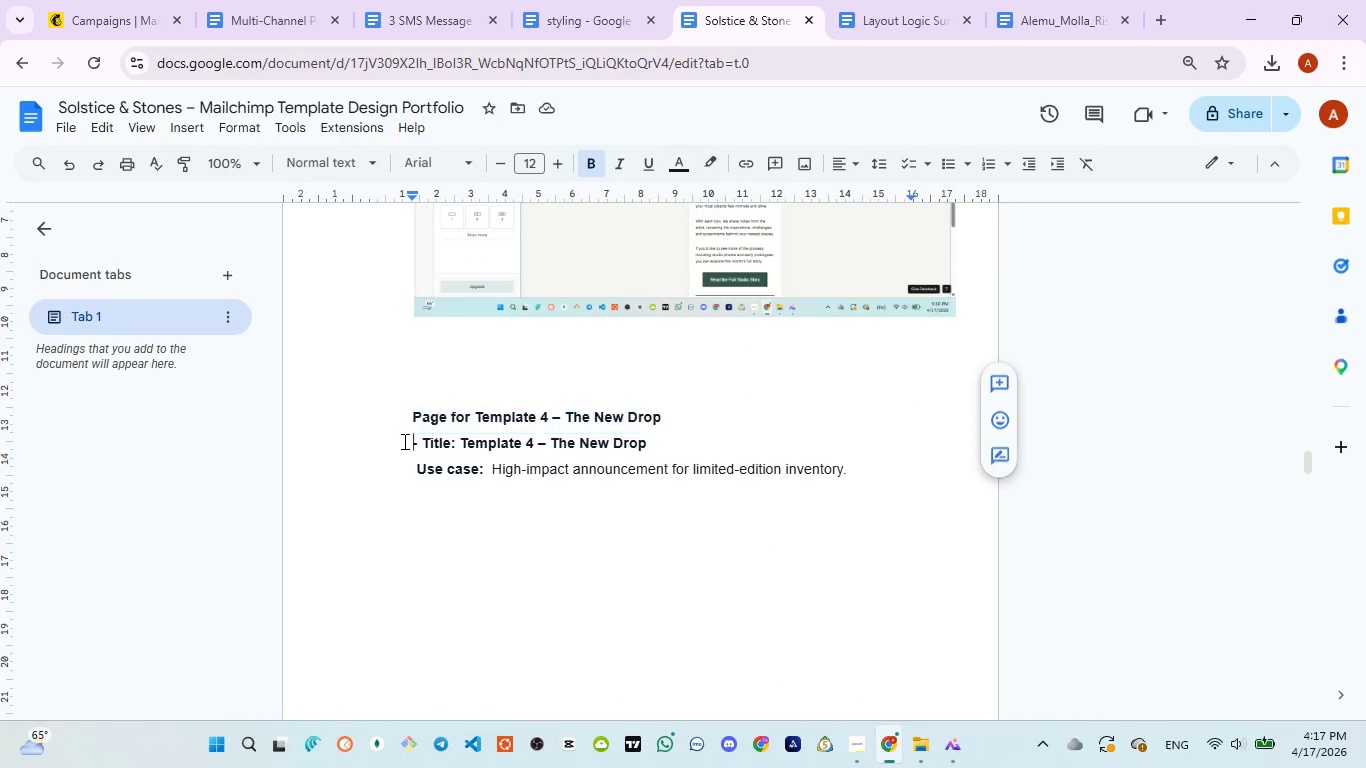 
left_click_drag(start_coordinate=[402, 441], to_coordinate=[672, 438])
 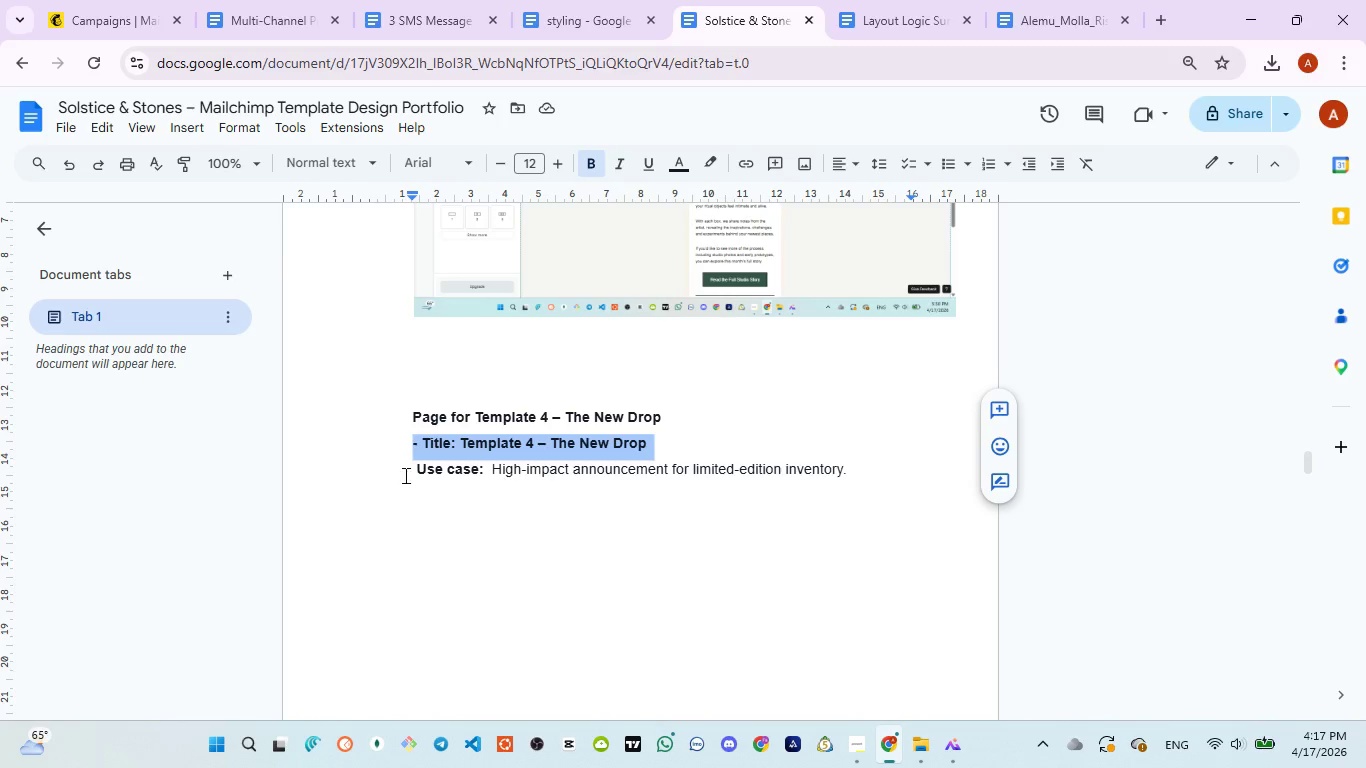 
left_click_drag(start_coordinate=[406, 475], to_coordinate=[860, 478])
 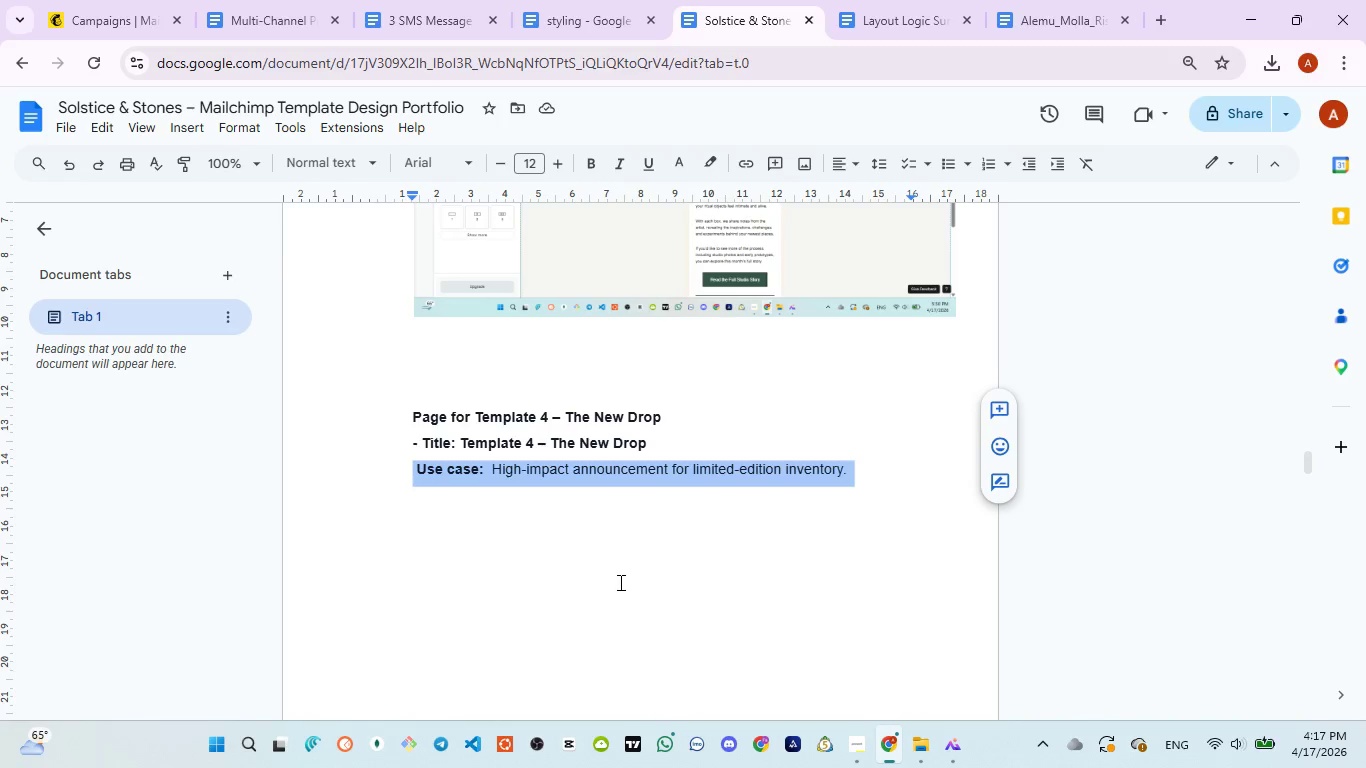 
wait(10.02)
 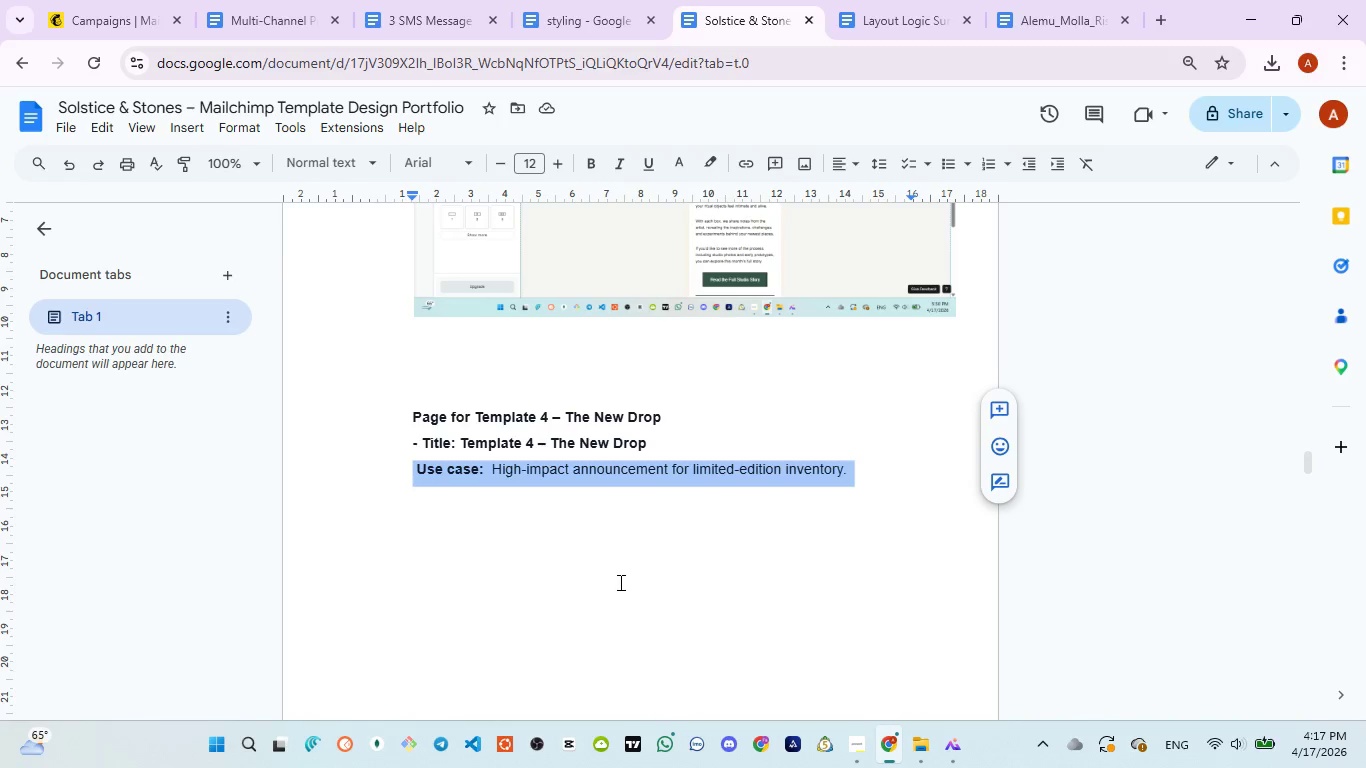 
scroll: coordinate [712, 539], scroll_direction: down, amount: 2.0
 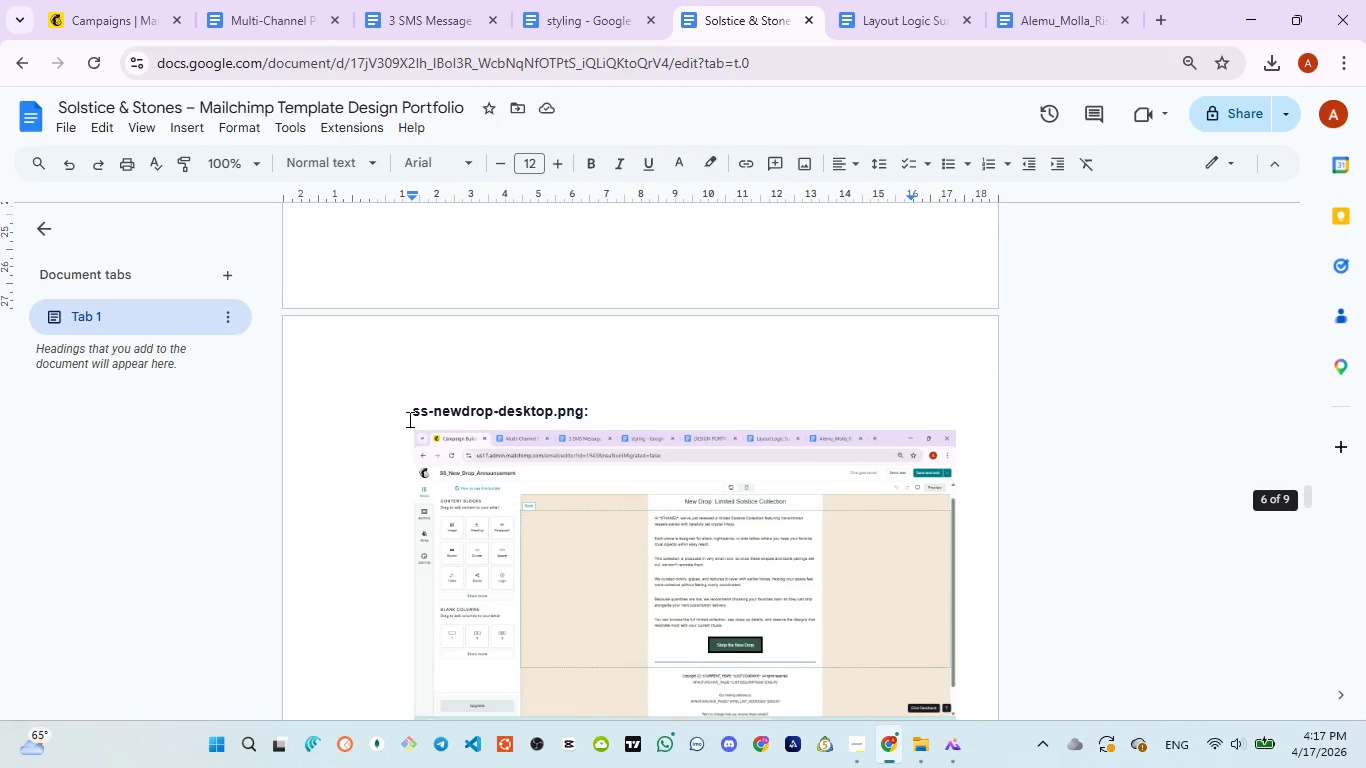 
left_click_drag(start_coordinate=[408, 418], to_coordinate=[622, 405])
 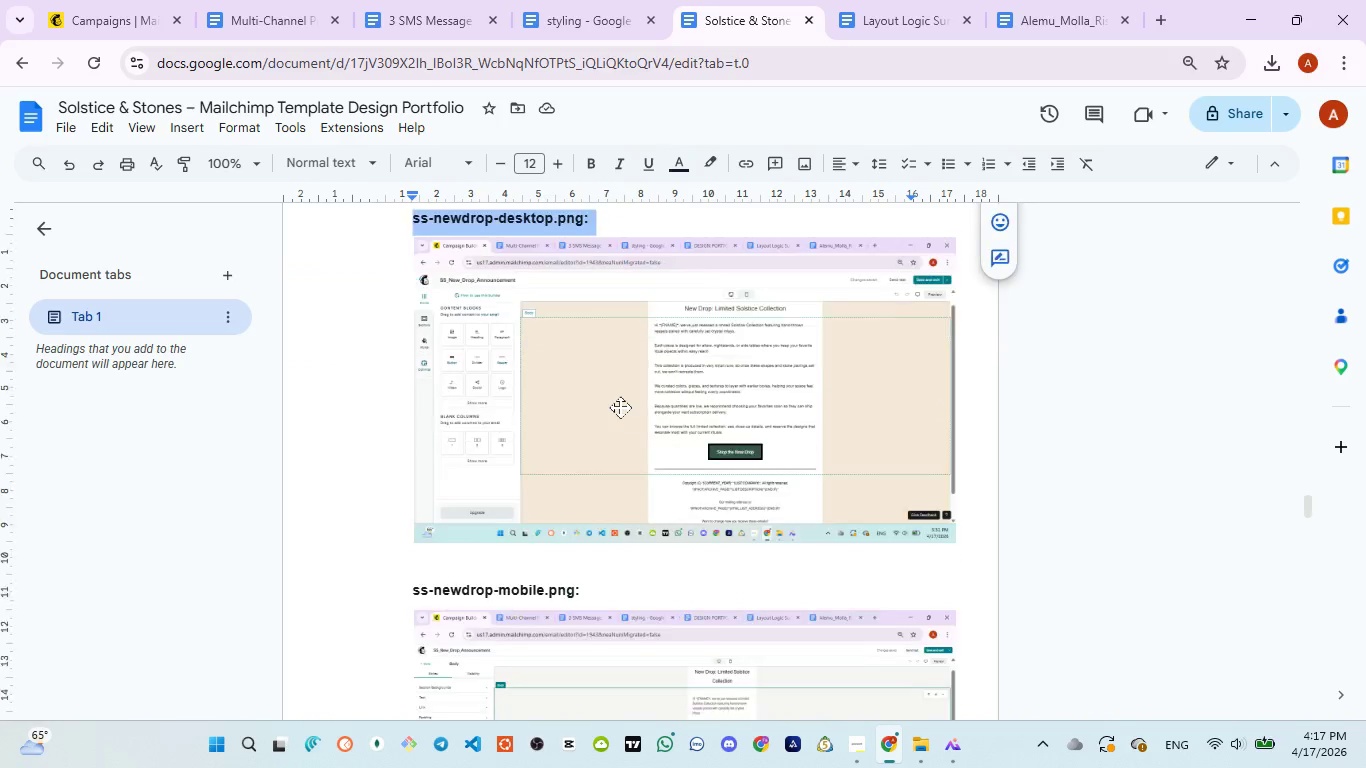 
scroll: coordinate [618, 407], scroll_direction: down, amount: 4.0
 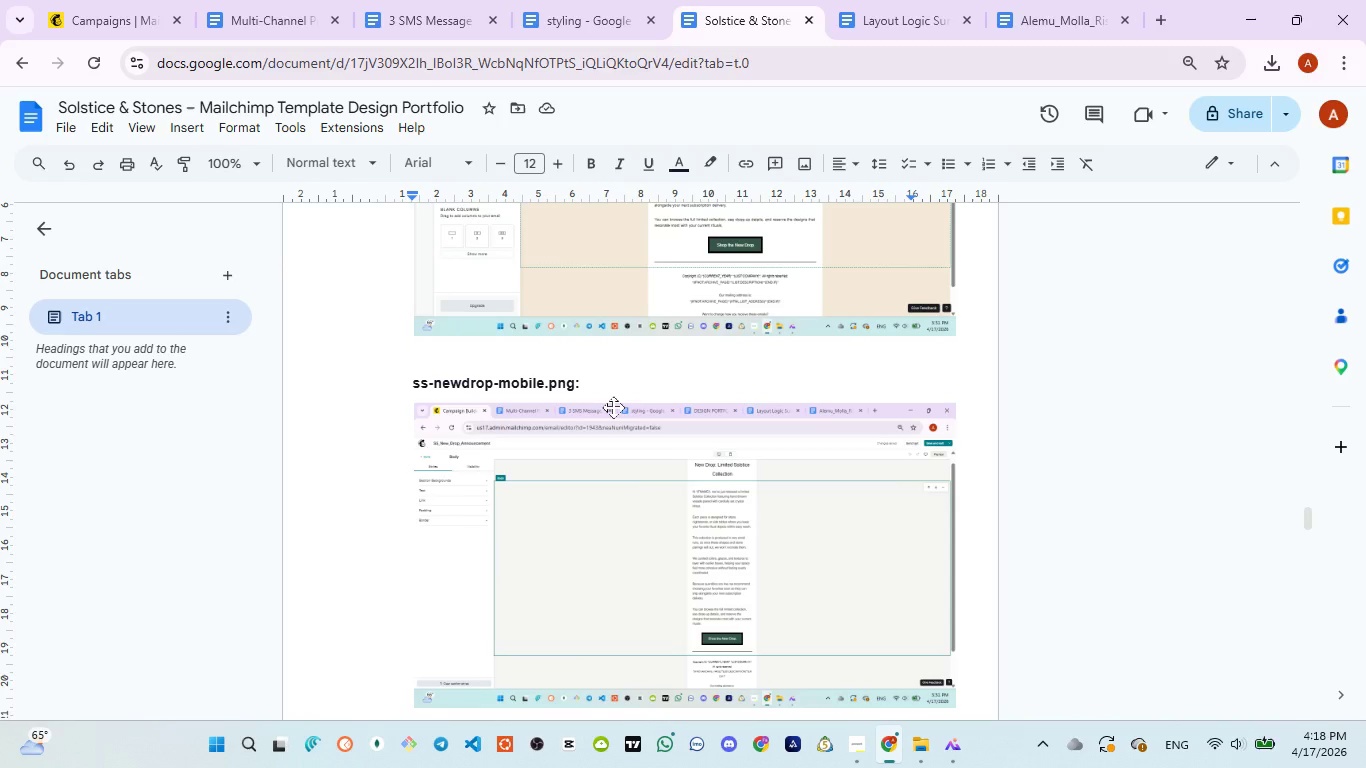 
wait(10.44)
 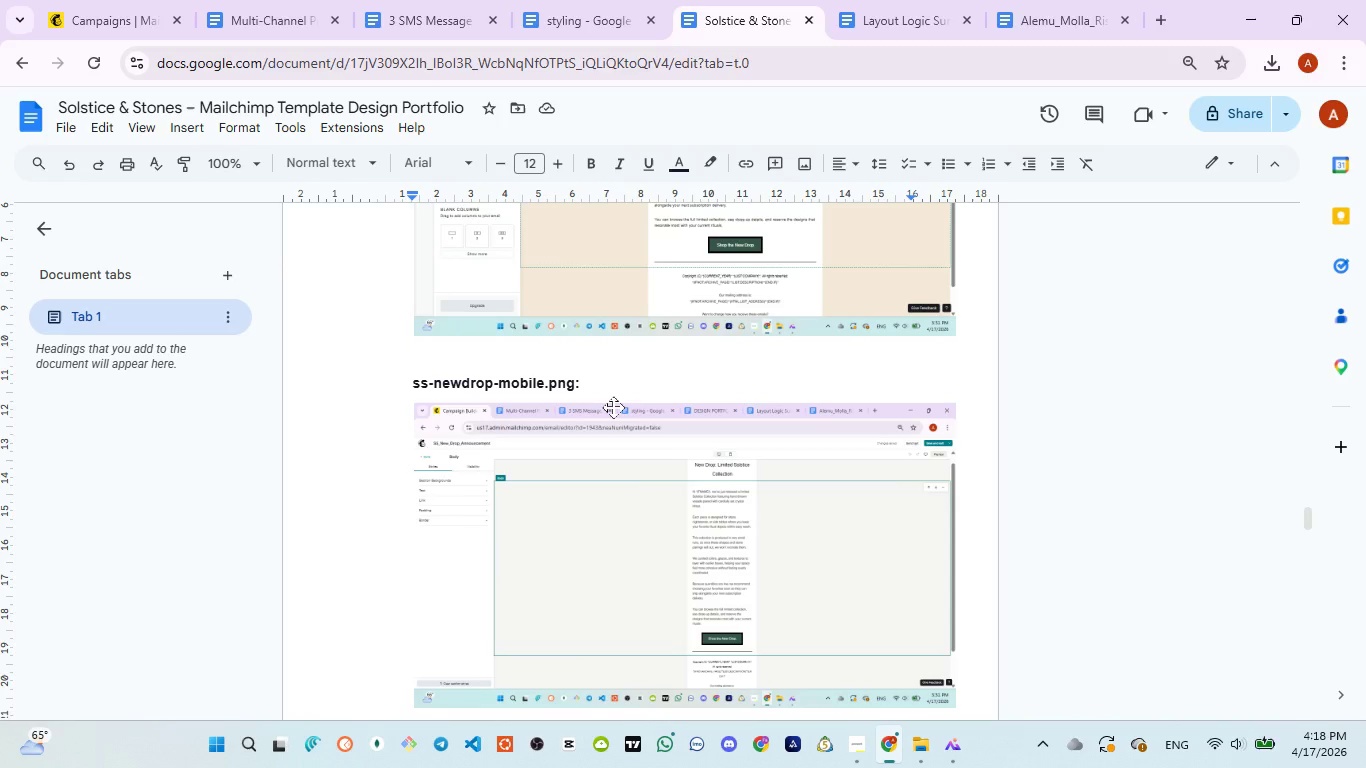 
mouse_move([1324, 767])
 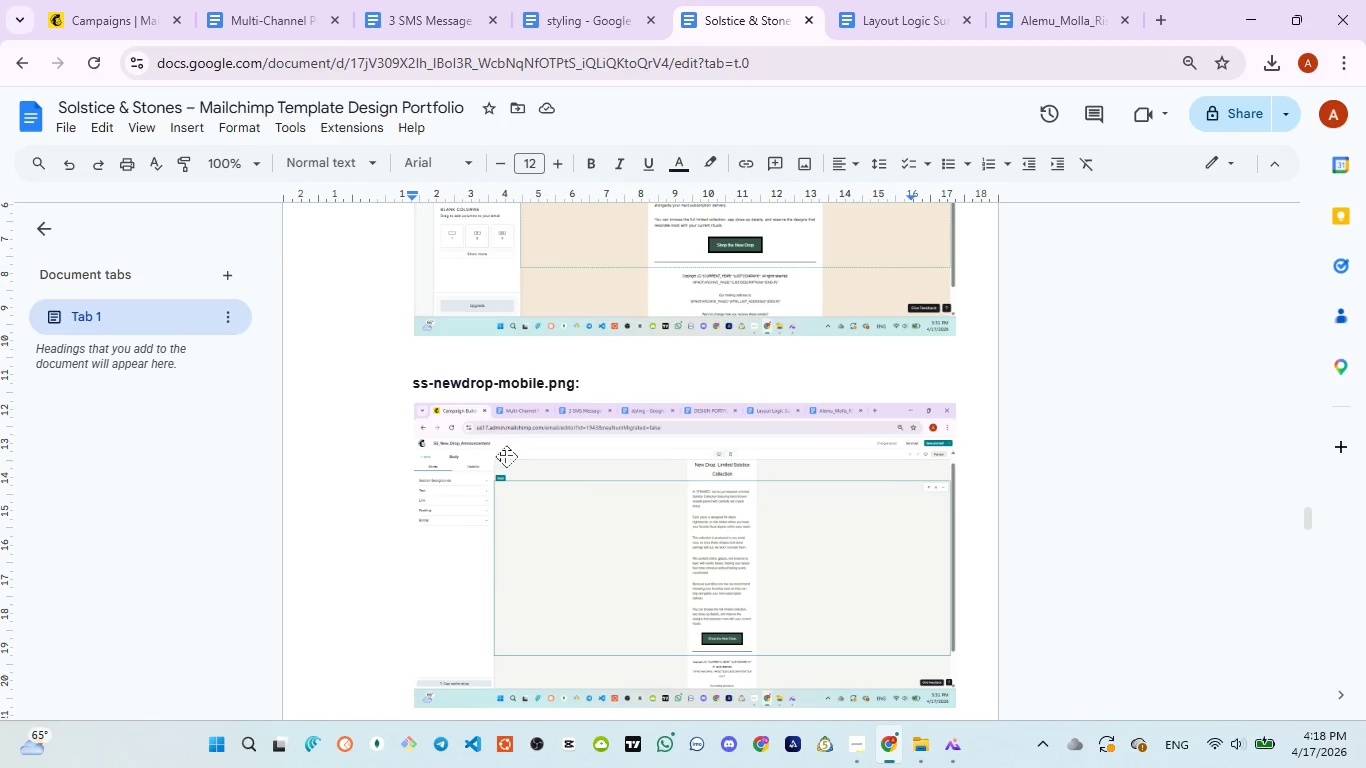 
scroll: coordinate [679, 553], scroll_direction: down, amount: 2.0
 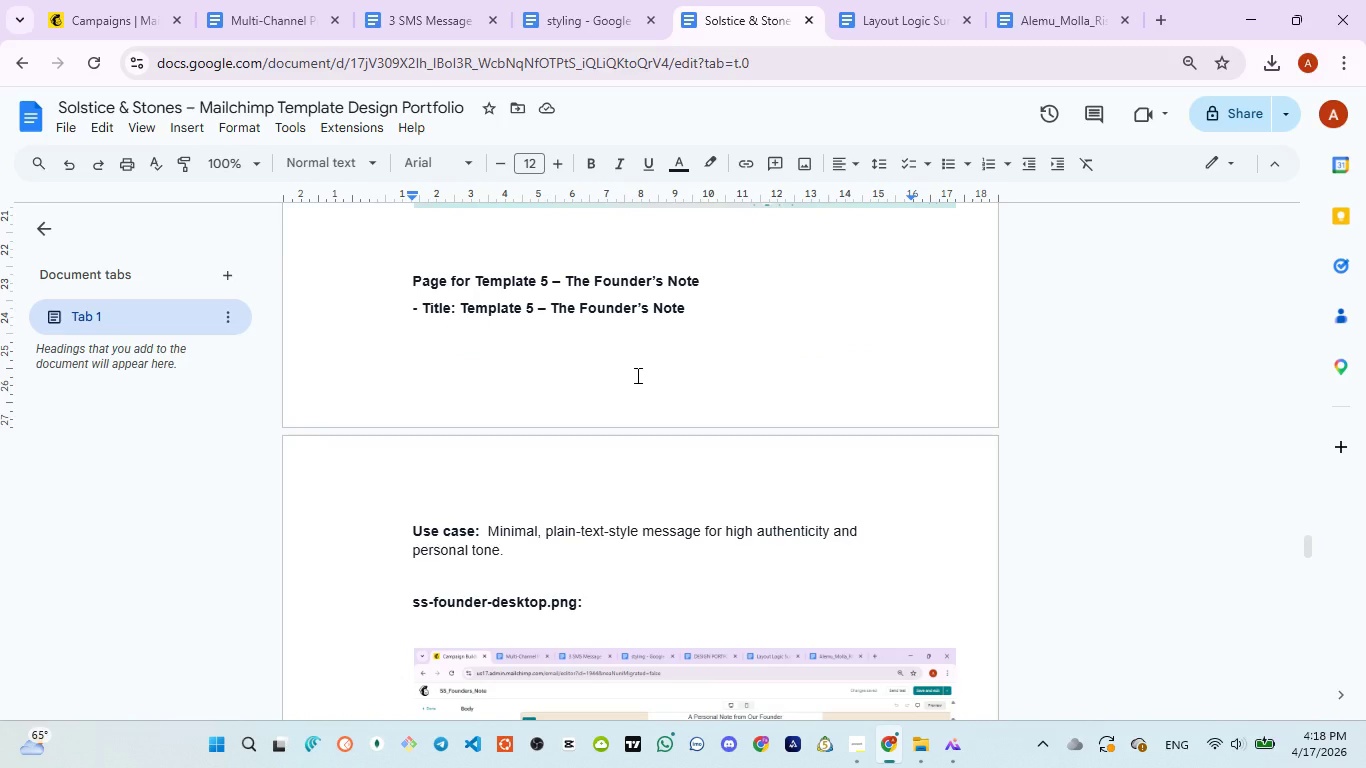 
wait(7.36)
 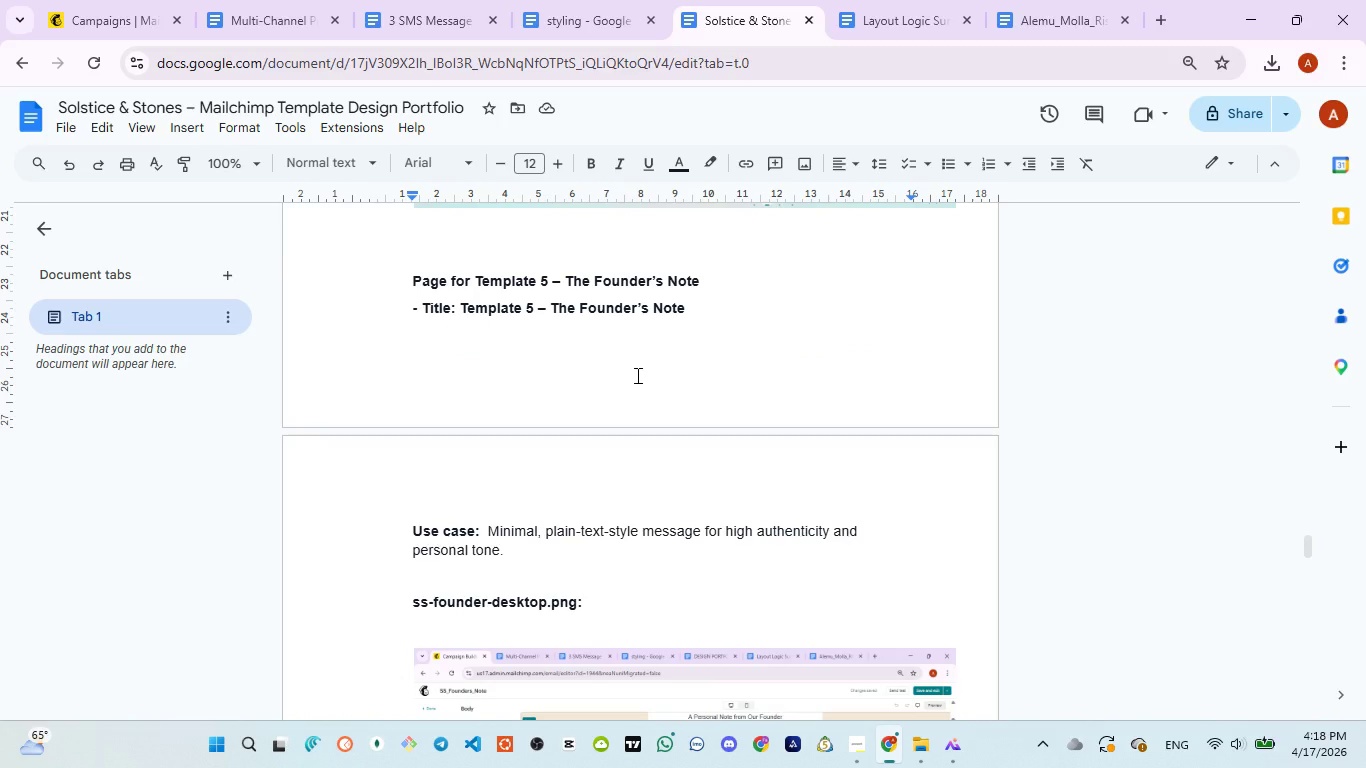 
left_click_drag(start_coordinate=[411, 284], to_coordinate=[730, 275])
 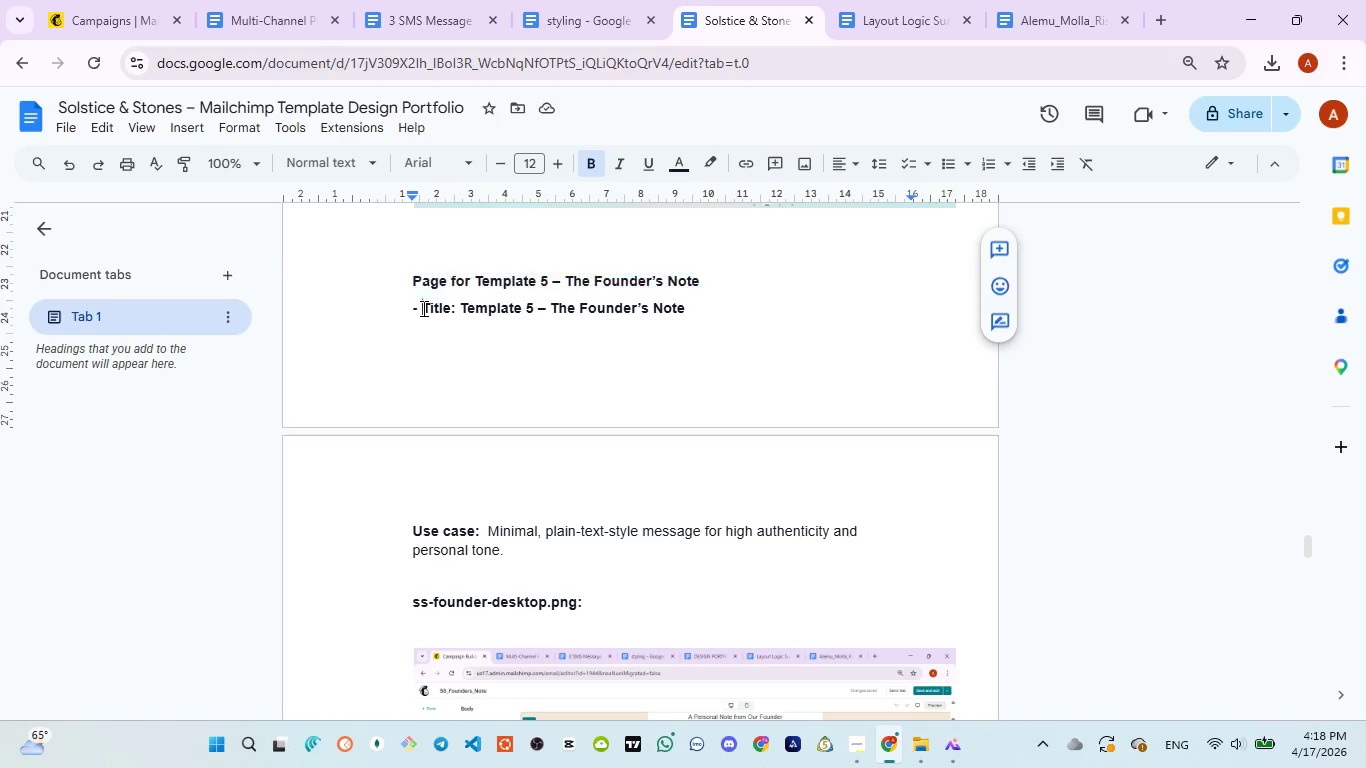 
left_click_drag(start_coordinate=[422, 308], to_coordinate=[703, 321])
 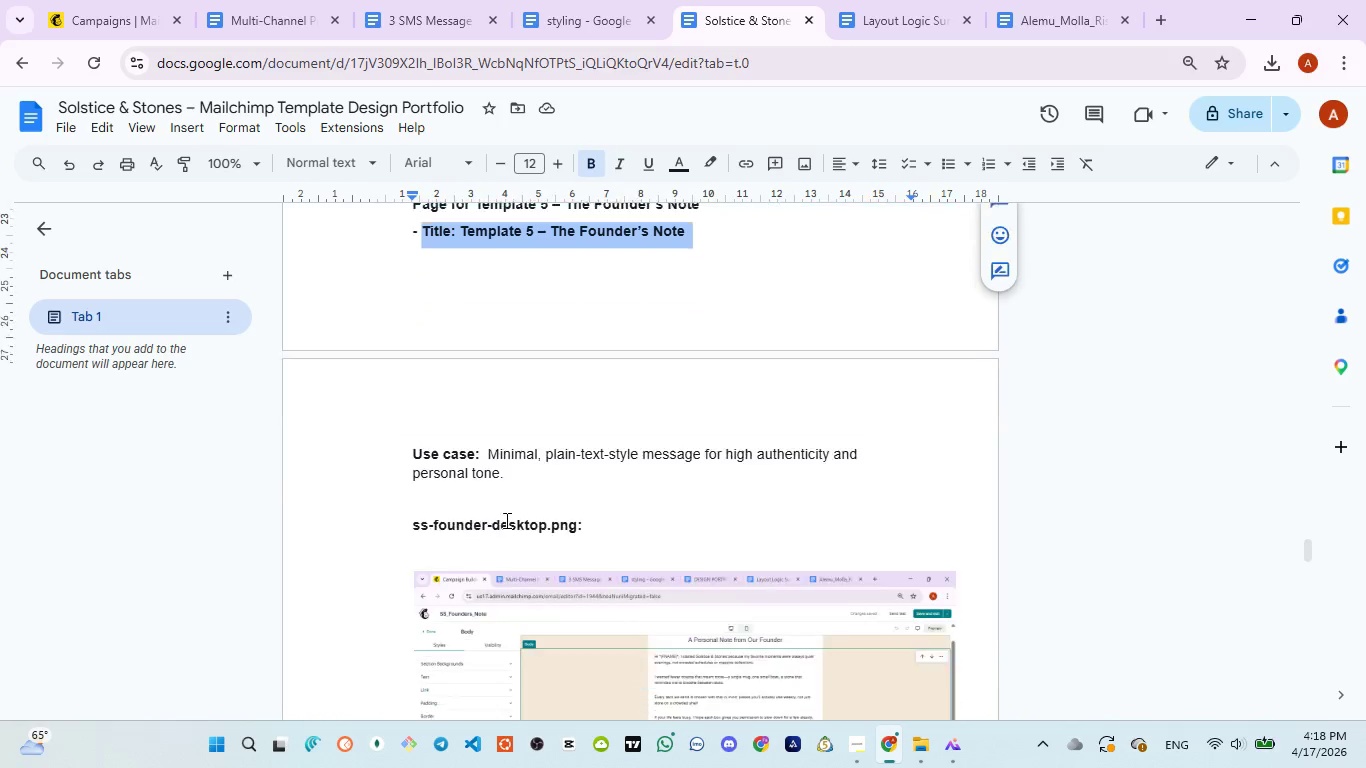 
scroll: coordinate [505, 519], scroll_direction: down, amount: 1.0
 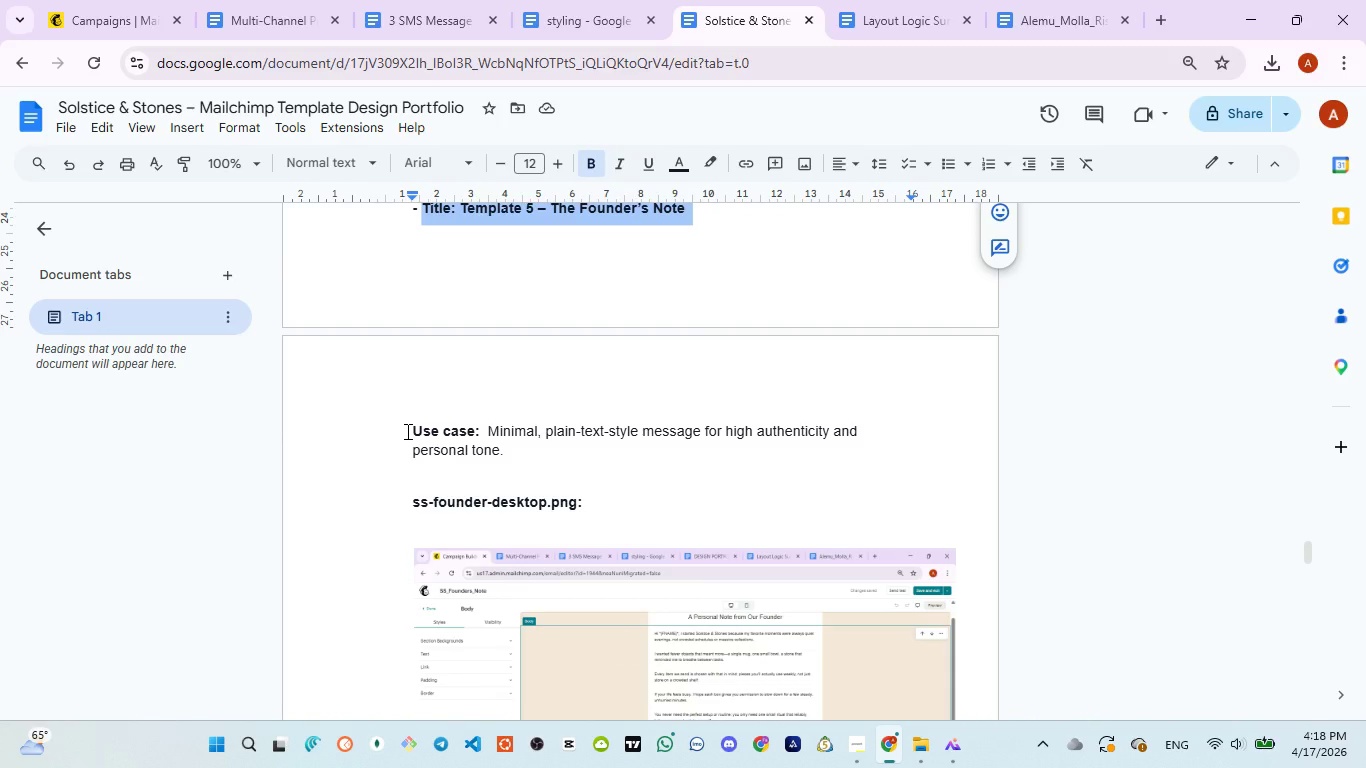 
left_click_drag(start_coordinate=[406, 431], to_coordinate=[516, 444])
 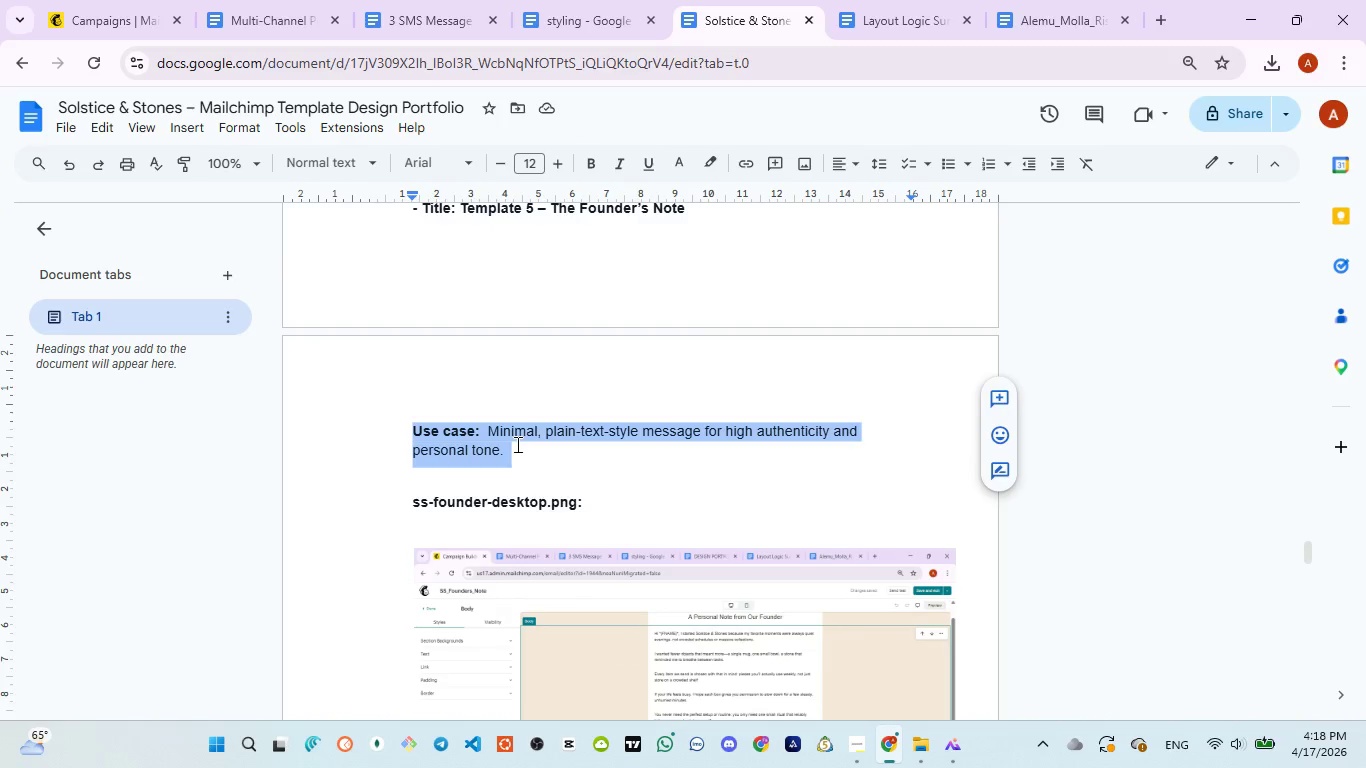 
scroll: coordinate [517, 446], scroll_direction: down, amount: 2.0
 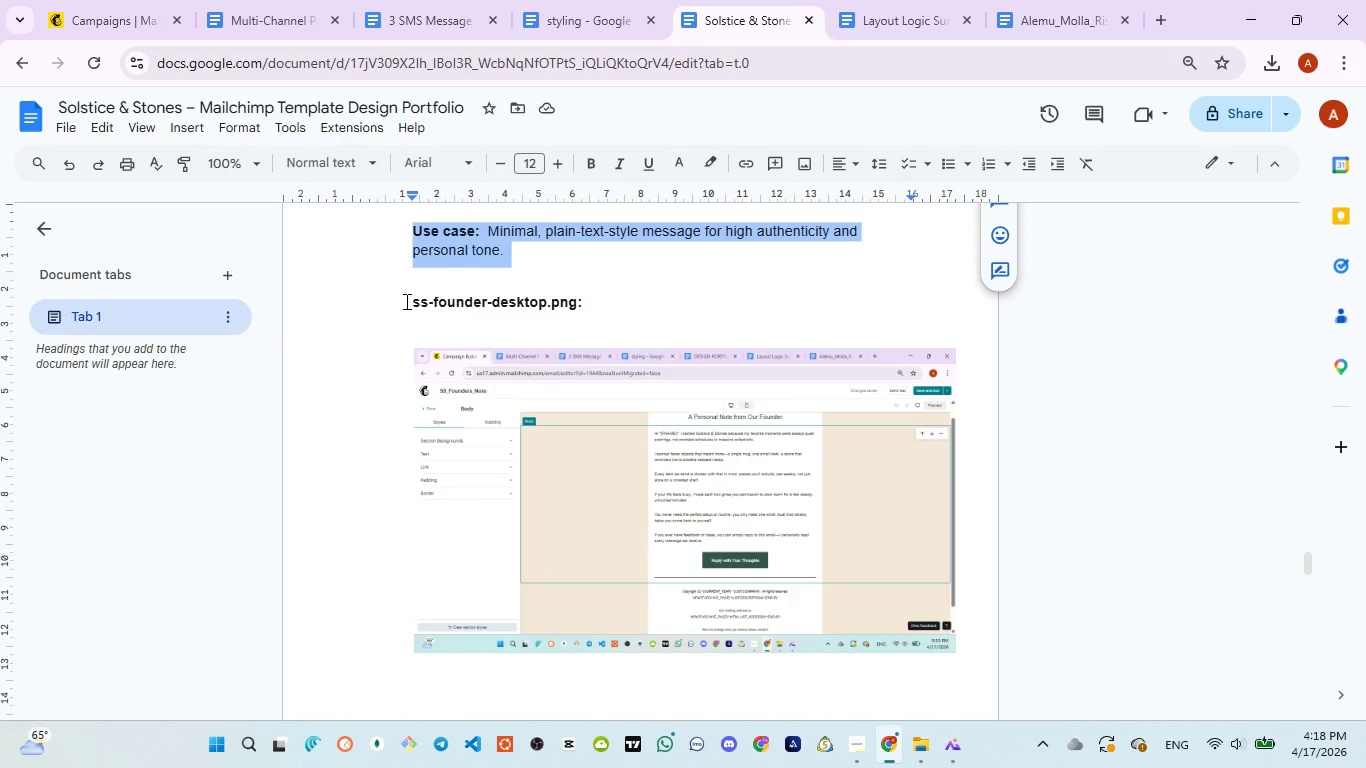 
left_click_drag(start_coordinate=[405, 301], to_coordinate=[642, 310])
 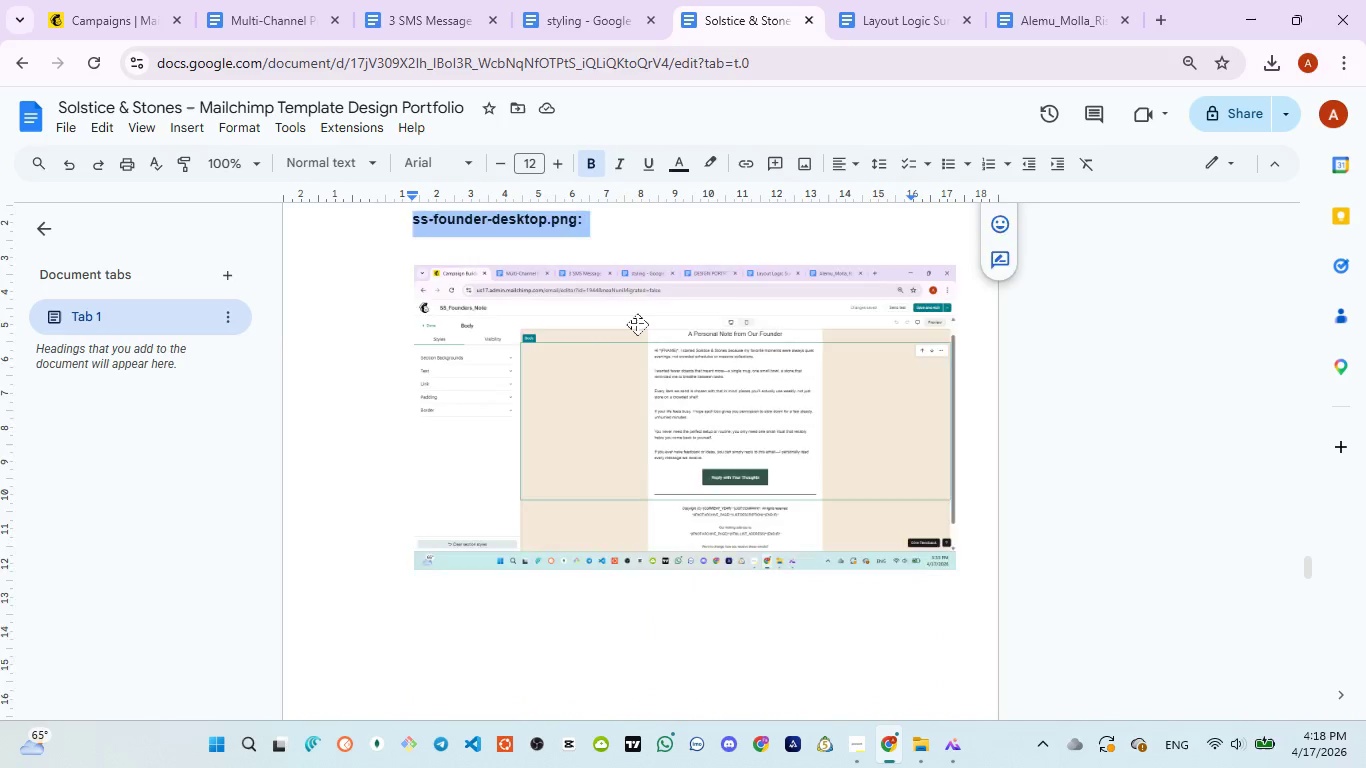 
scroll: coordinate [636, 341], scroll_direction: down, amount: 9.0
 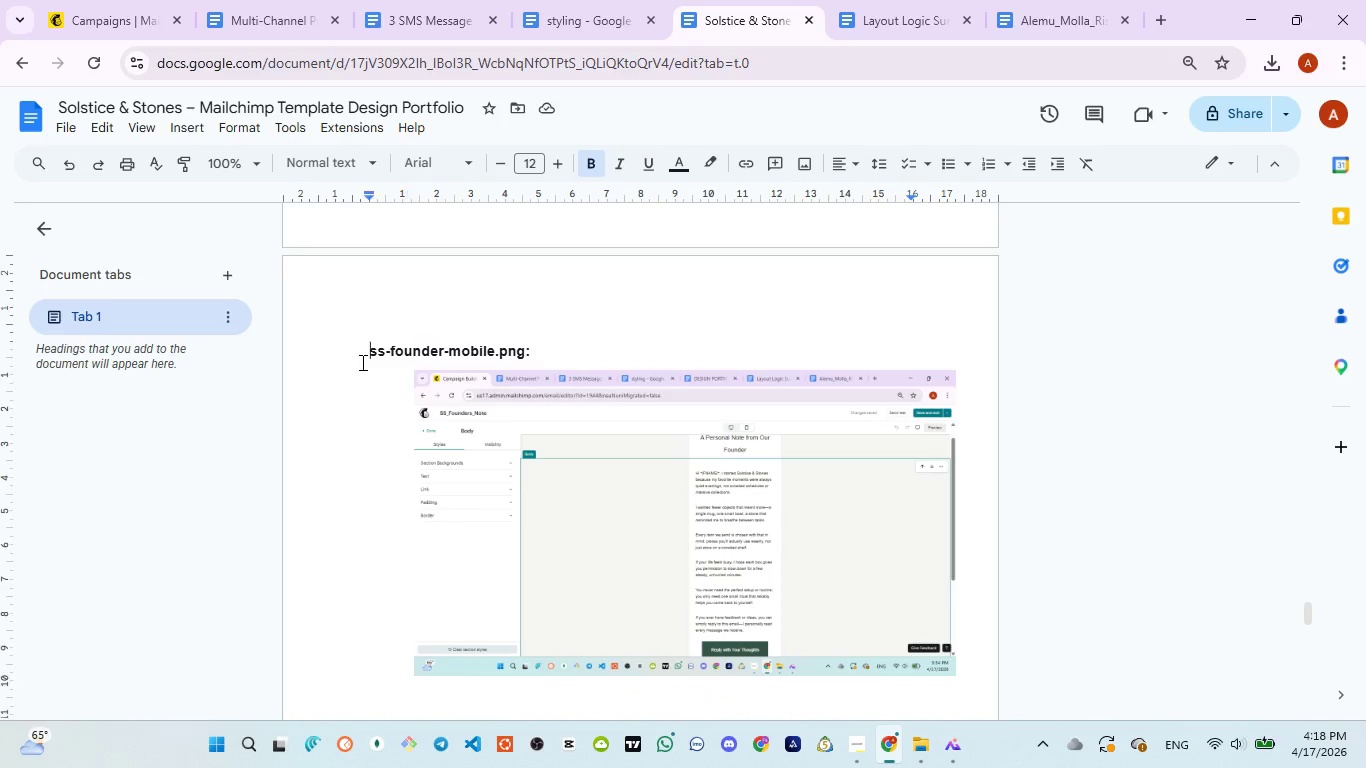 
left_click_drag(start_coordinate=[361, 362], to_coordinate=[563, 340])
 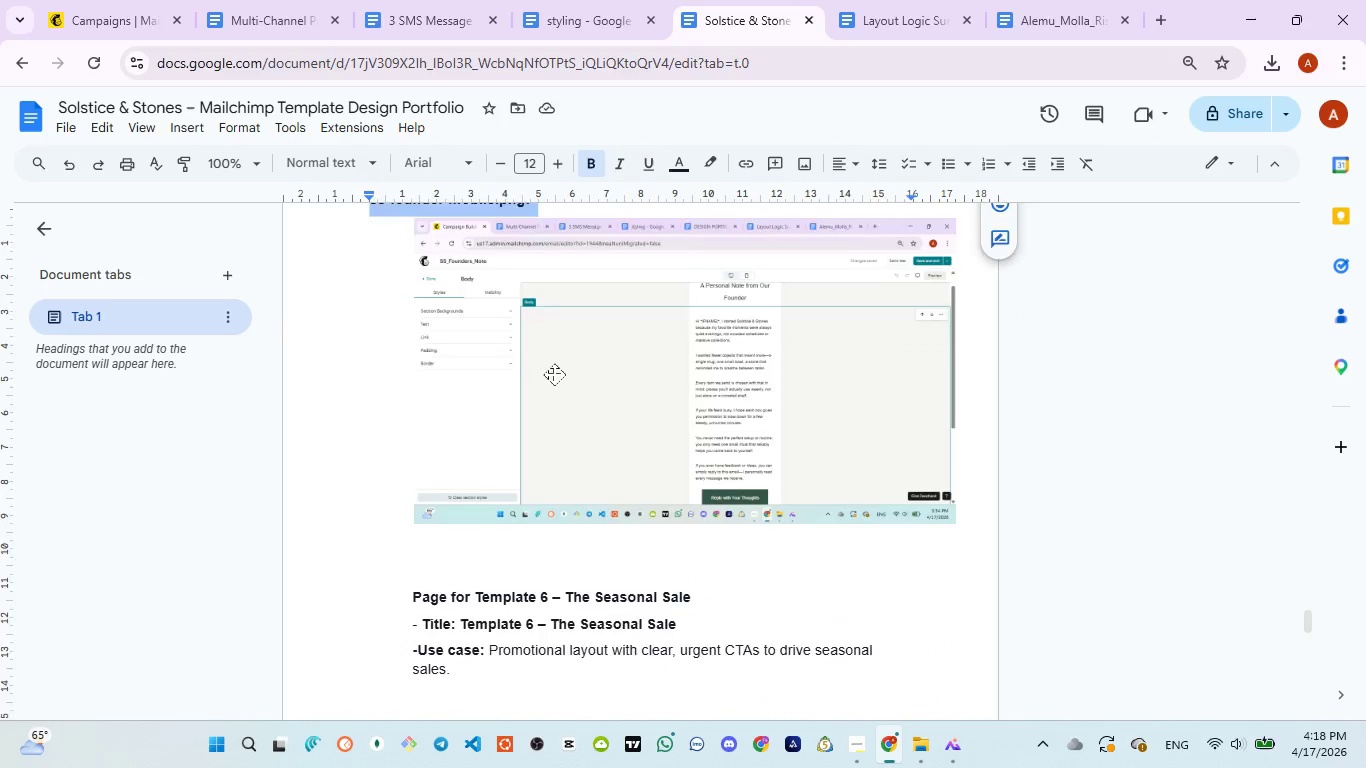 
scroll: coordinate [554, 376], scroll_direction: down, amount: 4.0
 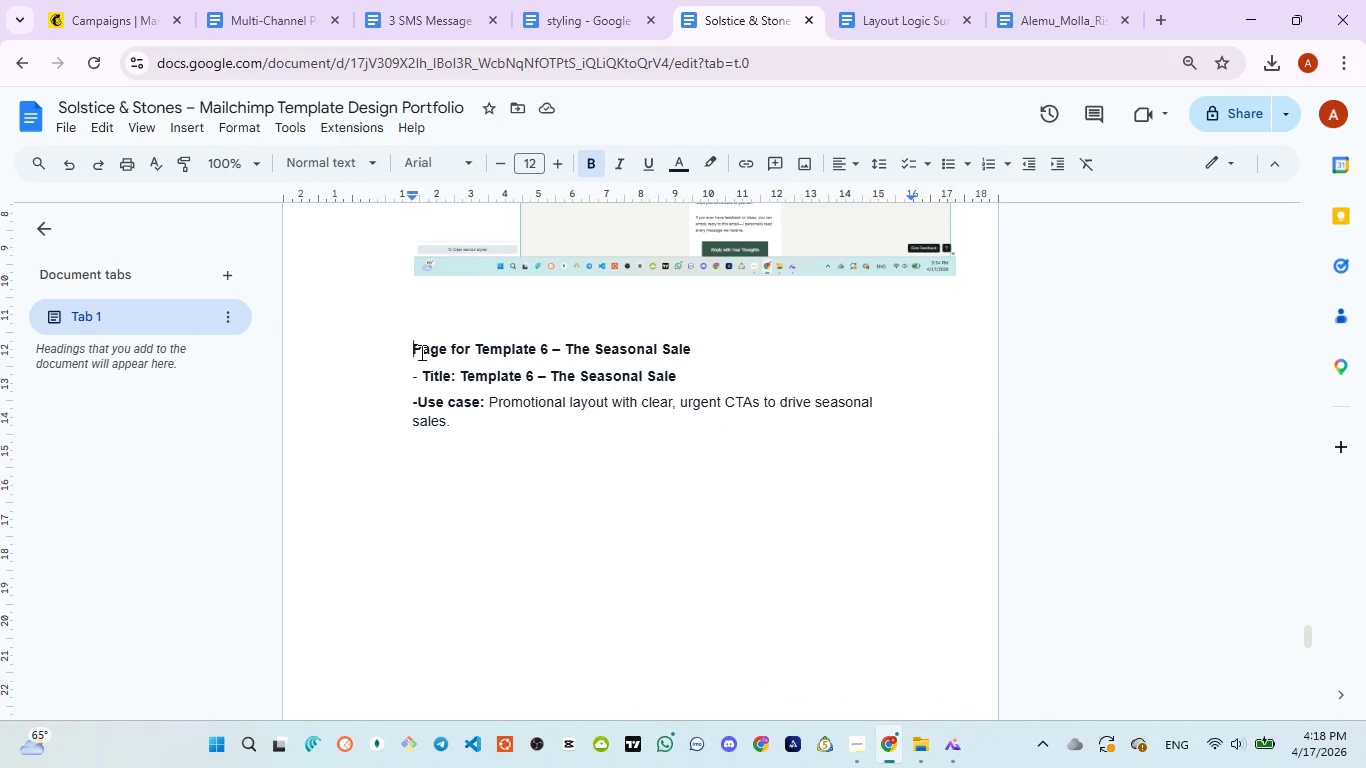 
left_click_drag(start_coordinate=[406, 352], to_coordinate=[699, 376])
 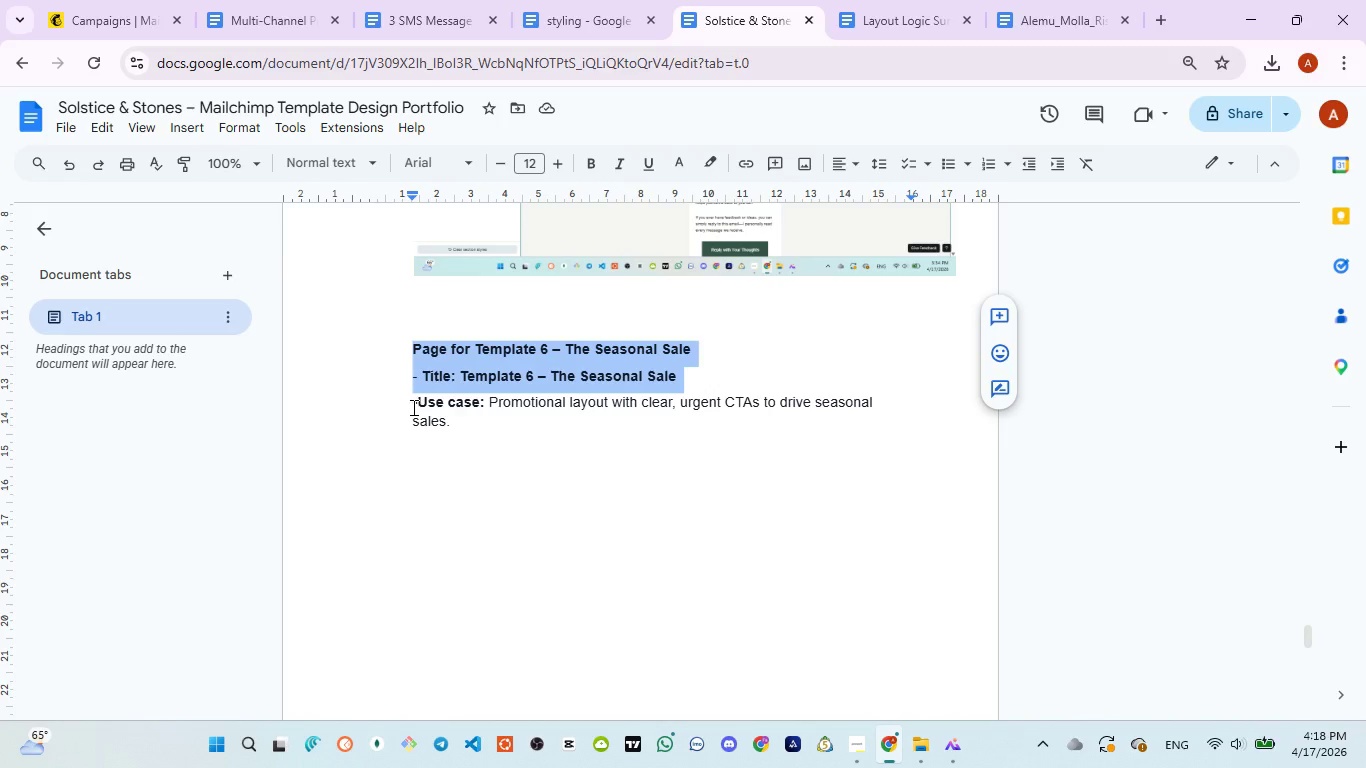 
left_click_drag(start_coordinate=[412, 407], to_coordinate=[463, 416])
 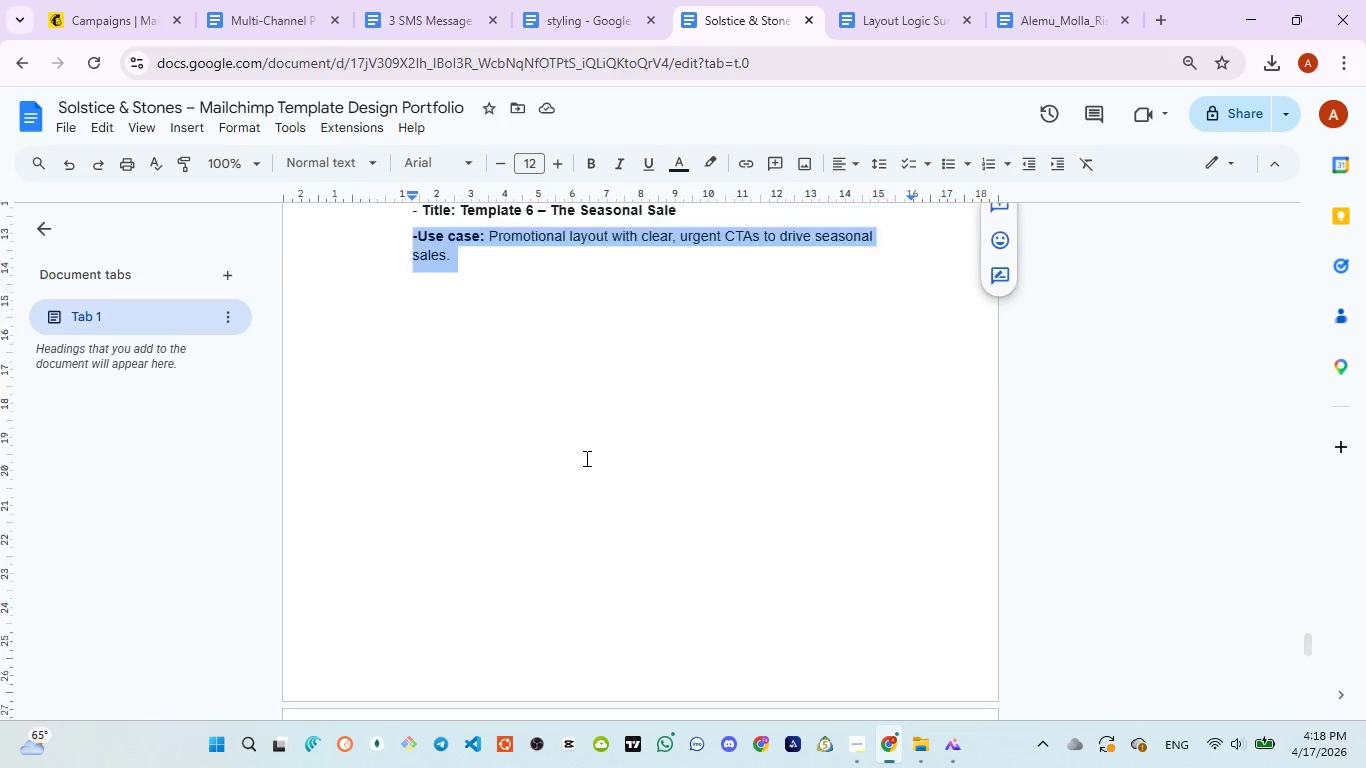 
scroll: coordinate [585, 458], scroll_direction: down, amount: 7.0
 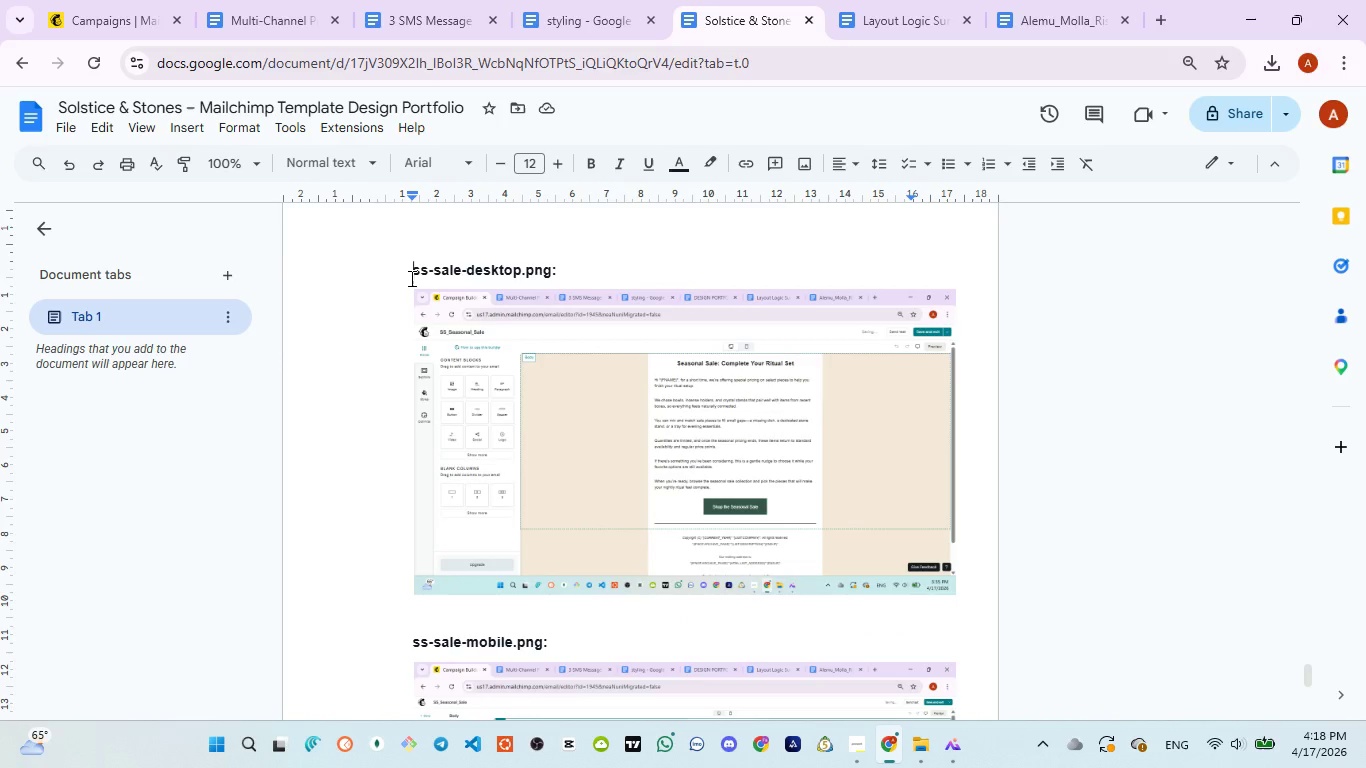 
left_click_drag(start_coordinate=[410, 278], to_coordinate=[584, 273])
 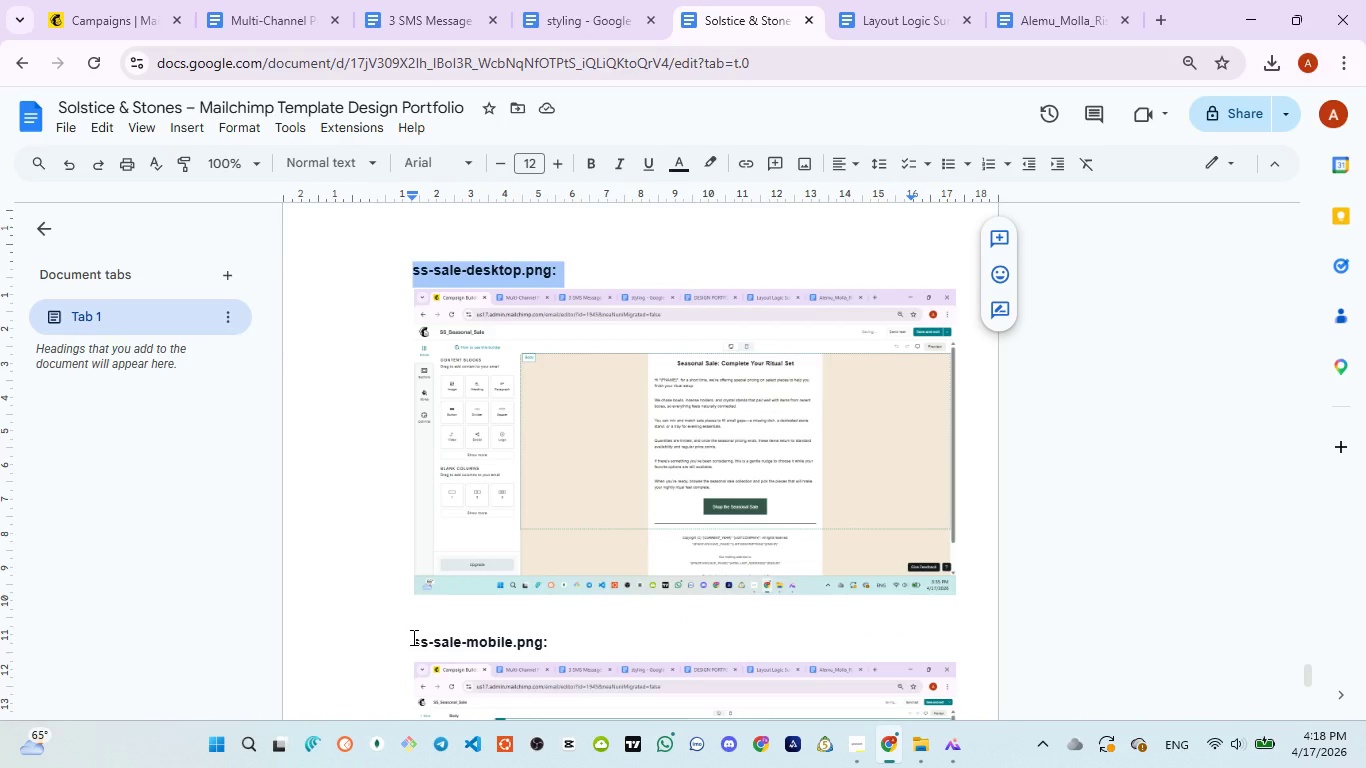 
left_click_drag(start_coordinate=[412, 637], to_coordinate=[571, 641])
 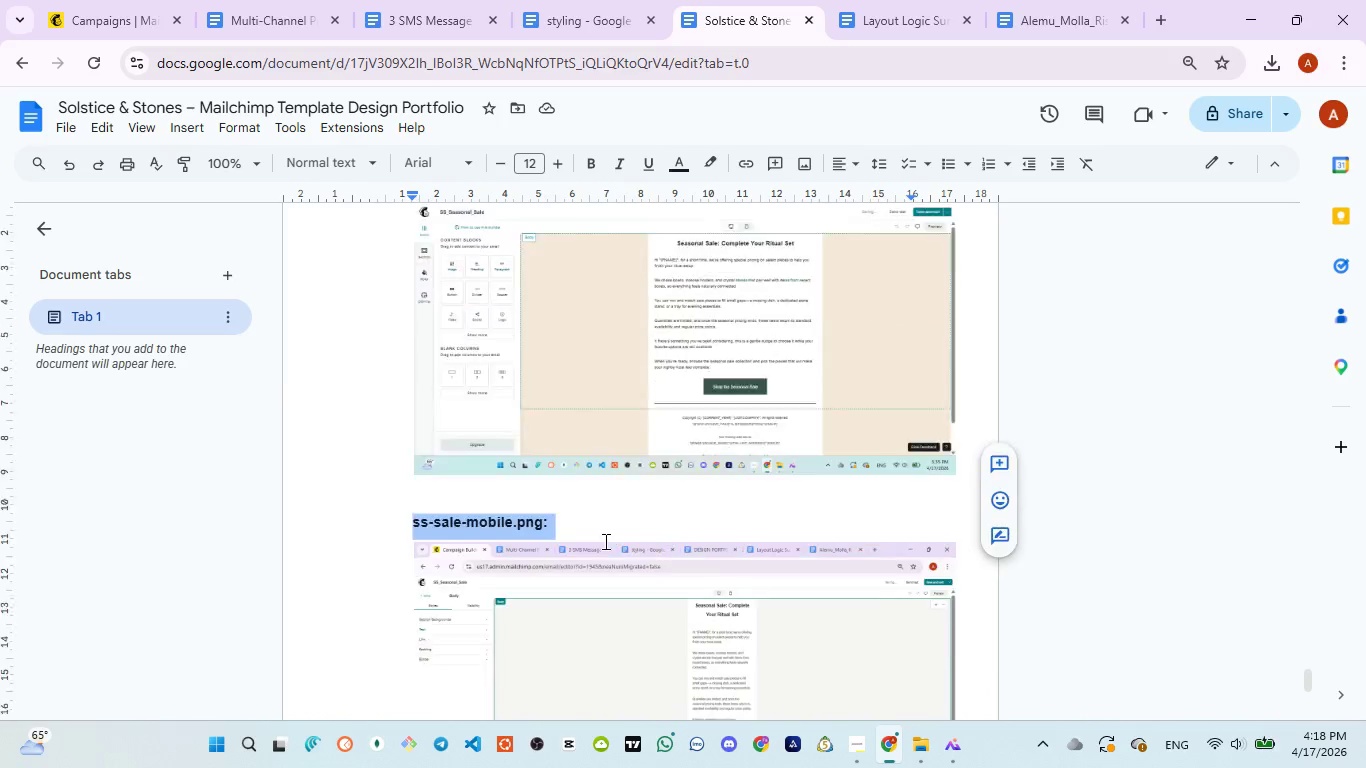 
scroll: coordinate [604, 541], scroll_direction: down, amount: 2.0
 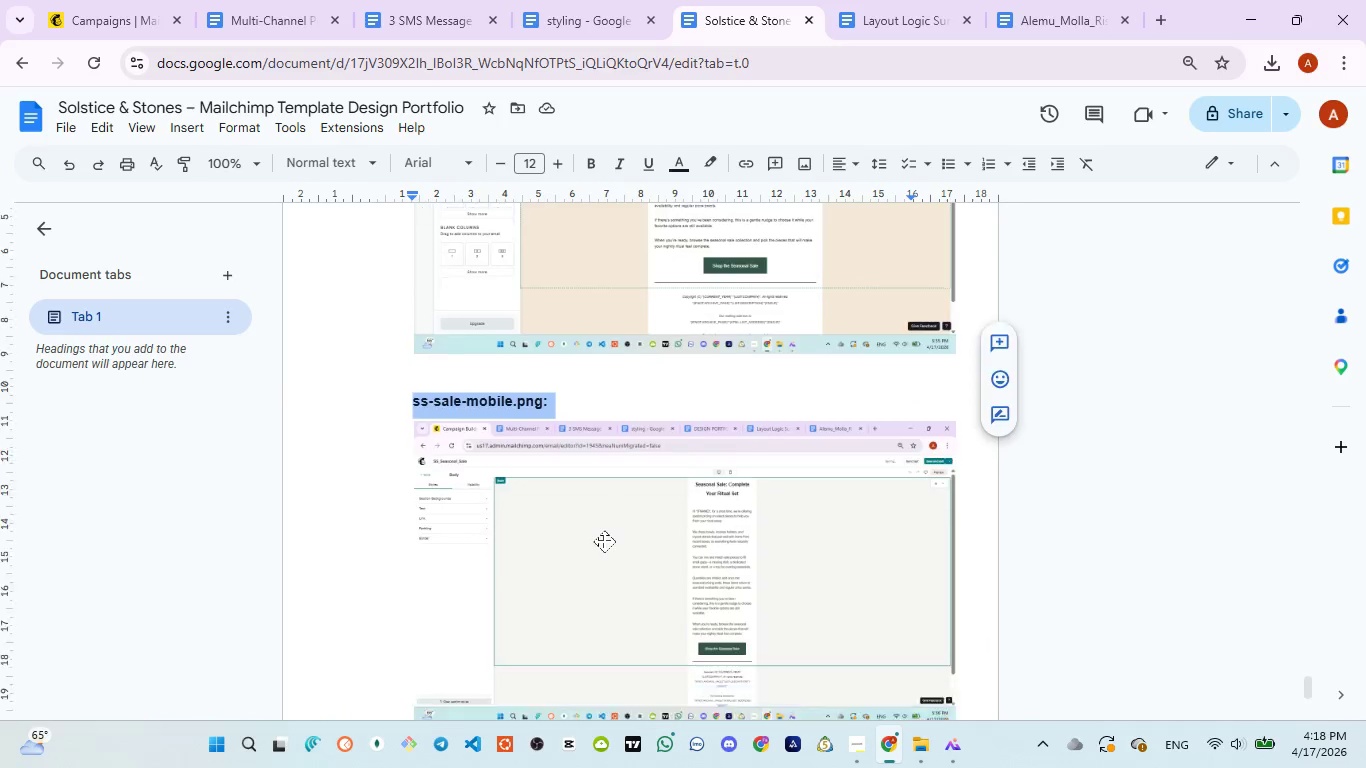 
scroll: coordinate [601, 548], scroll_direction: up, amount: 98.0
 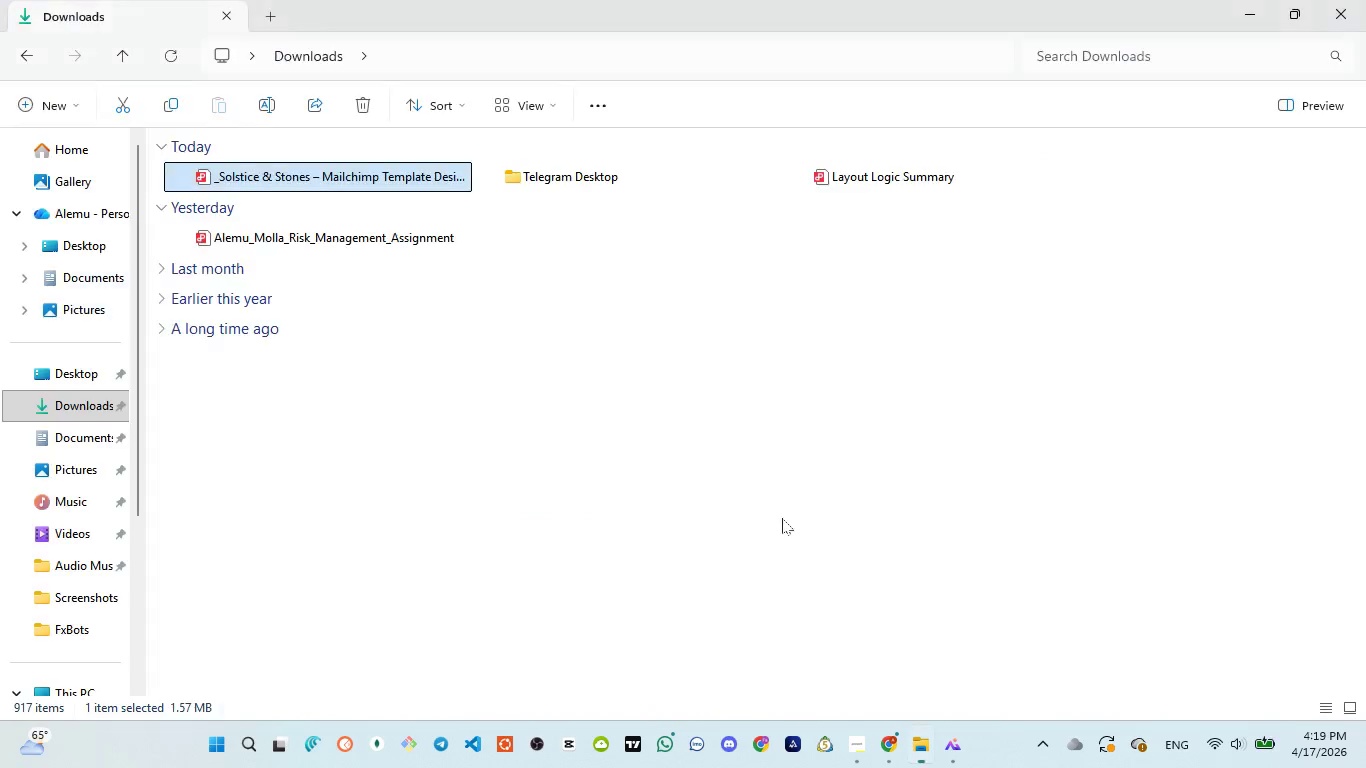 
wait(6.61)
 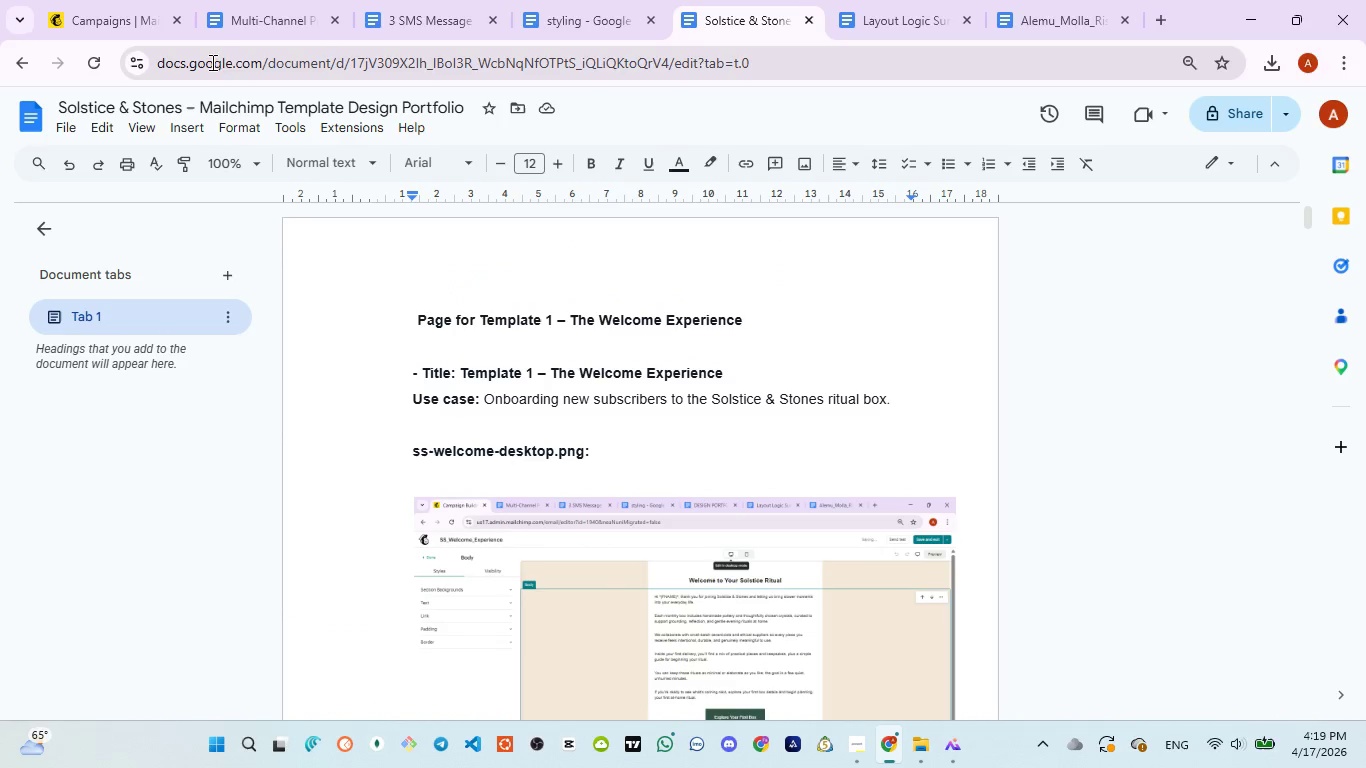 
left_click([315, 176])
 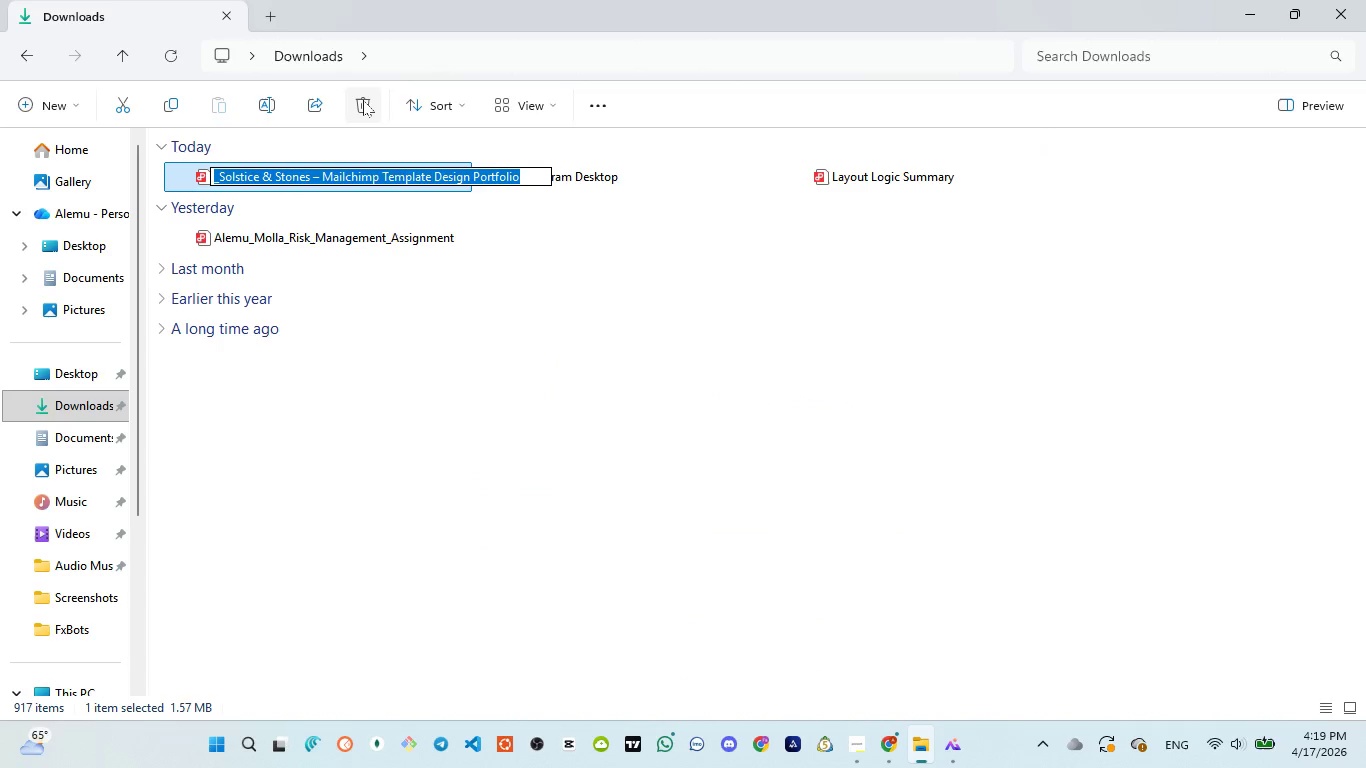 
left_click([363, 100])
 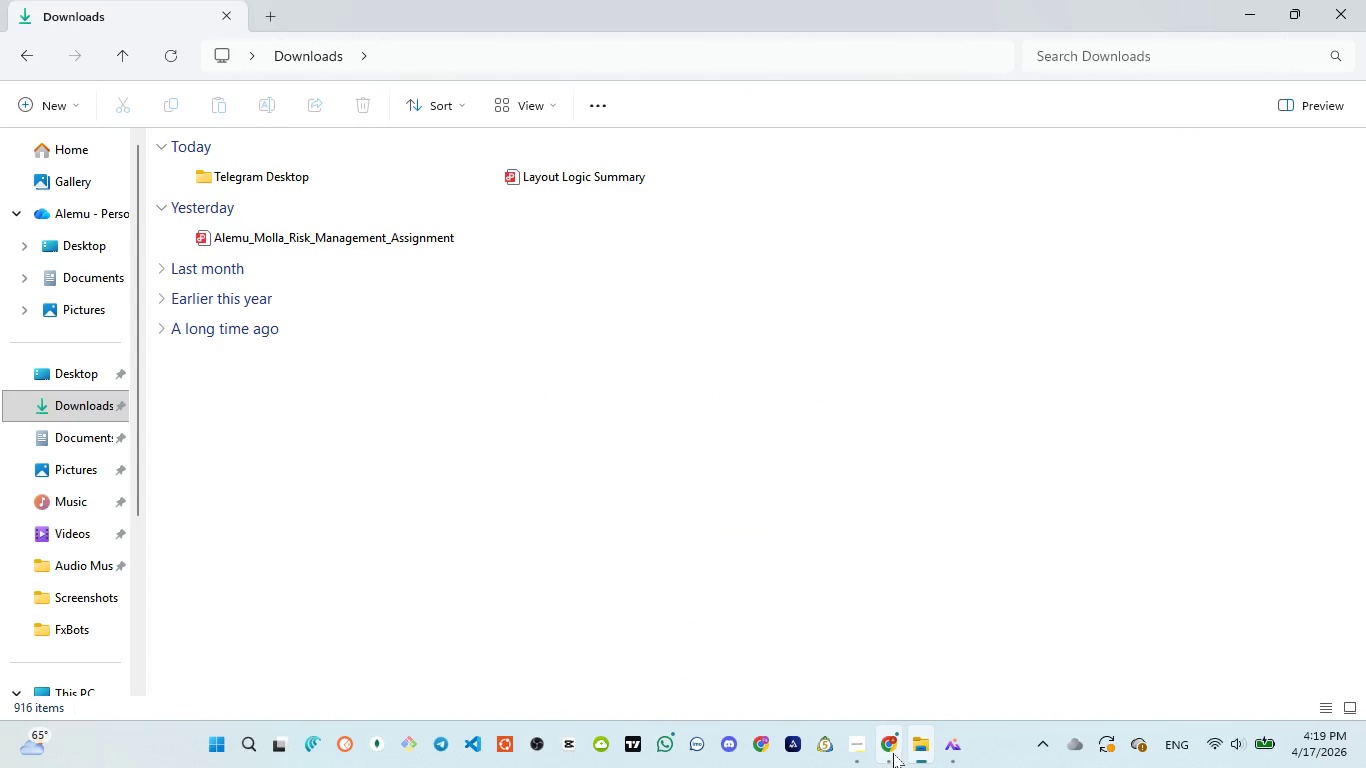 
left_click([884, 672])
 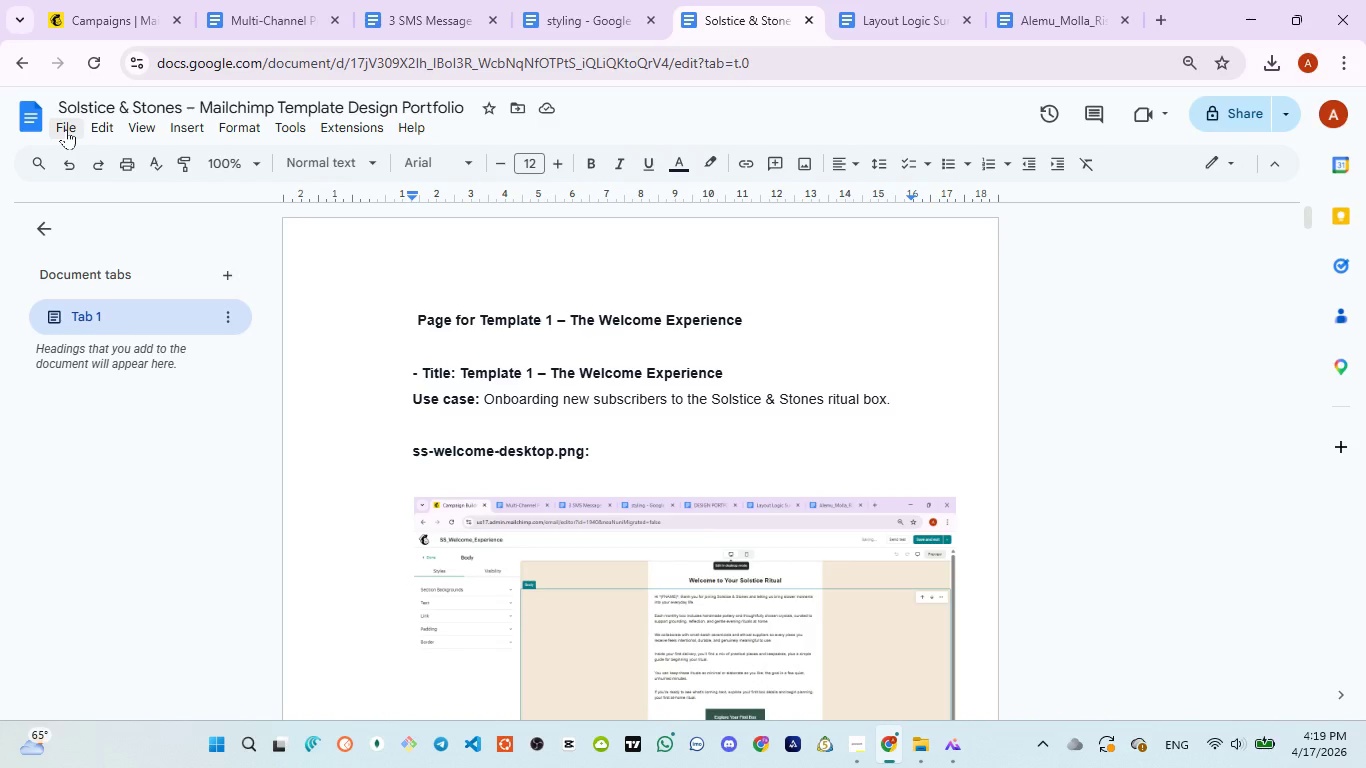 
left_click([66, 129])
 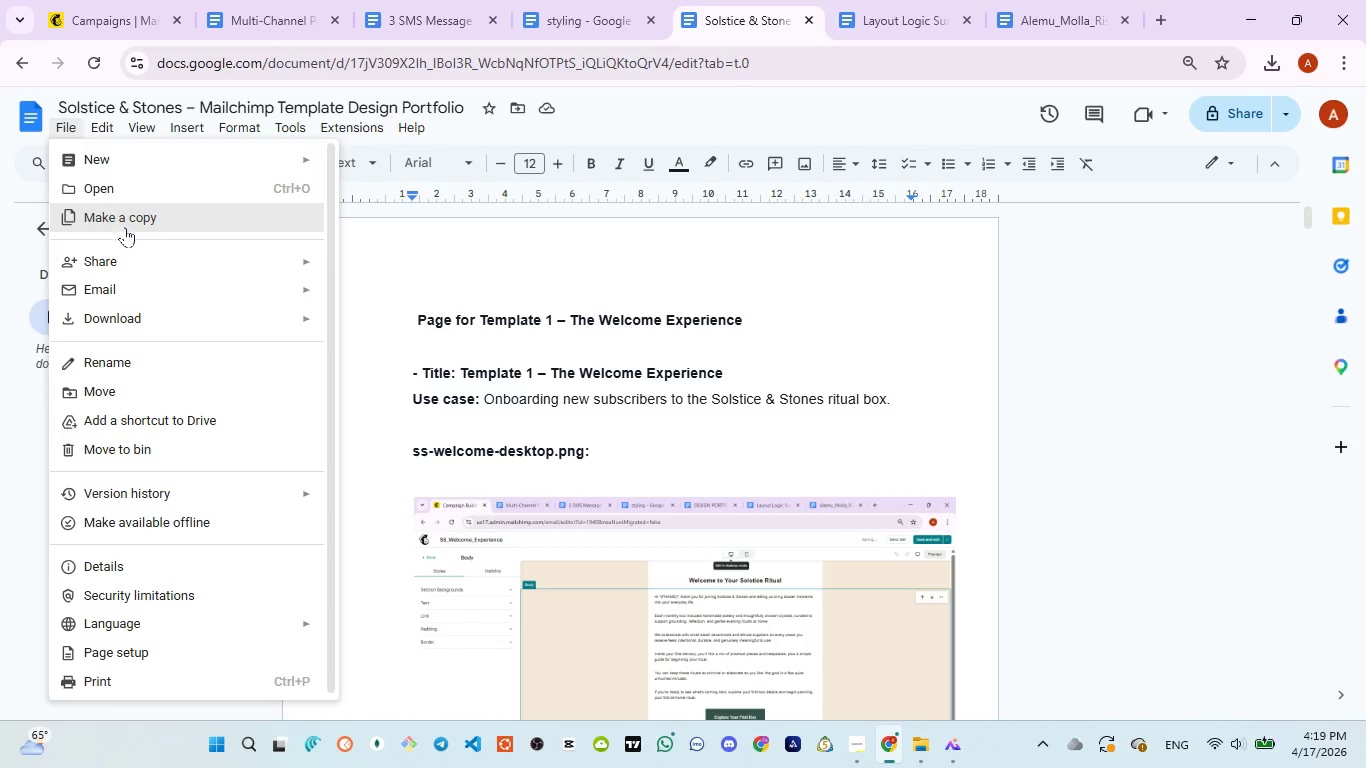 
mouse_move([189, 313])
 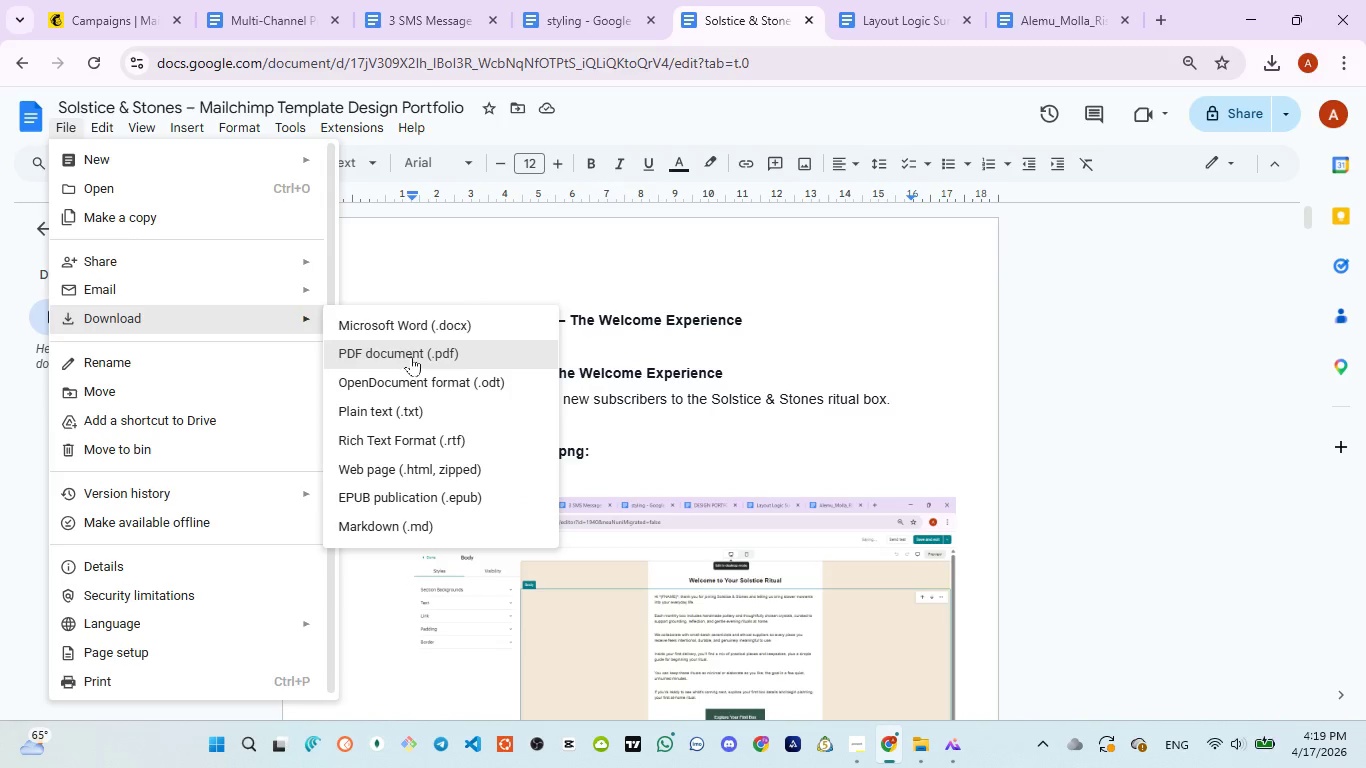 
left_click([411, 356])
 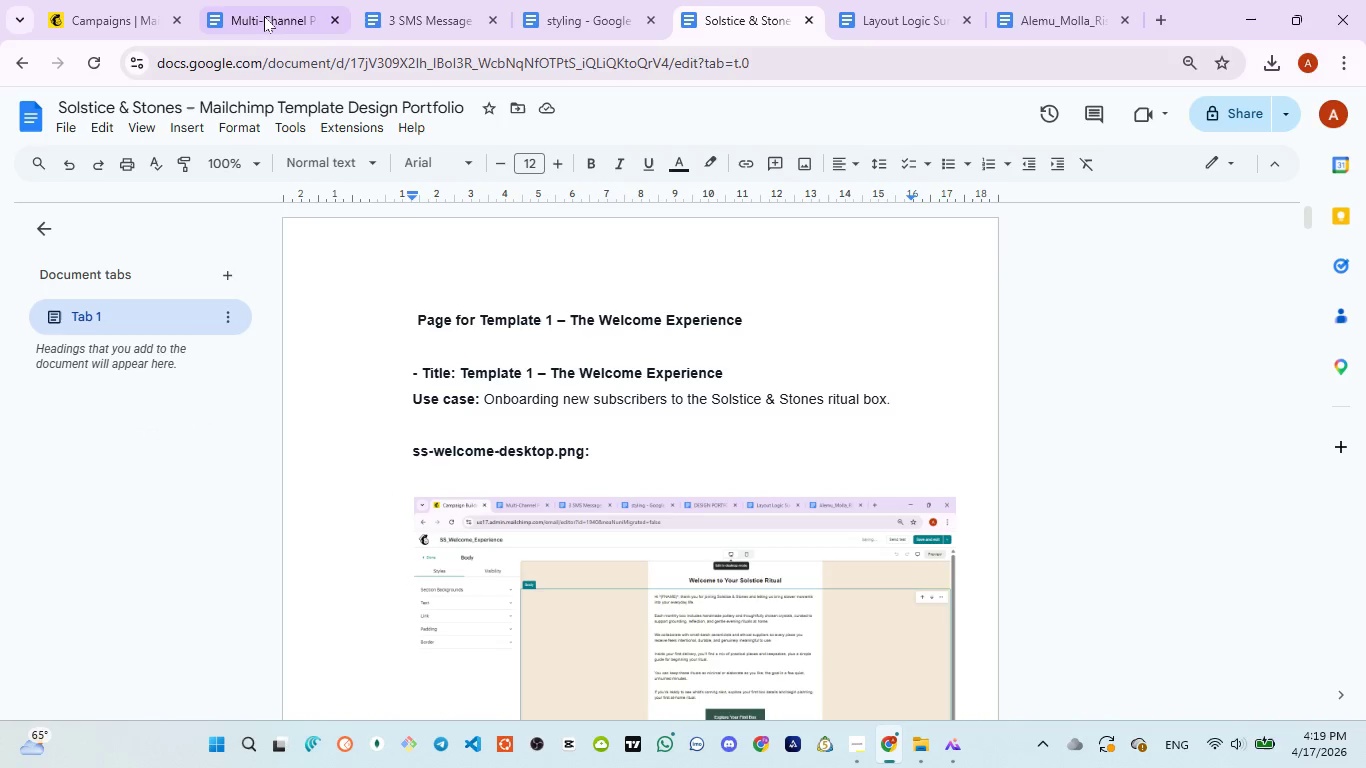 
left_click([264, 16])
 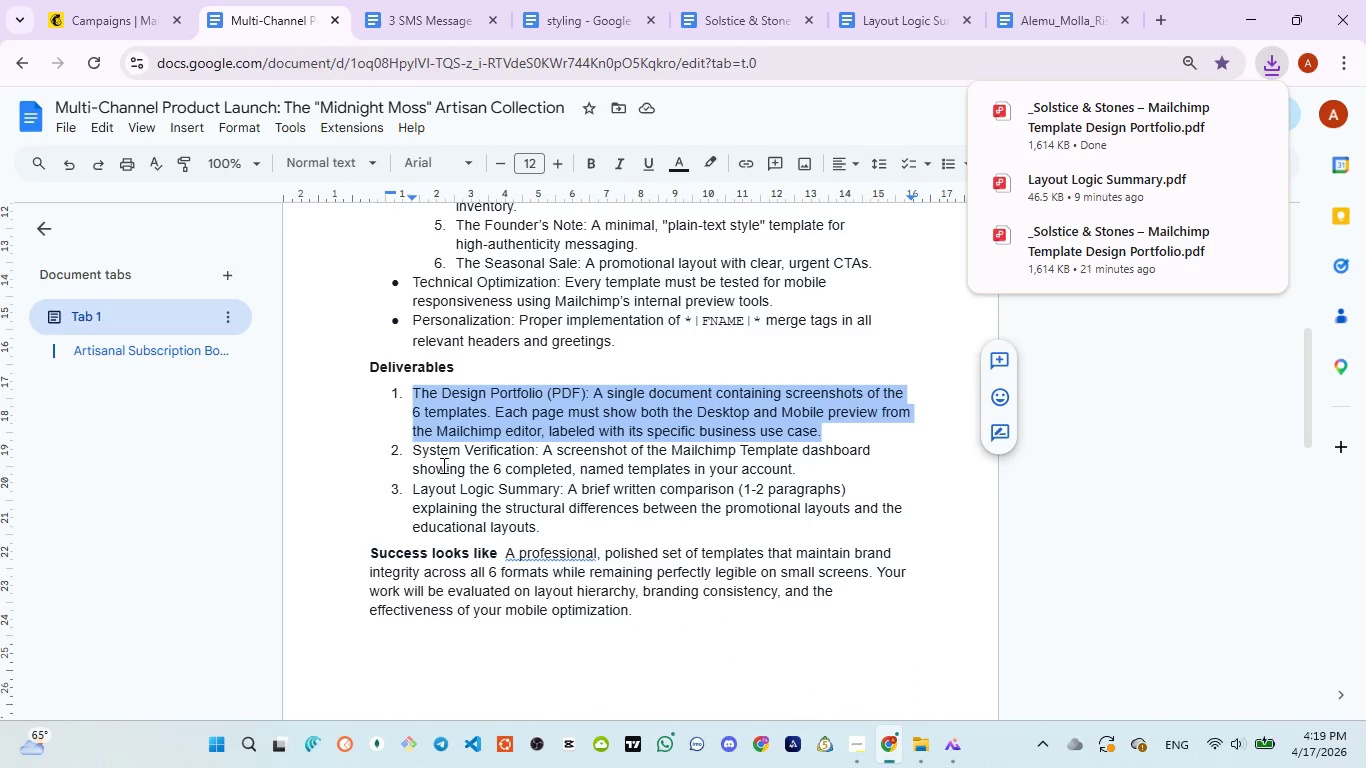 
scroll: coordinate [441, 466], scroll_direction: none, amount: 0.0
 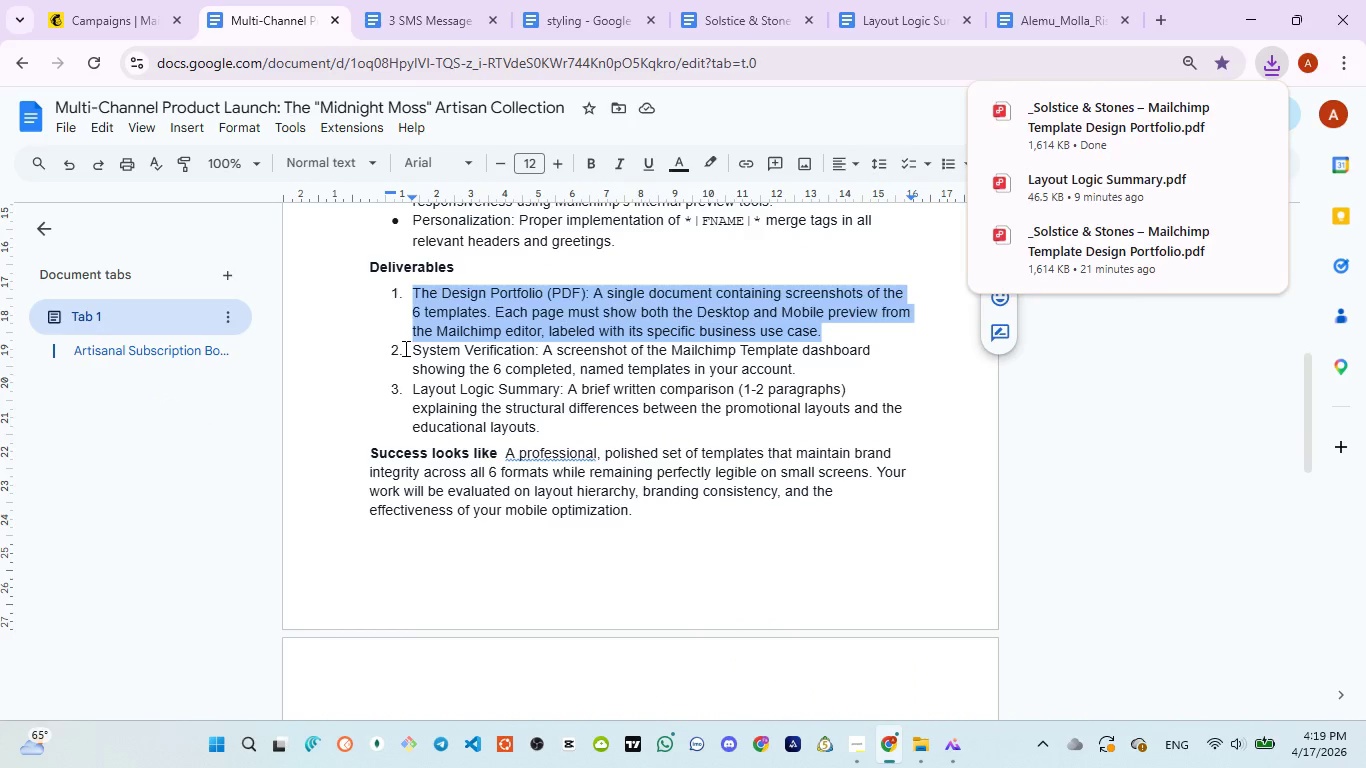 
left_click([404, 348])
 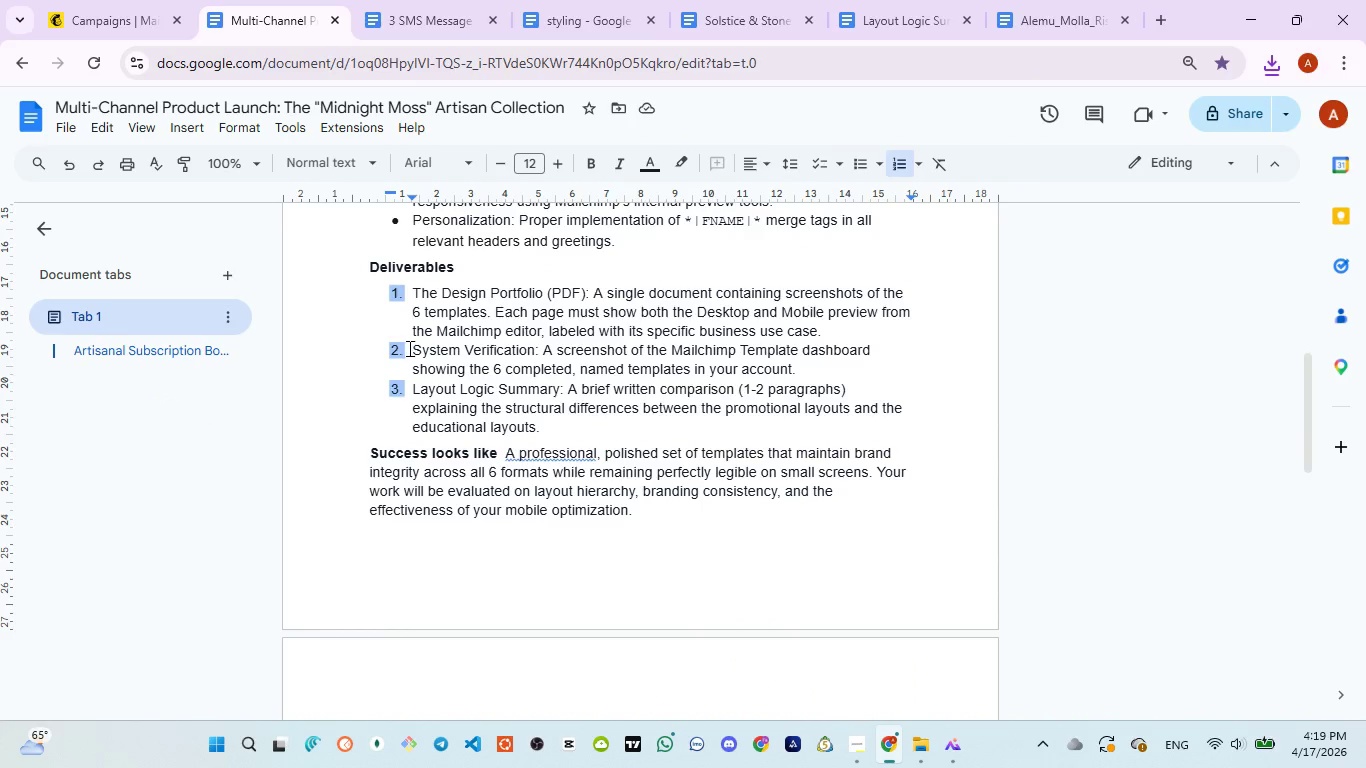 
left_click_drag(start_coordinate=[408, 348], to_coordinate=[799, 370])
 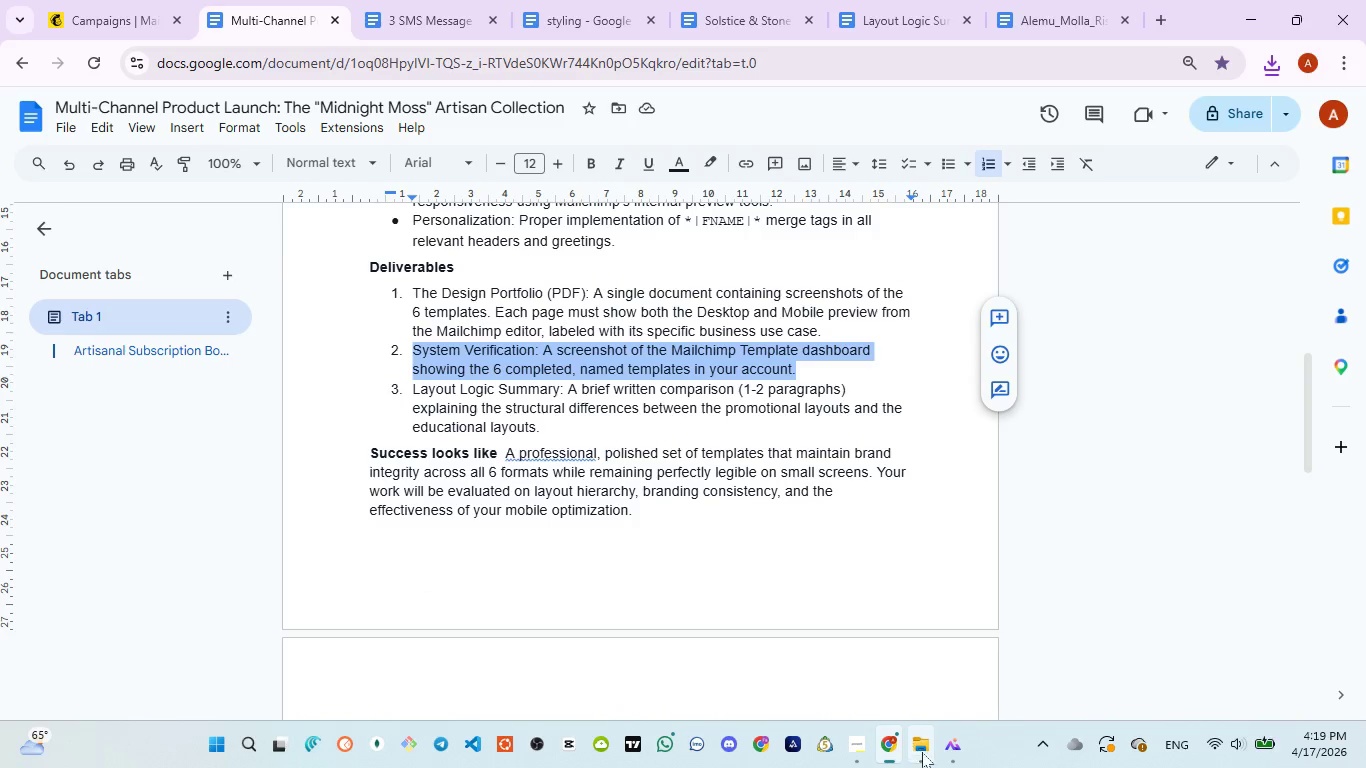 
left_click([922, 684])
 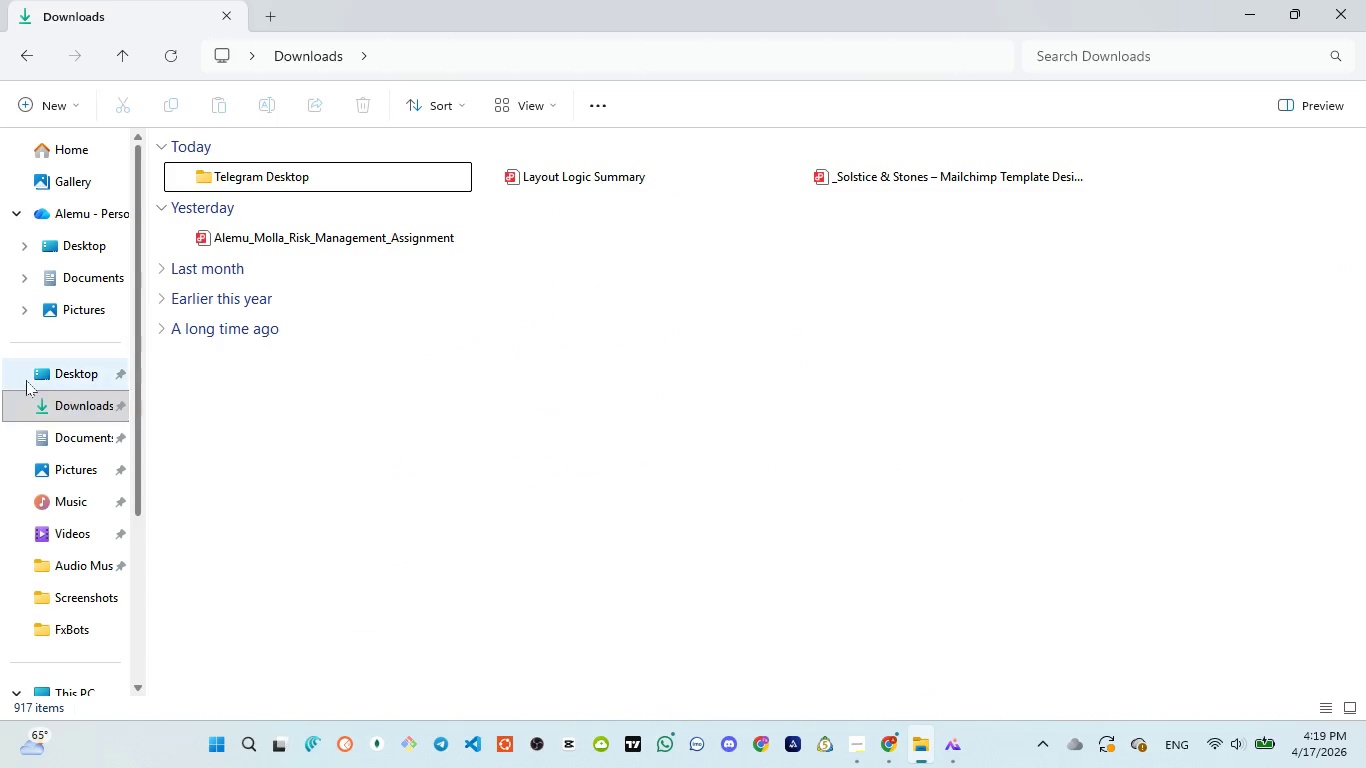 
left_click([69, 315])
 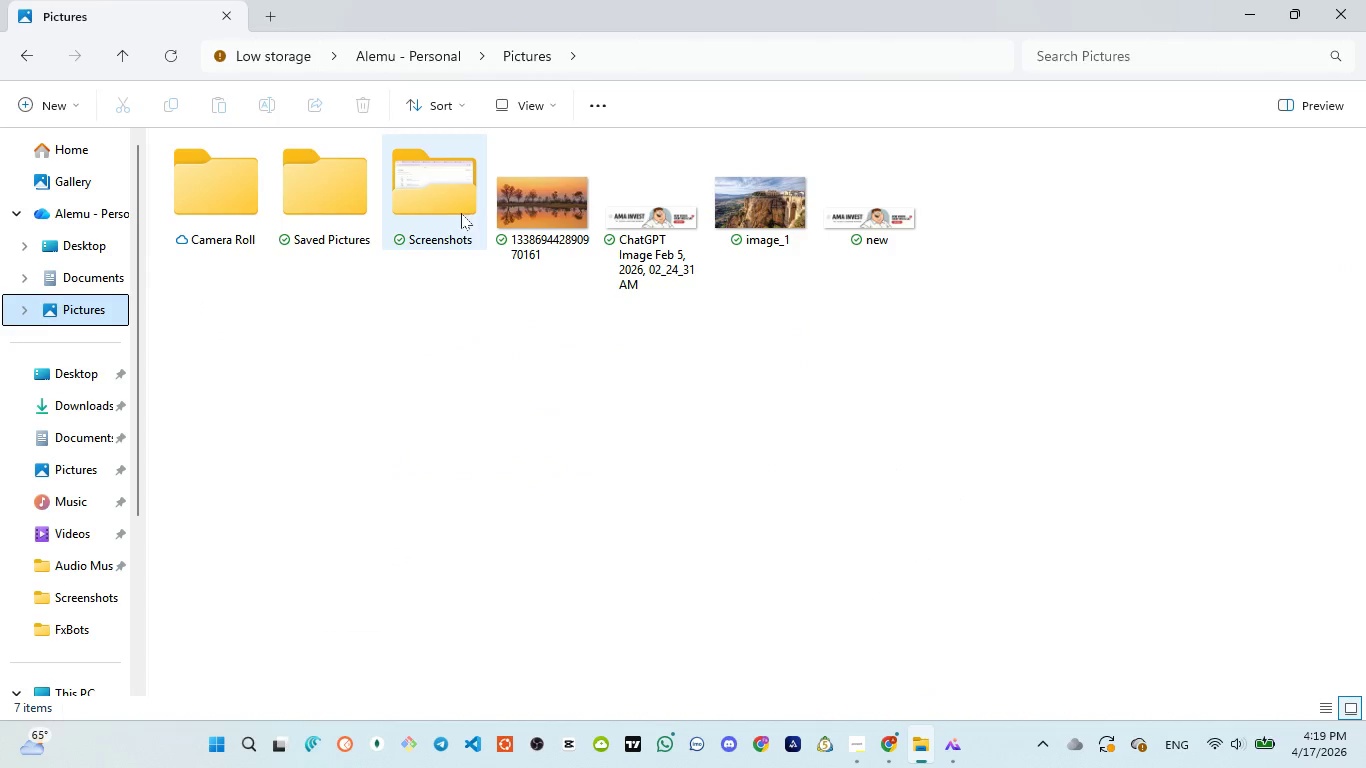 
double_click([461, 213])
 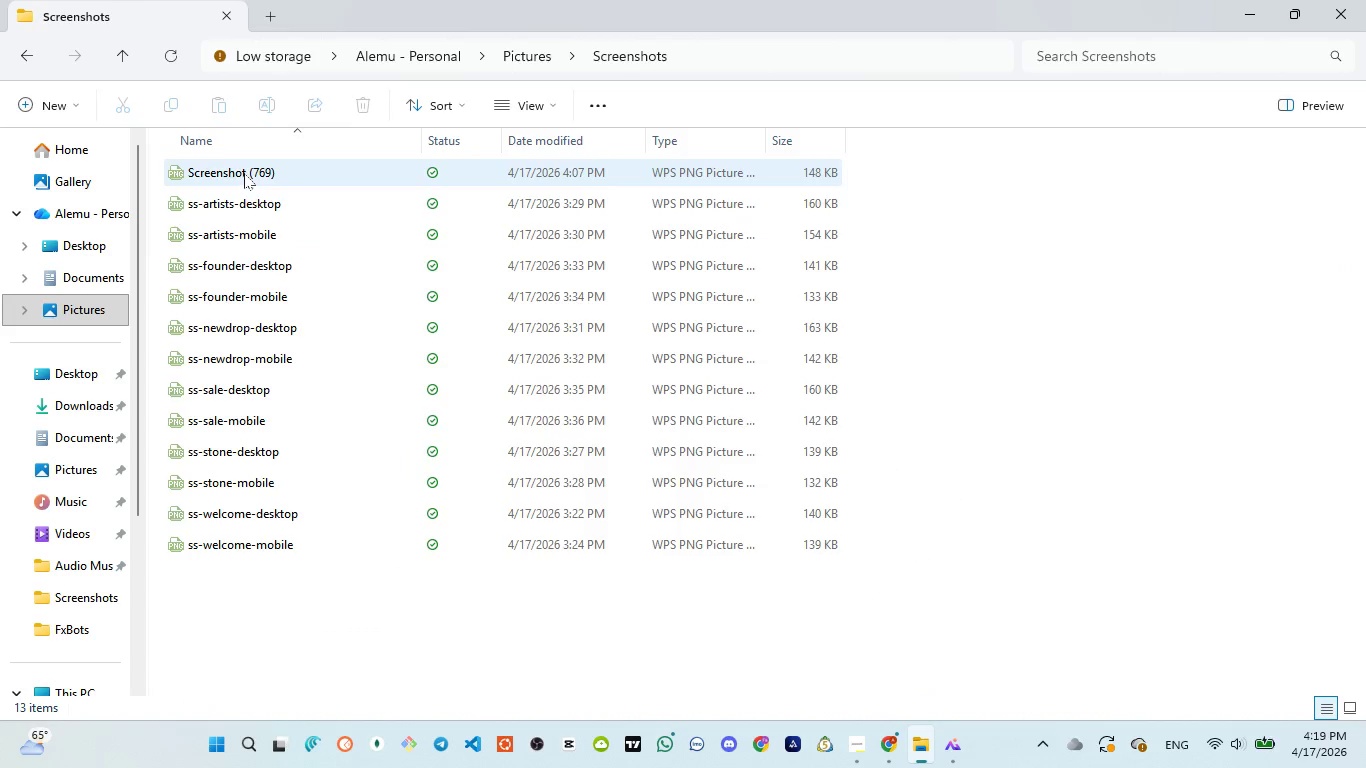 
double_click([244, 173])
 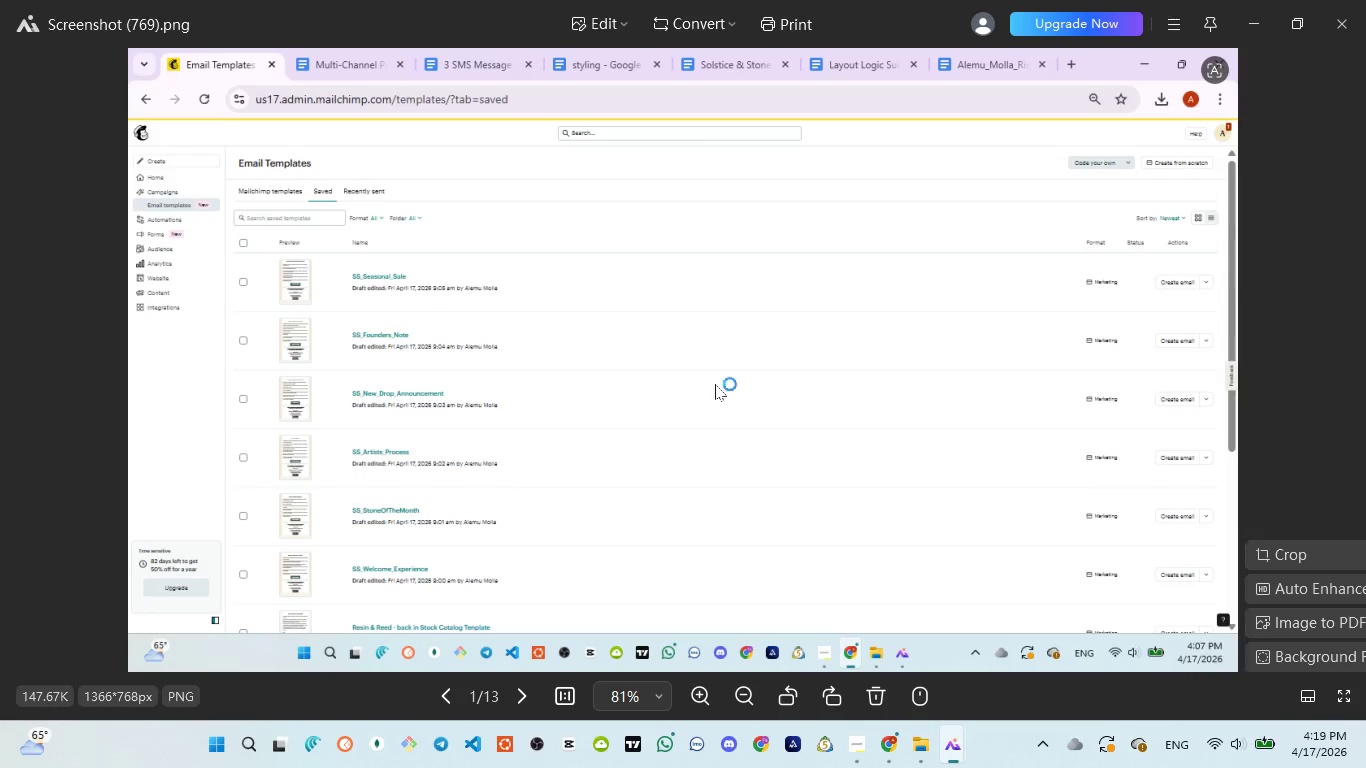 
scroll: coordinate [715, 384], scroll_direction: up, amount: 4.0
 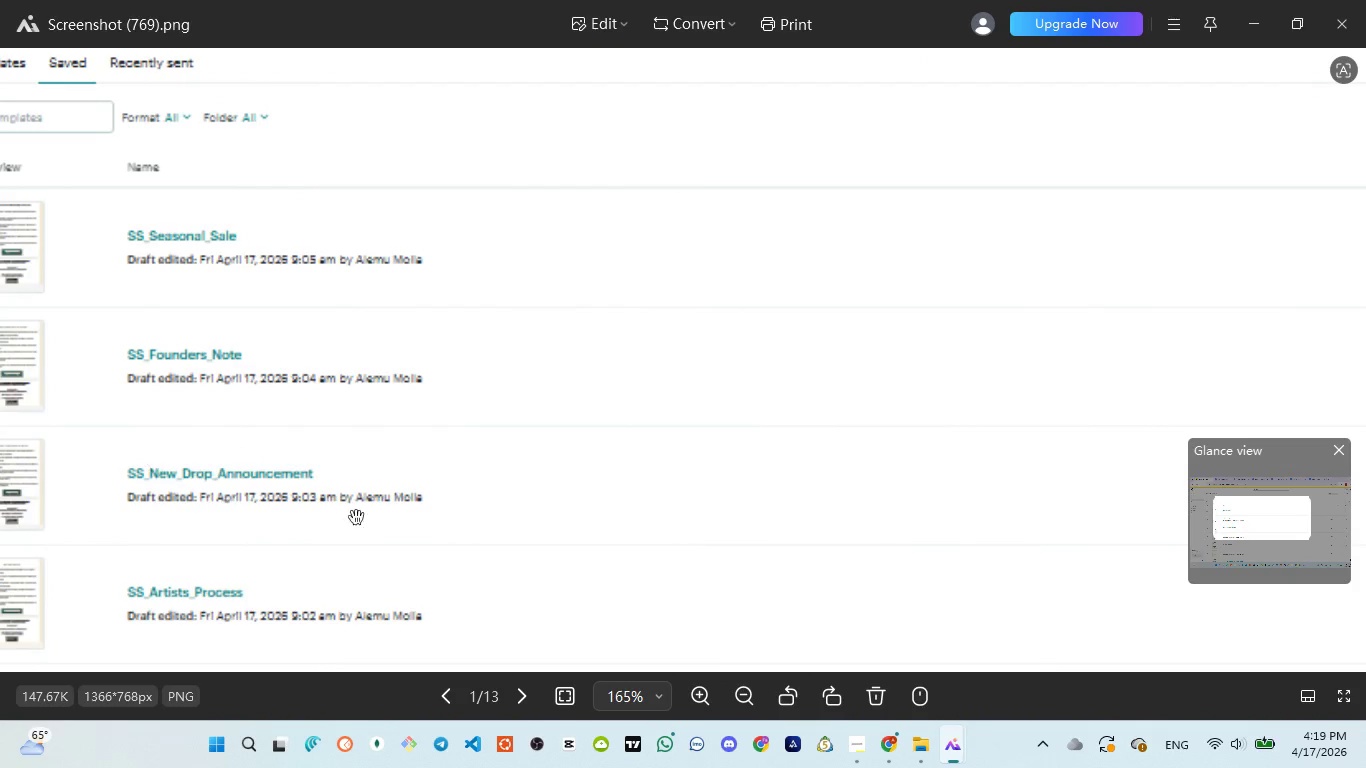 
scroll: coordinate [388, 452], scroll_direction: none, amount: 0.0
 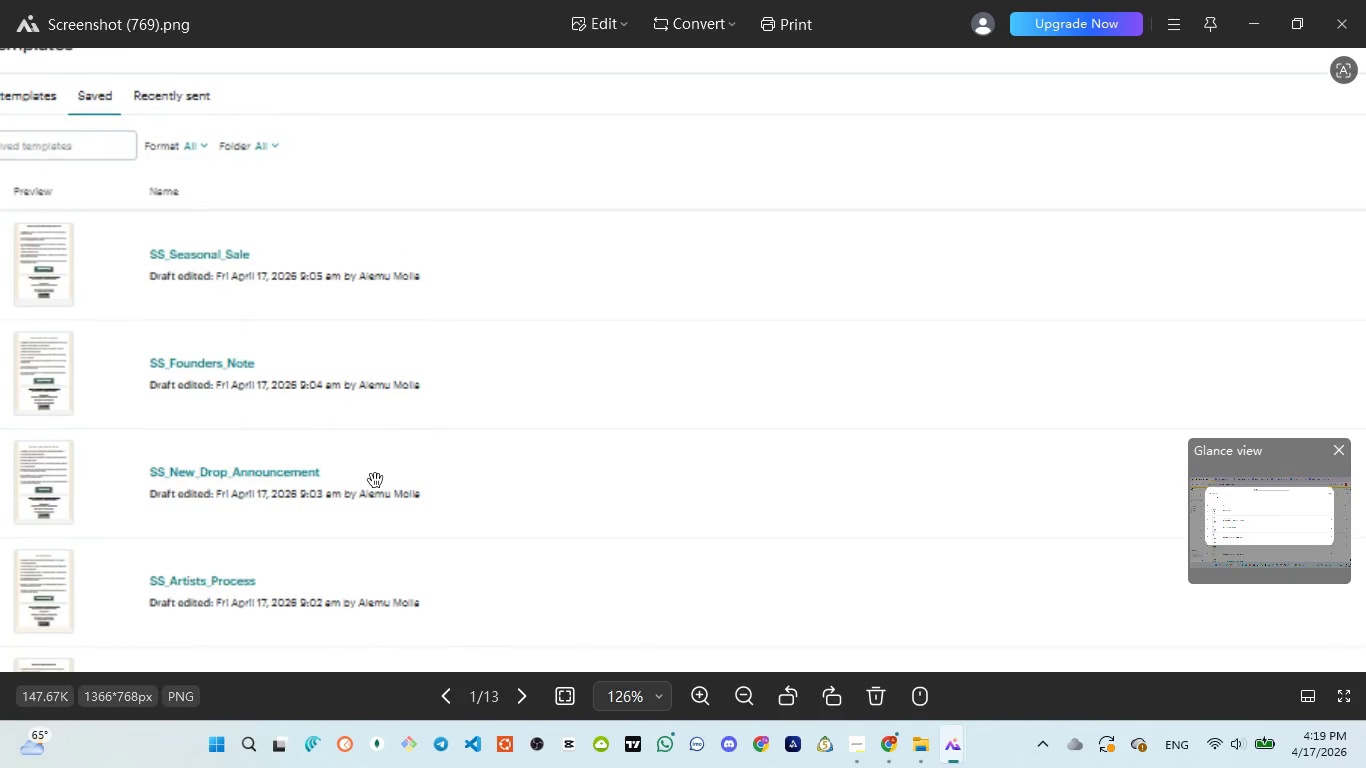 
scroll: coordinate [547, 572], scroll_direction: down, amount: 4.0
 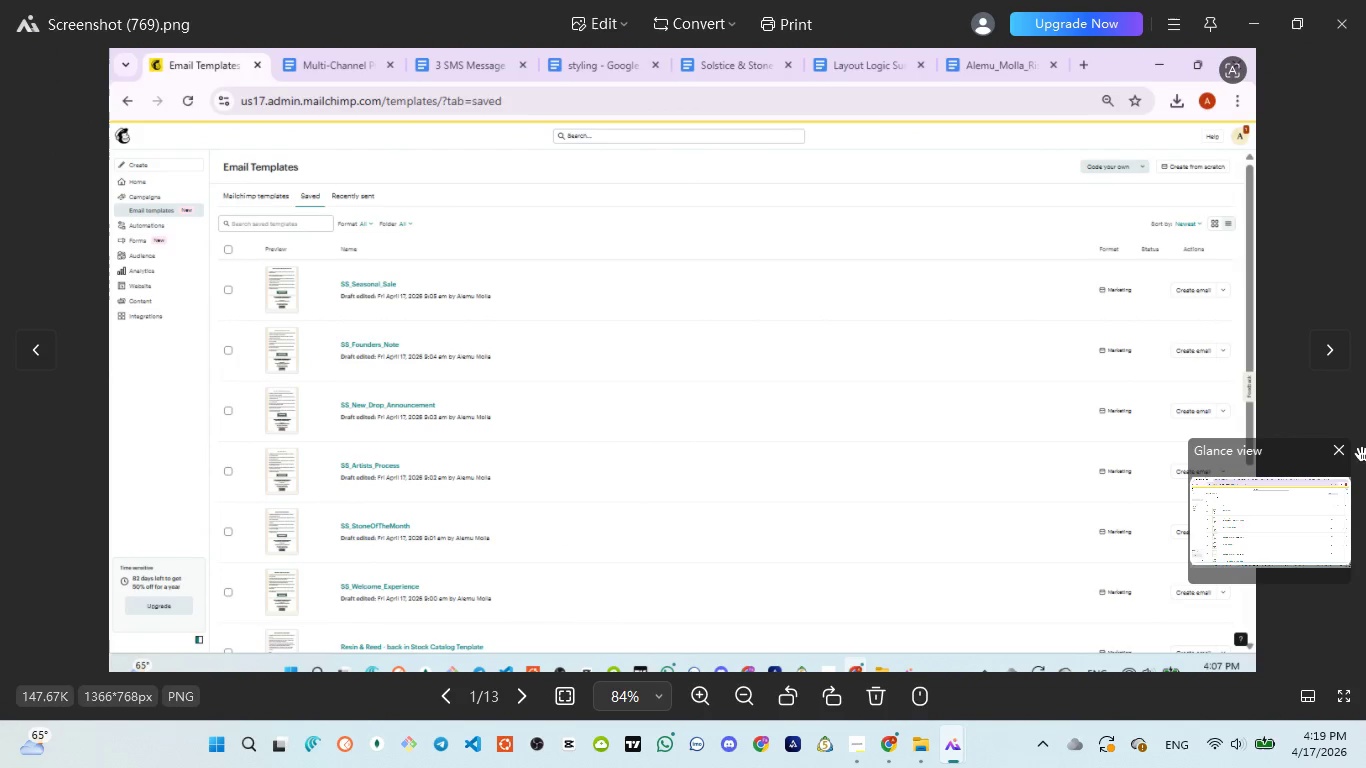 
left_click([1340, 453])
 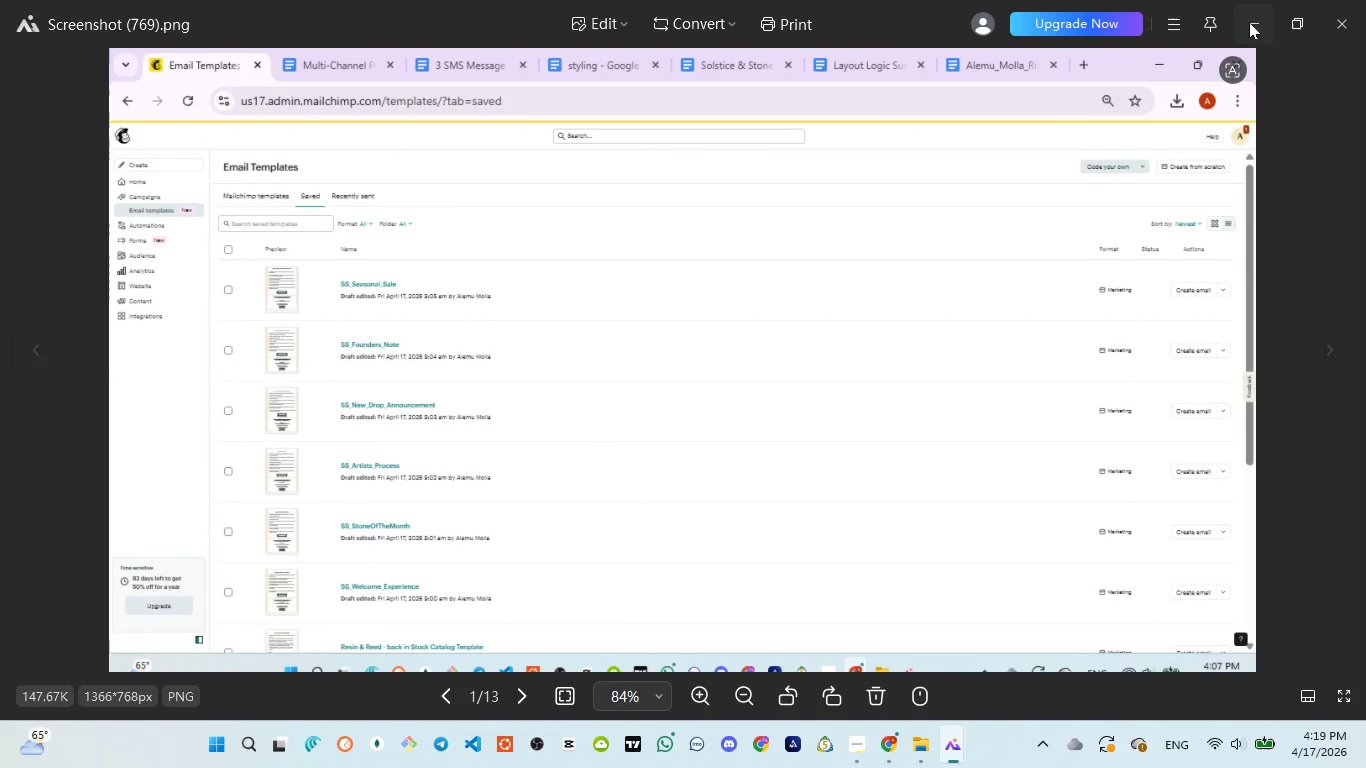 
left_click([1249, 22])
 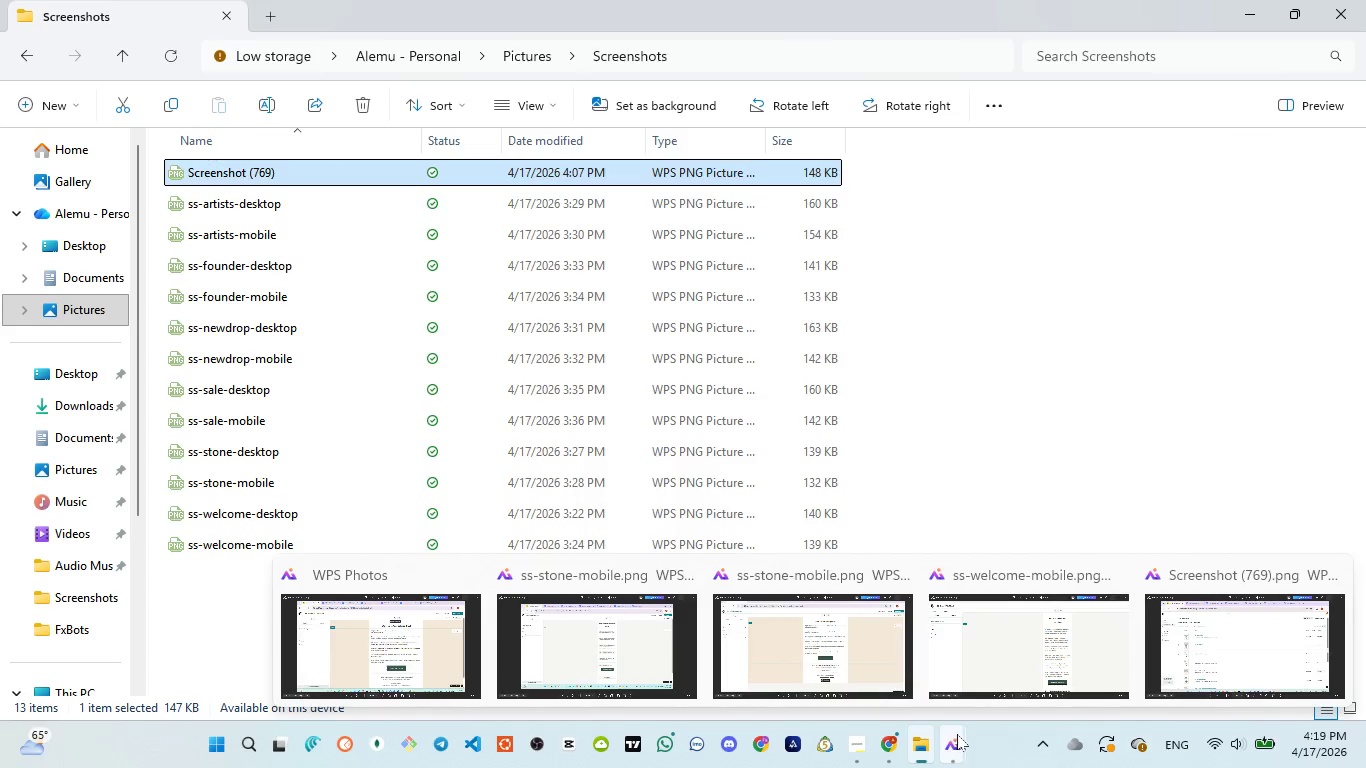 
wait(6.55)
 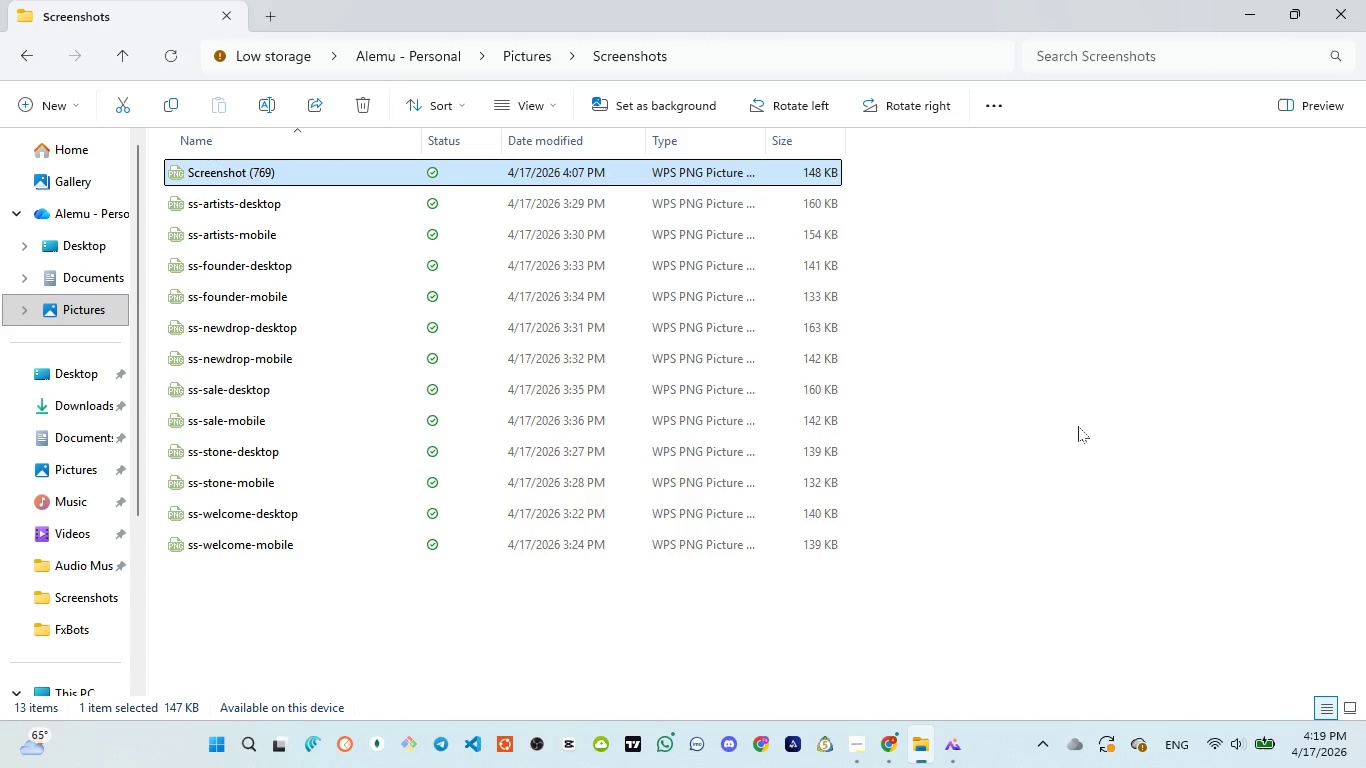 
left_click([1111, 572])
 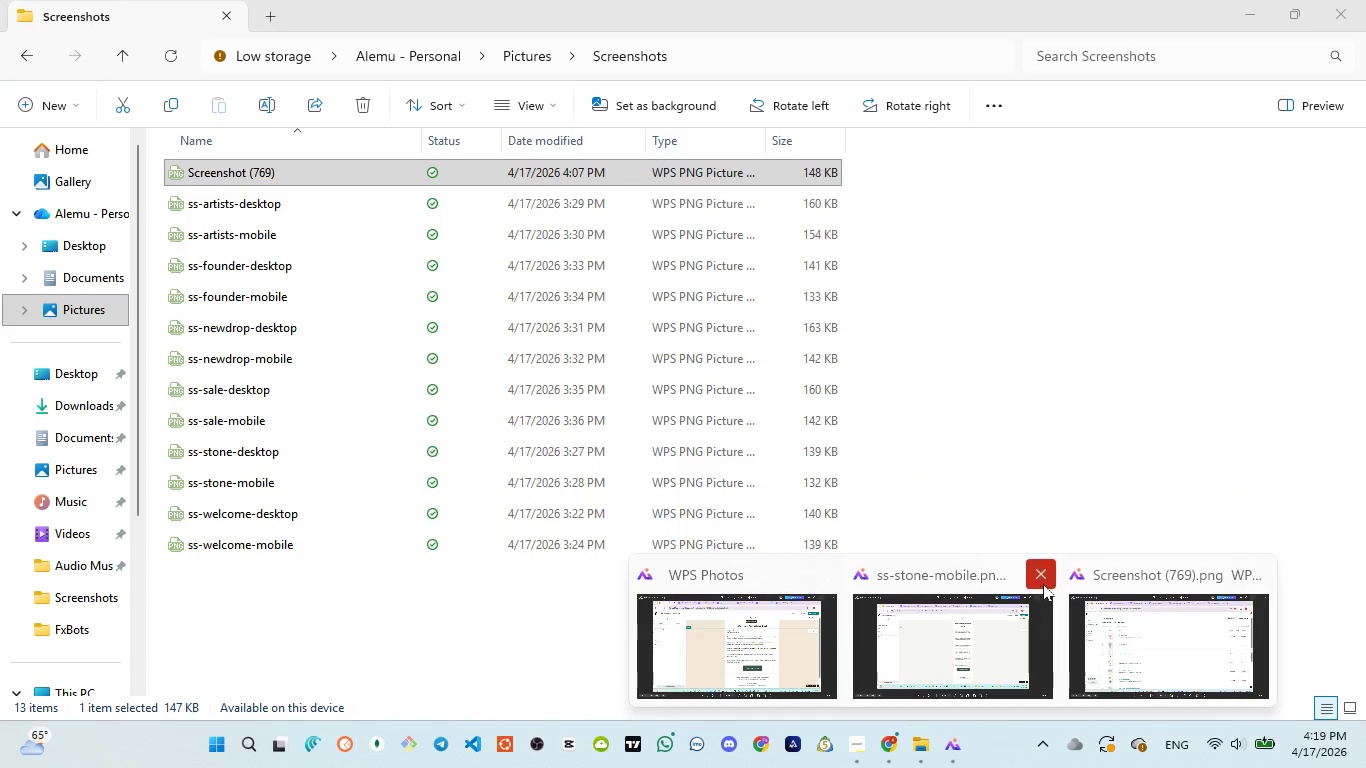 
left_click([1042, 579])
 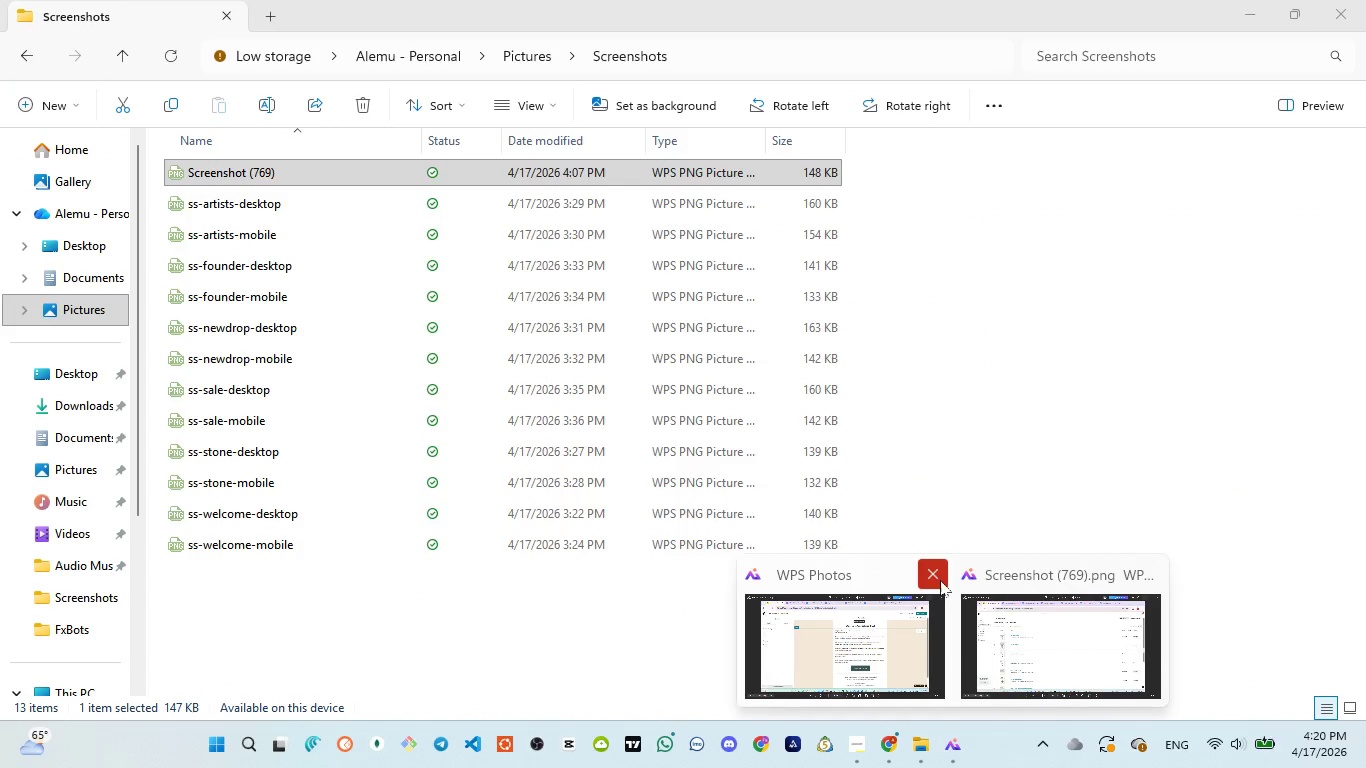 
left_click([940, 579])
 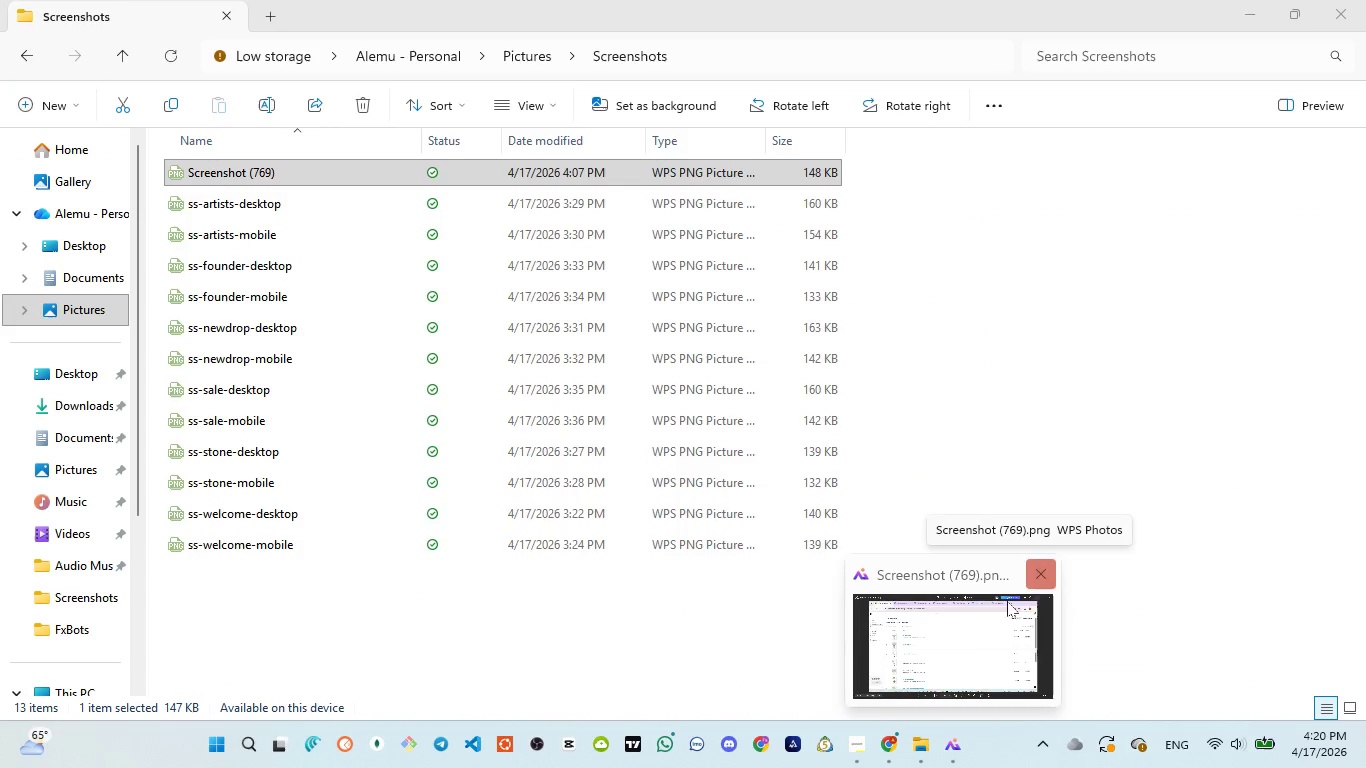 
left_click([997, 617])
 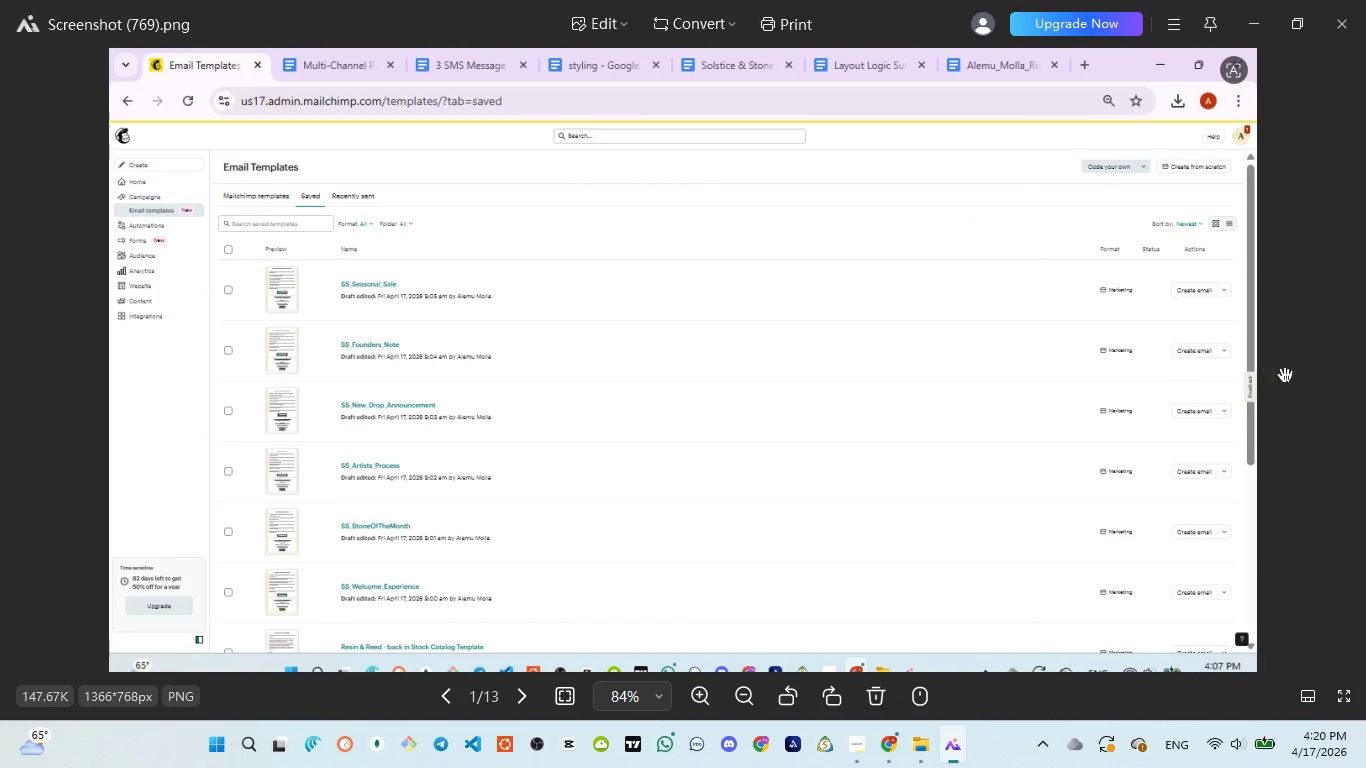 
left_click([1330, 353])
 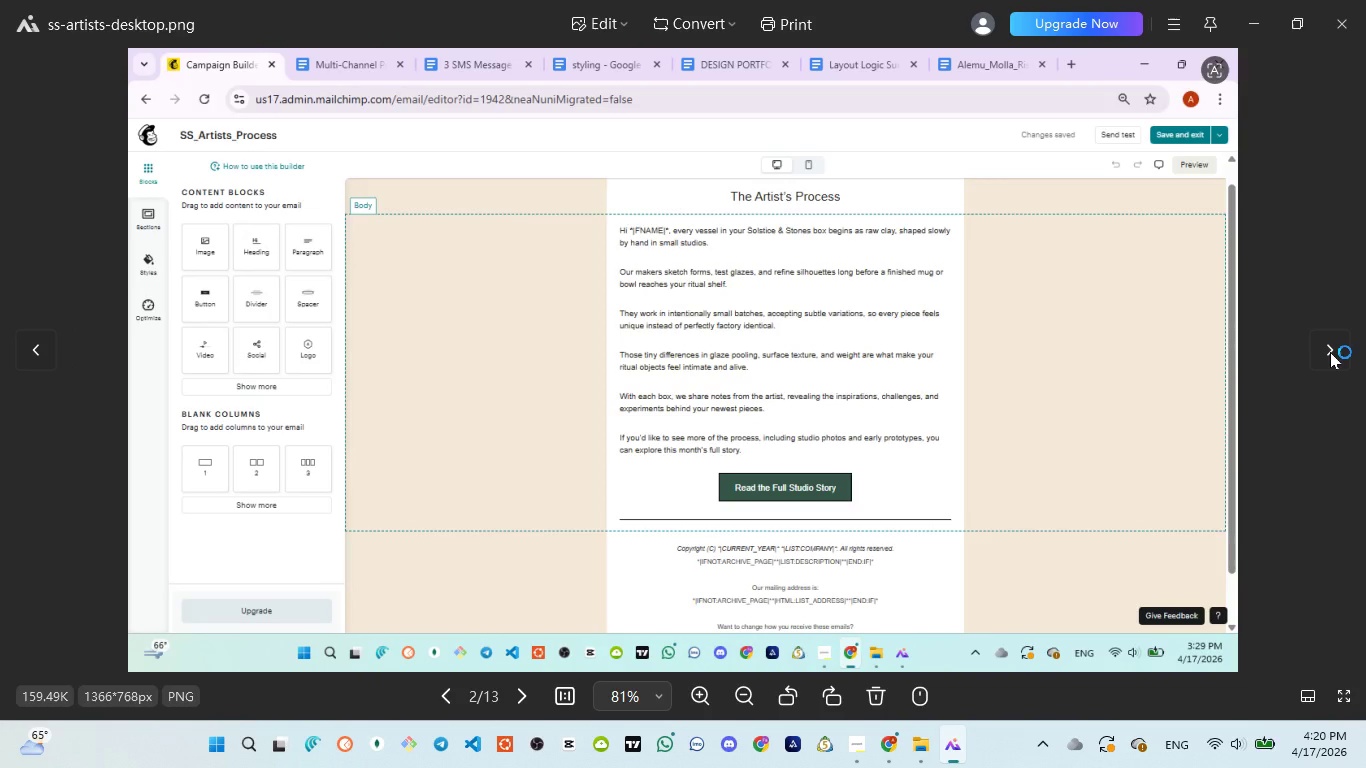 
left_click([1330, 352])
 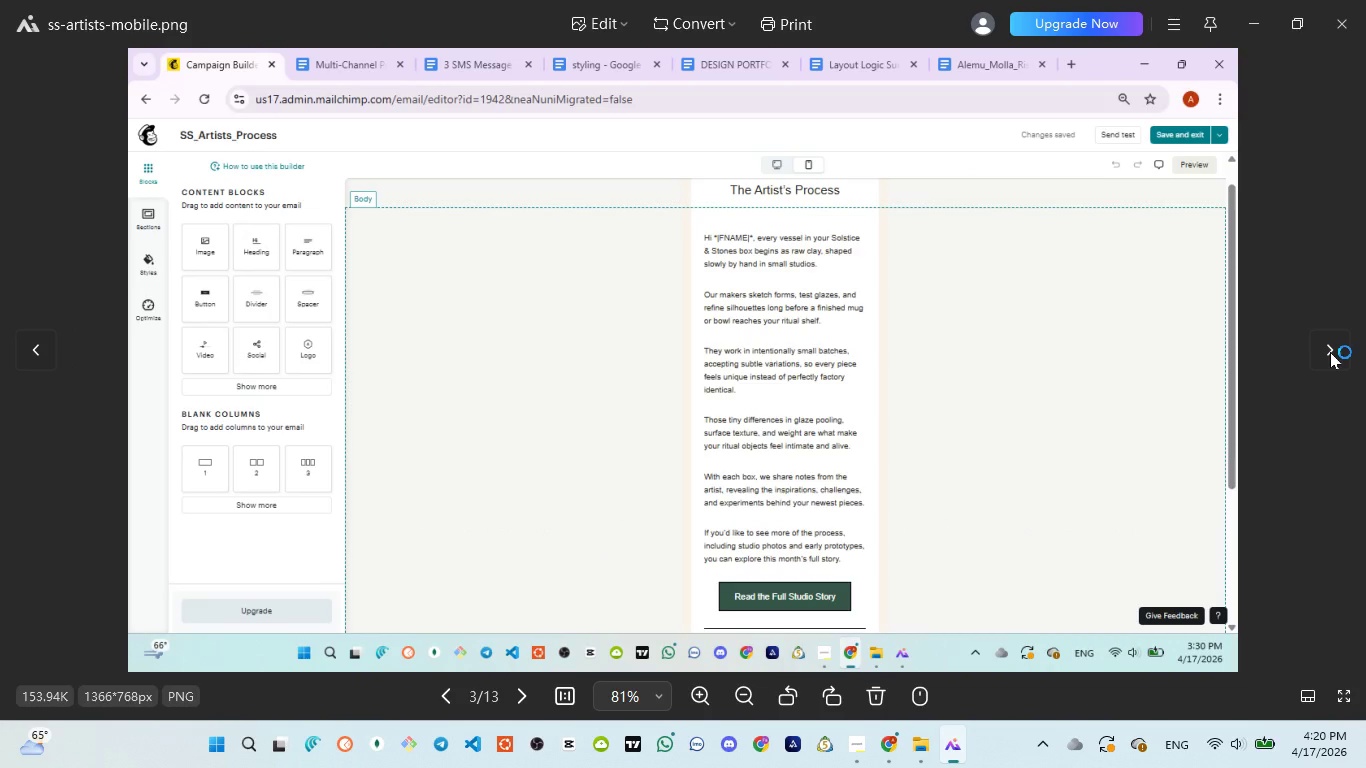 
left_click([1330, 352])
 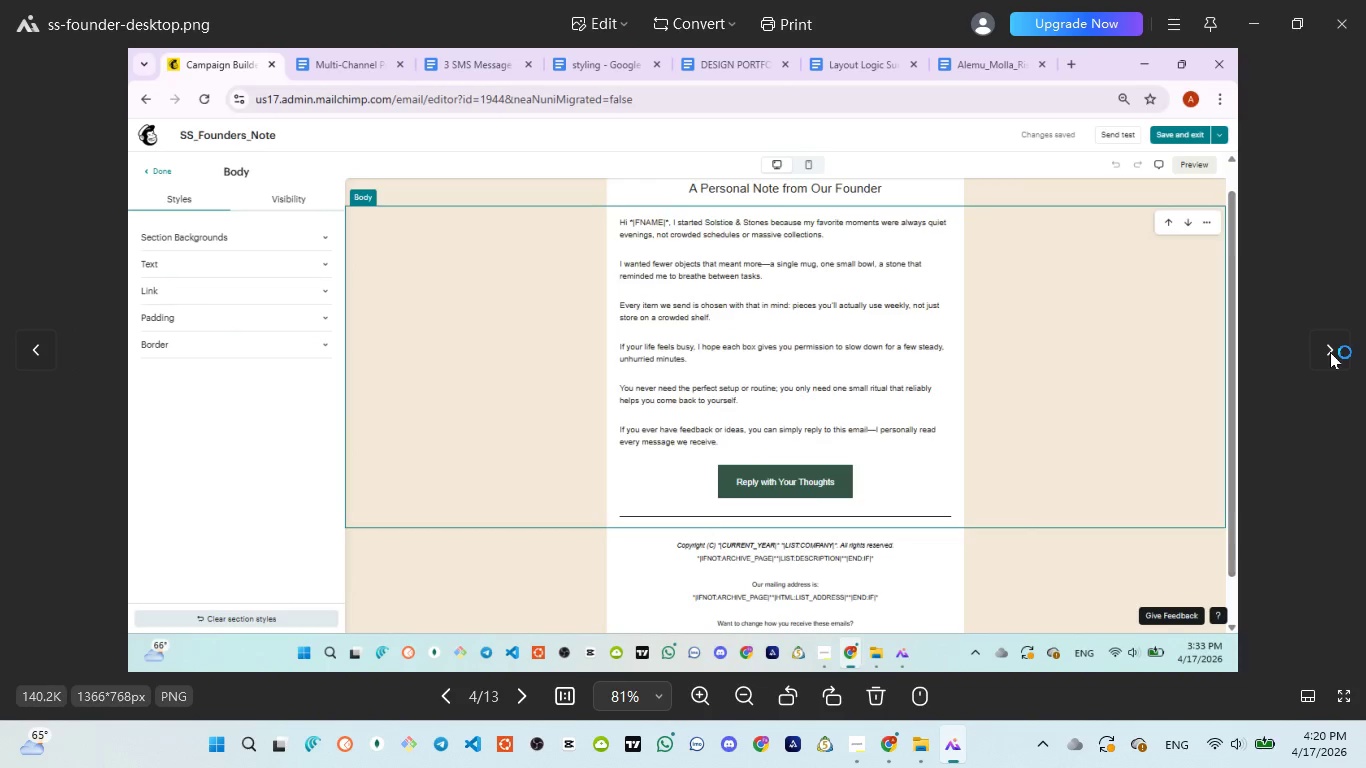 
left_click([1330, 352])
 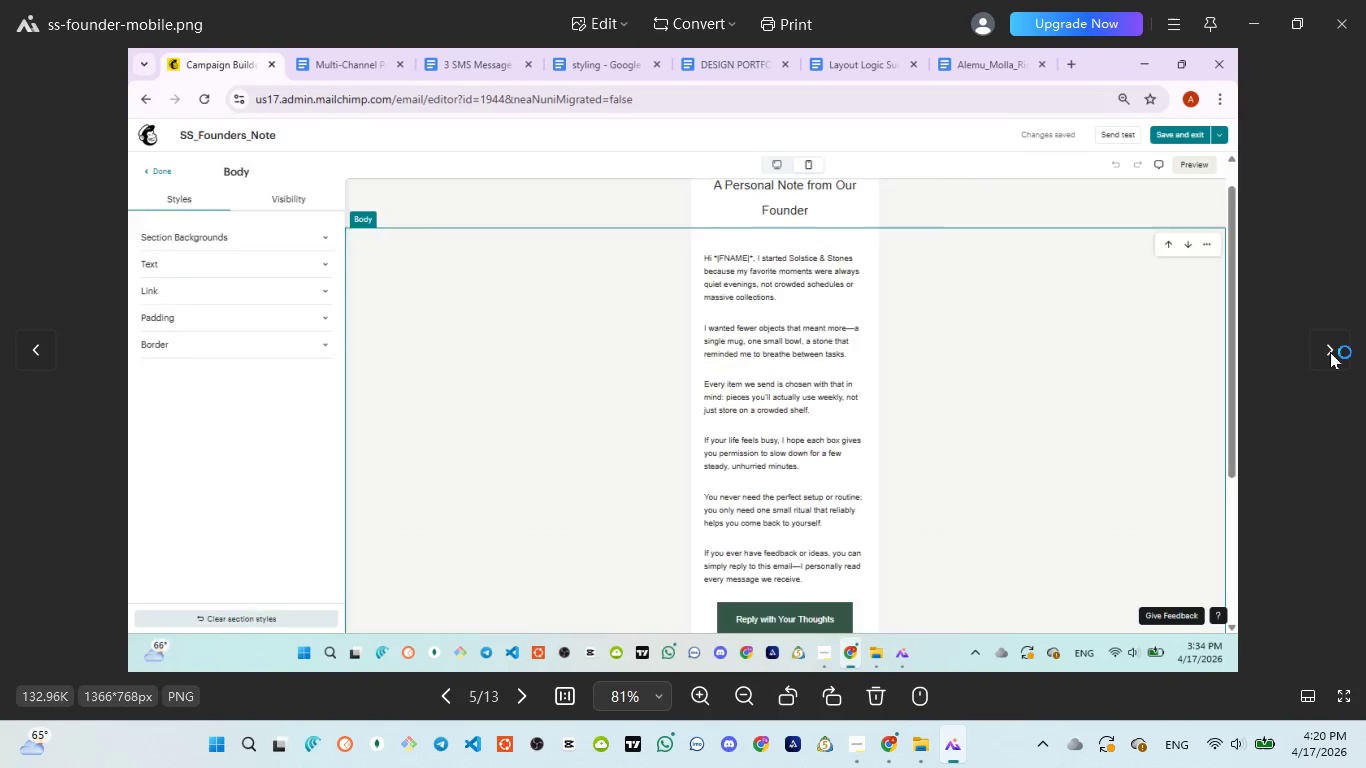 
left_click([1330, 352])
 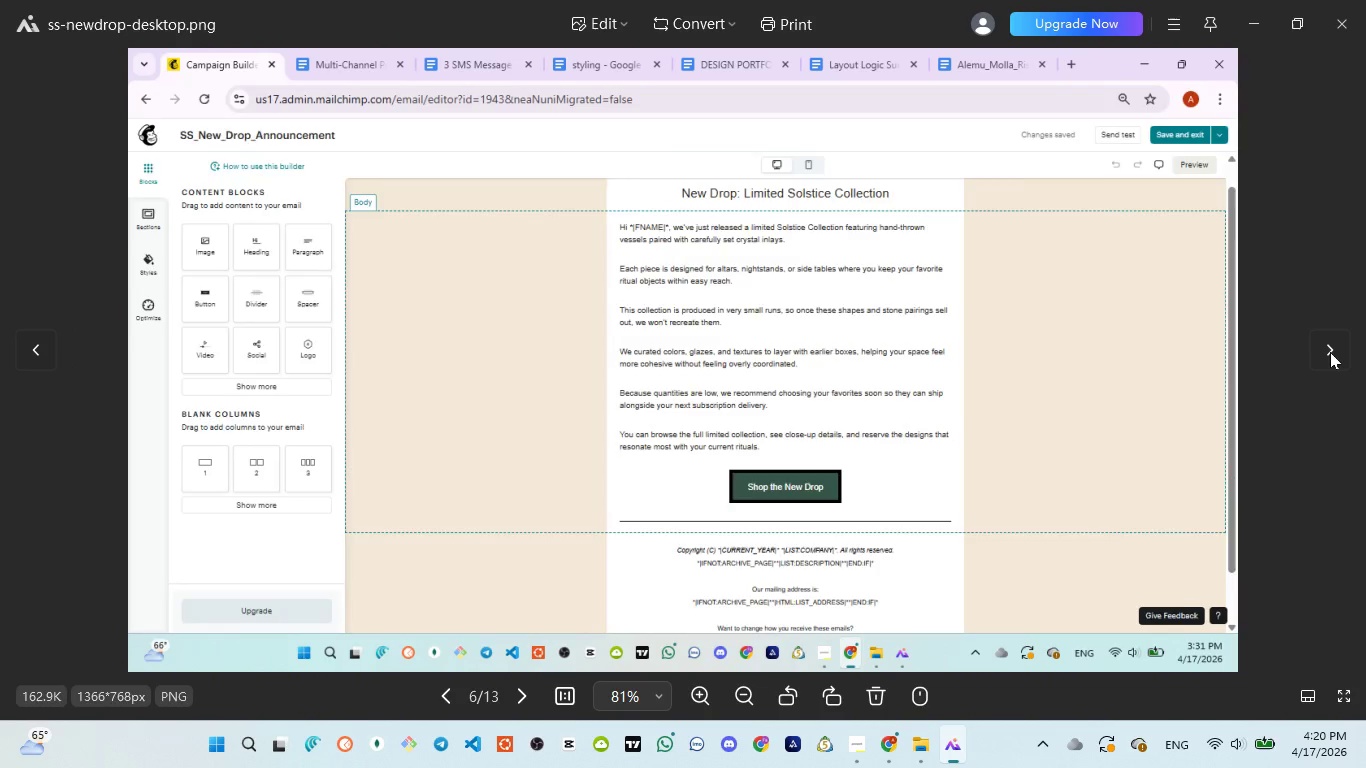 
left_click([1330, 352])
 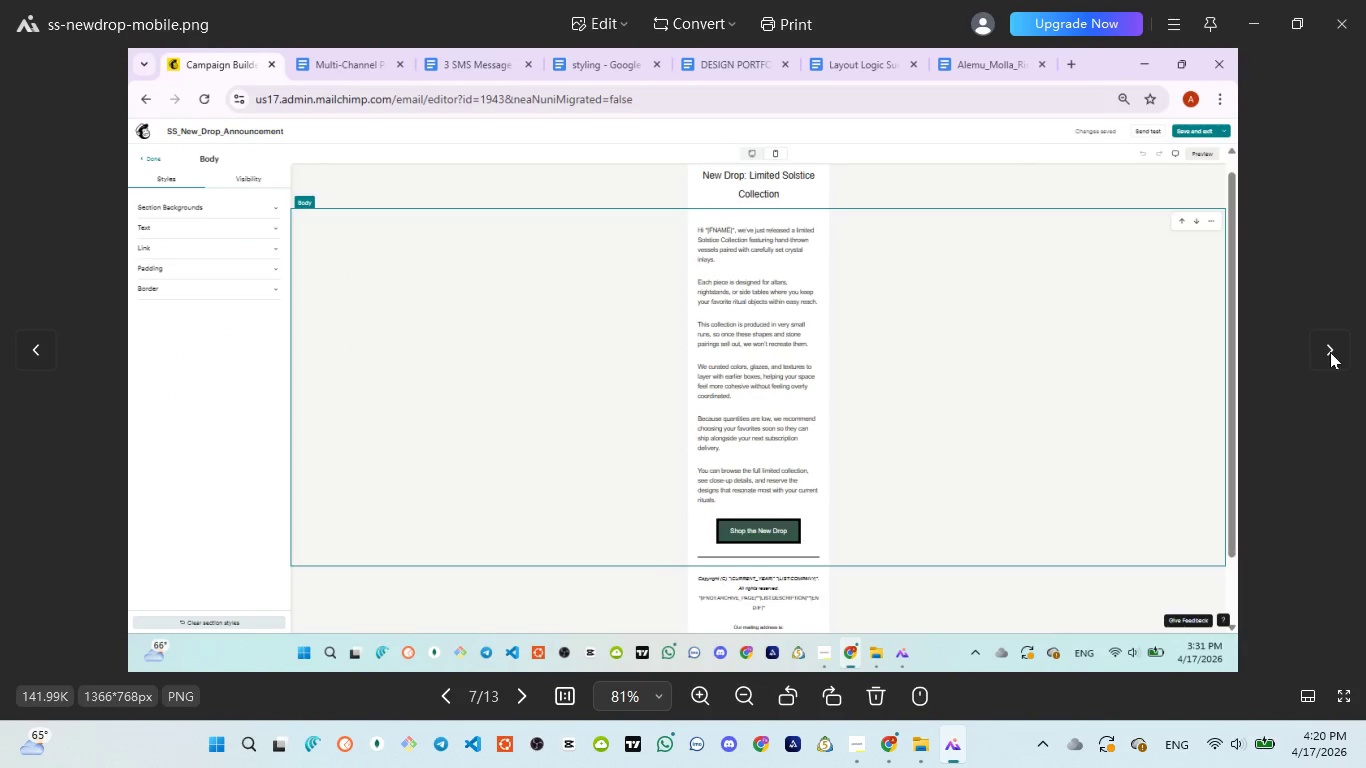 
left_click([1330, 352])
 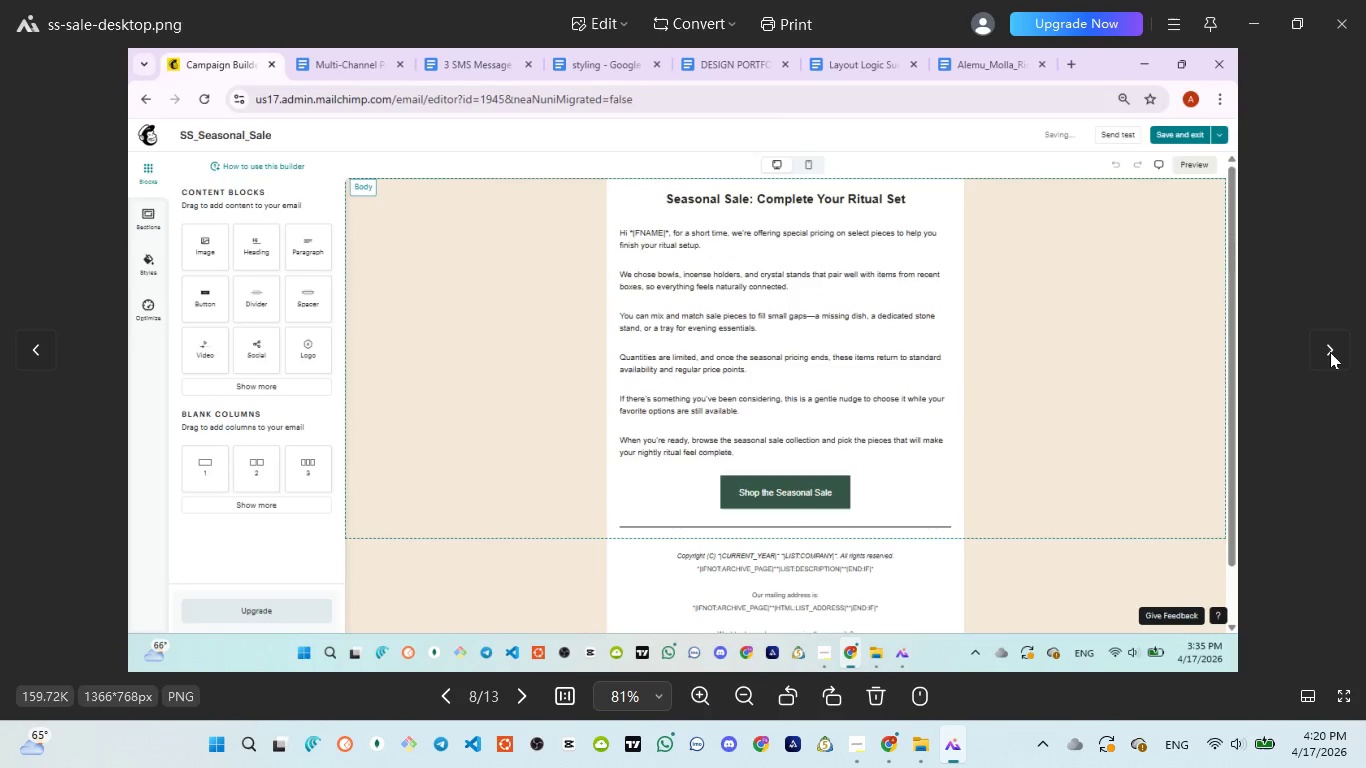 
left_click([1330, 352])
 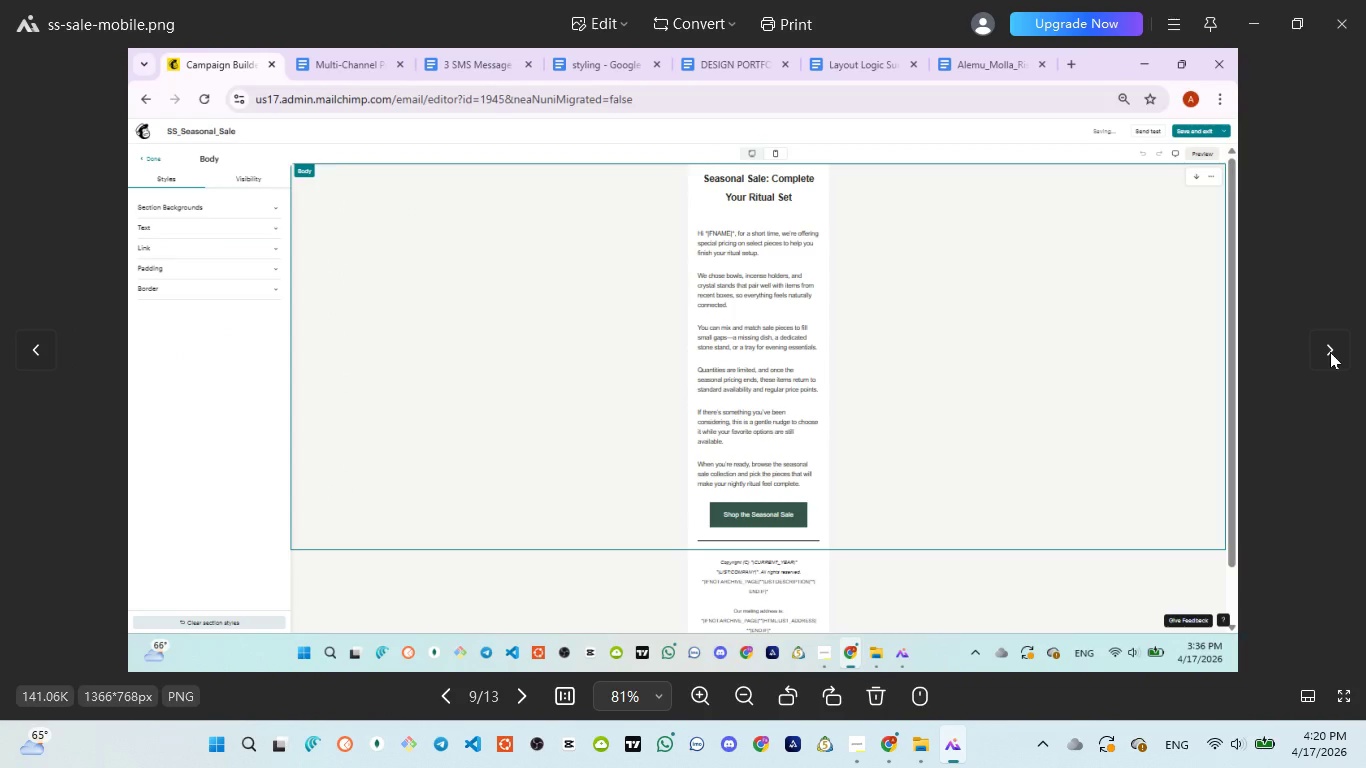 
left_click([1330, 352])
 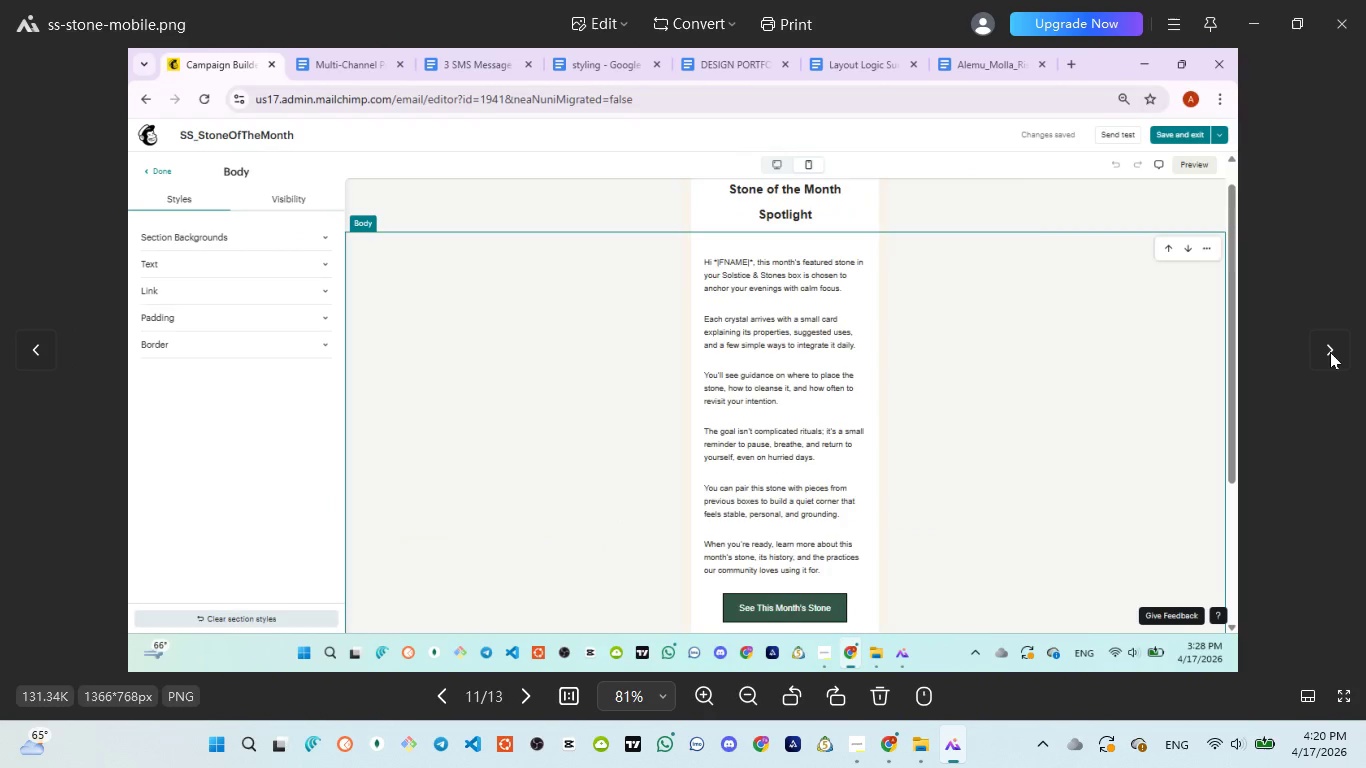 
left_click([1330, 352])
 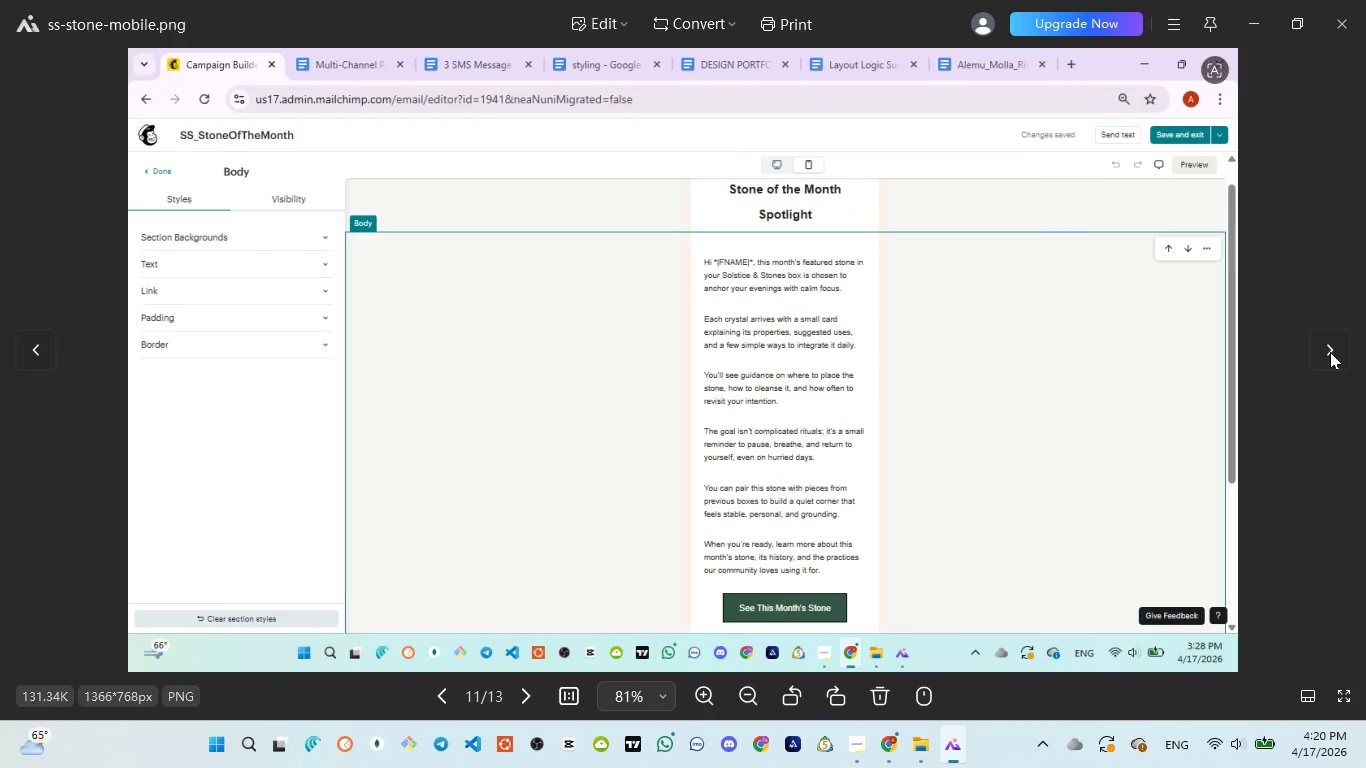 
left_click([1330, 352])
 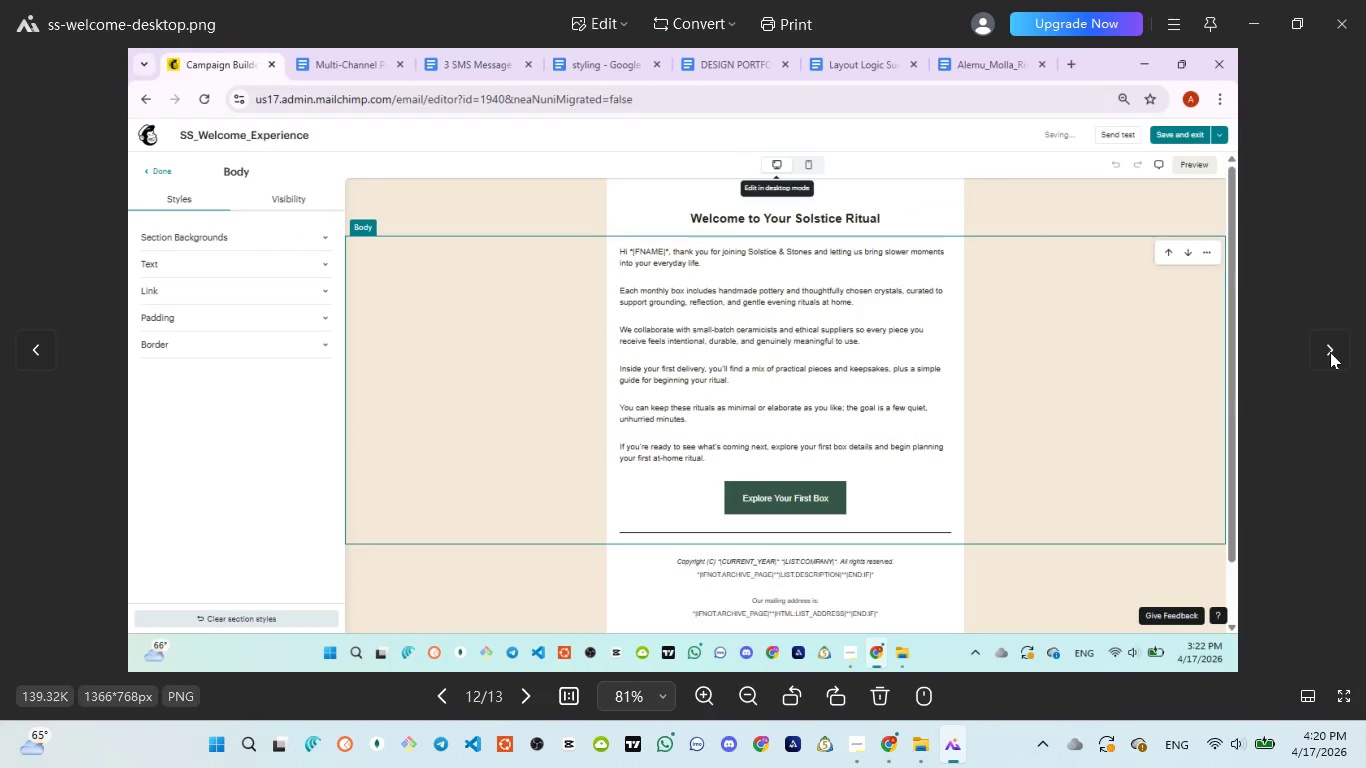 
left_click([1330, 352])
 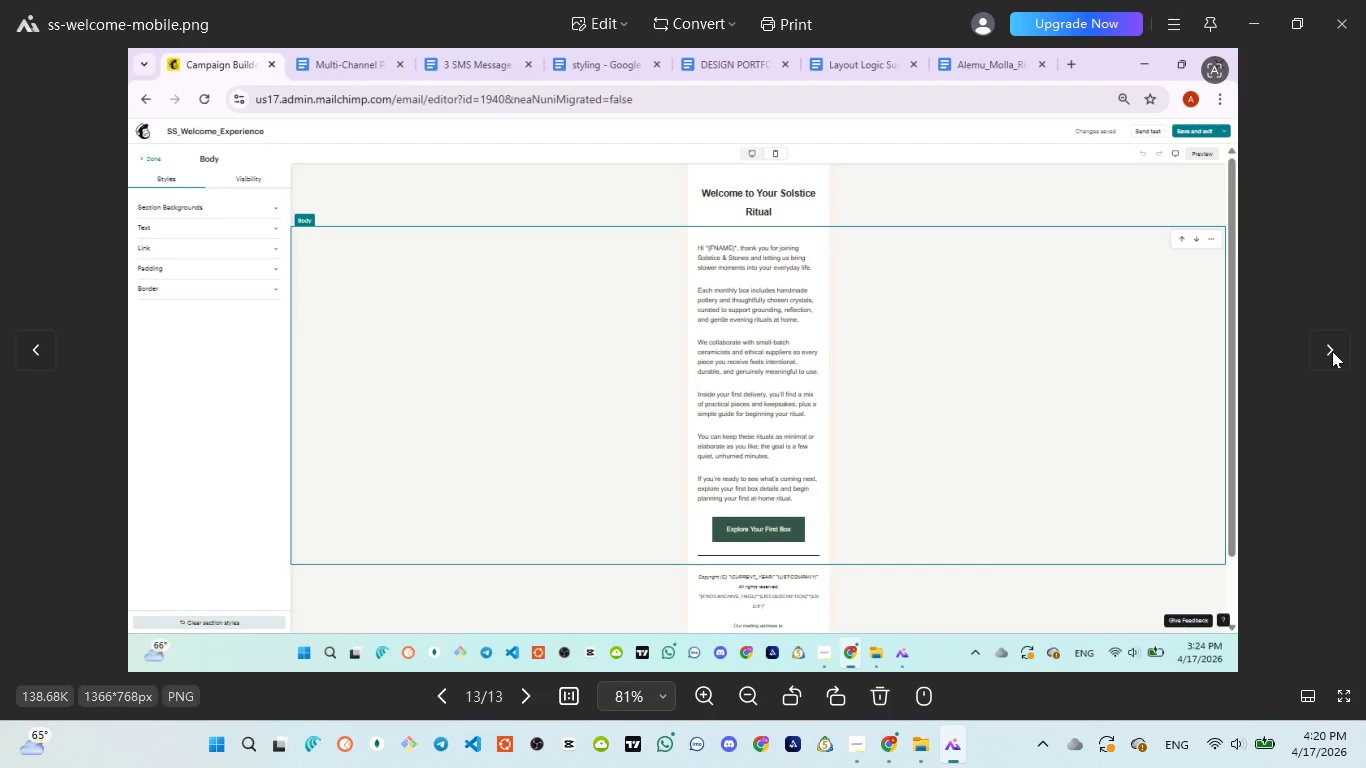 
left_click([1332, 351])
 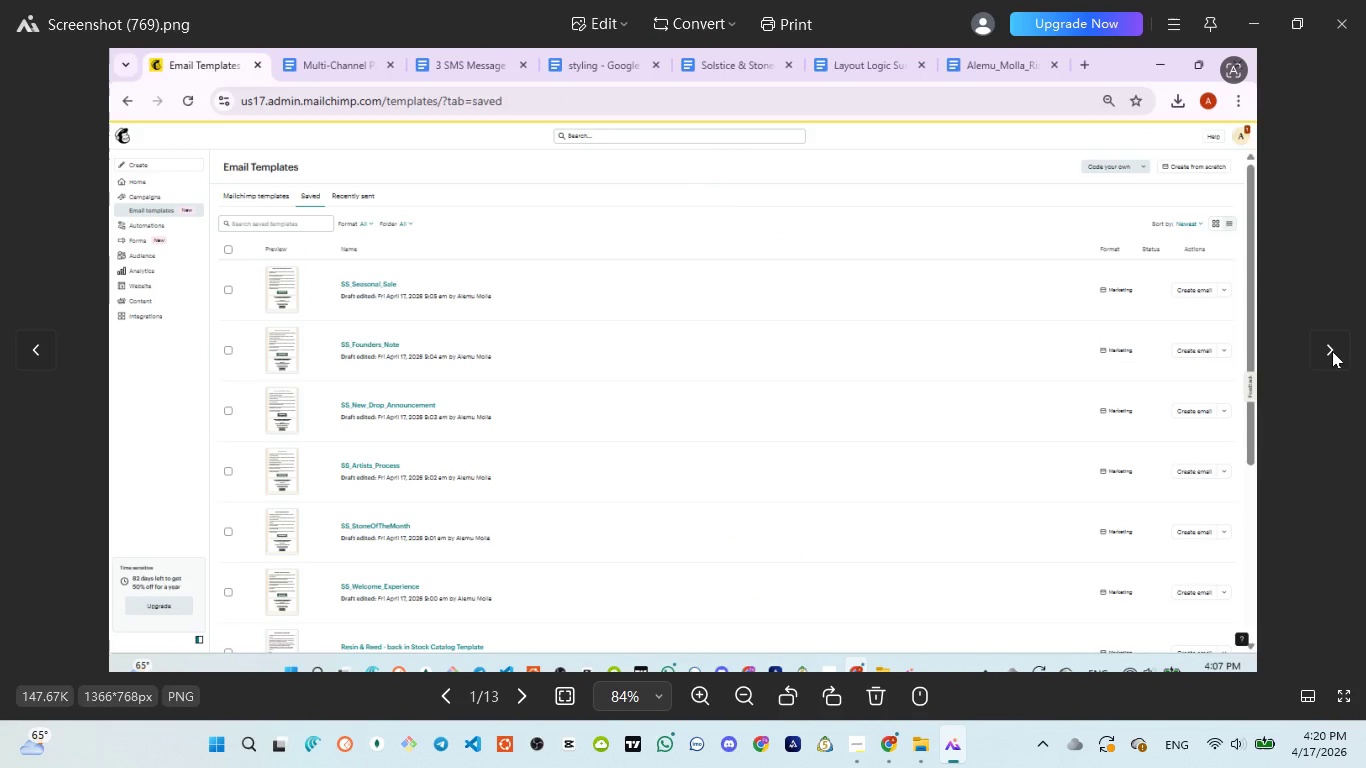 
wait(8.01)
 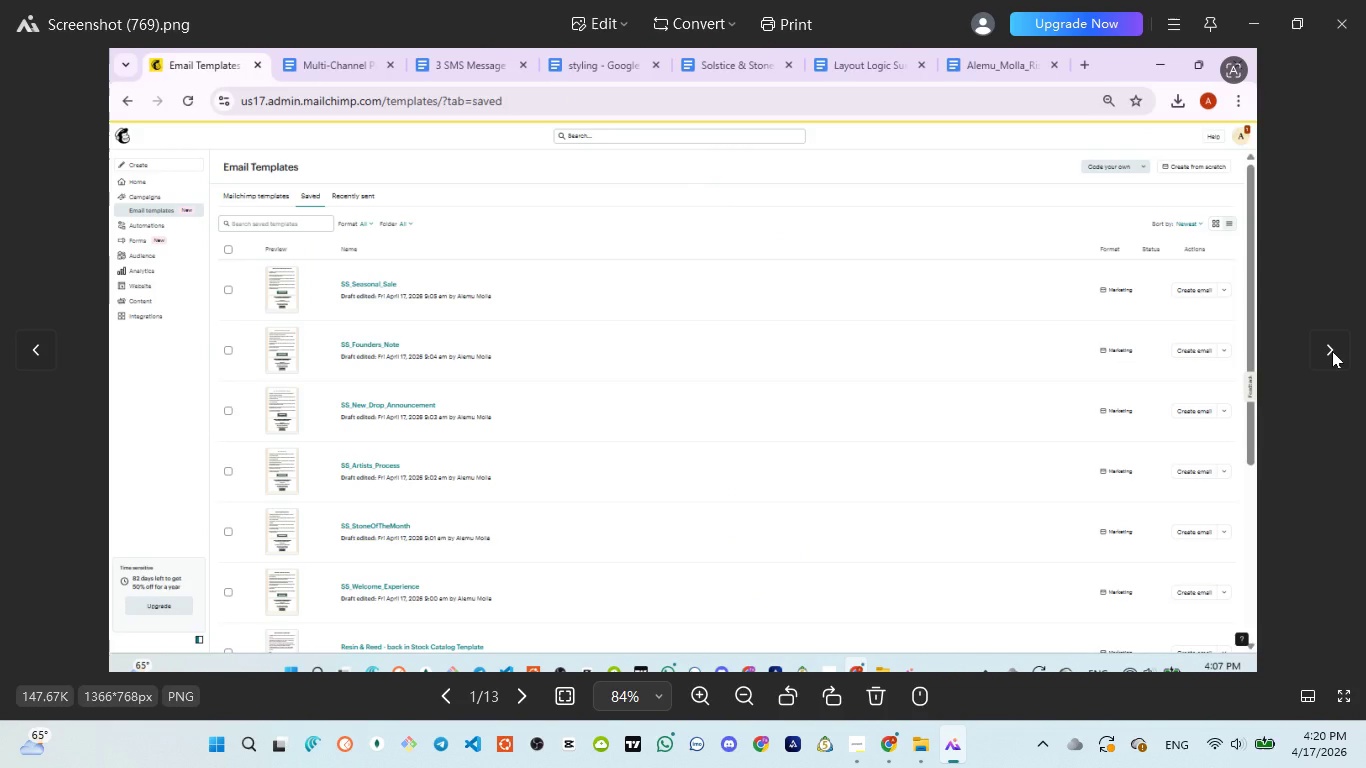 
scroll: coordinate [912, 467], scroll_direction: down, amount: 2.0
 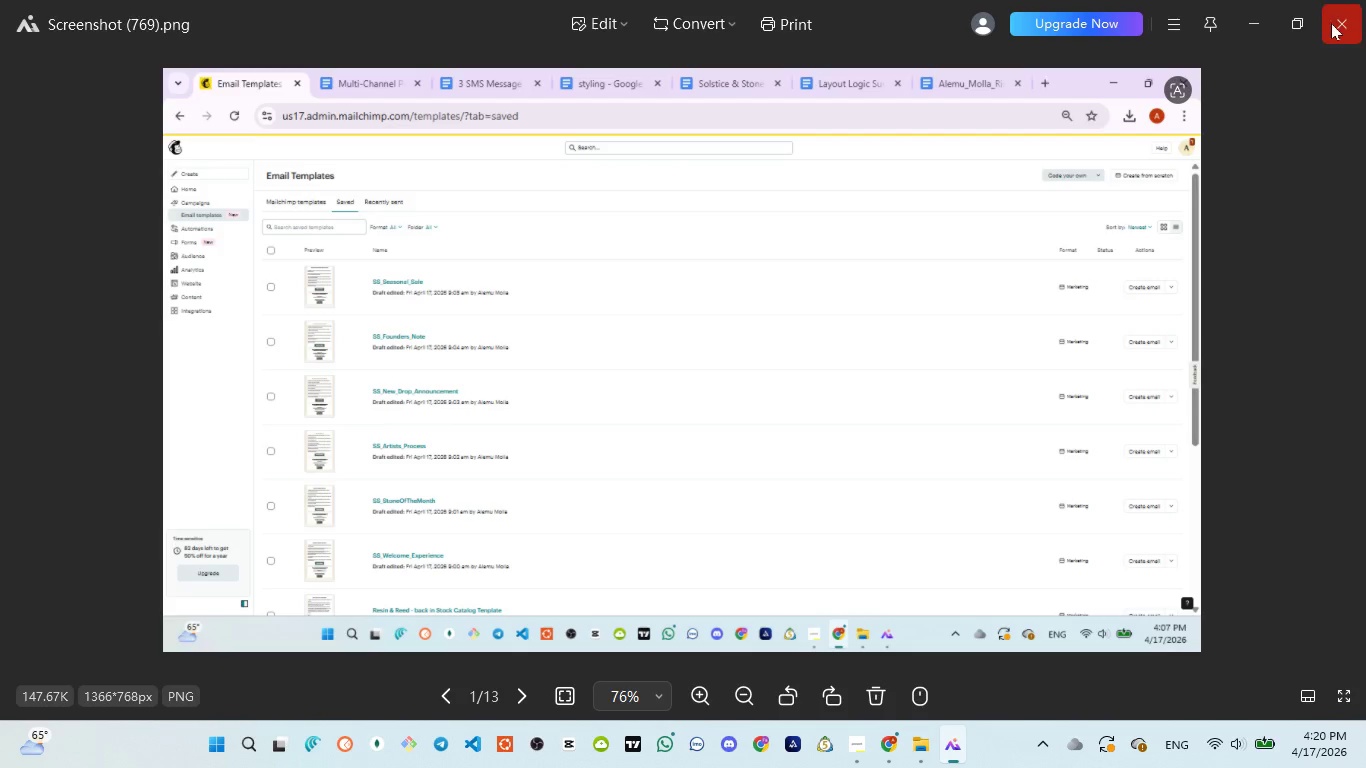 
left_click([1334, 22])
 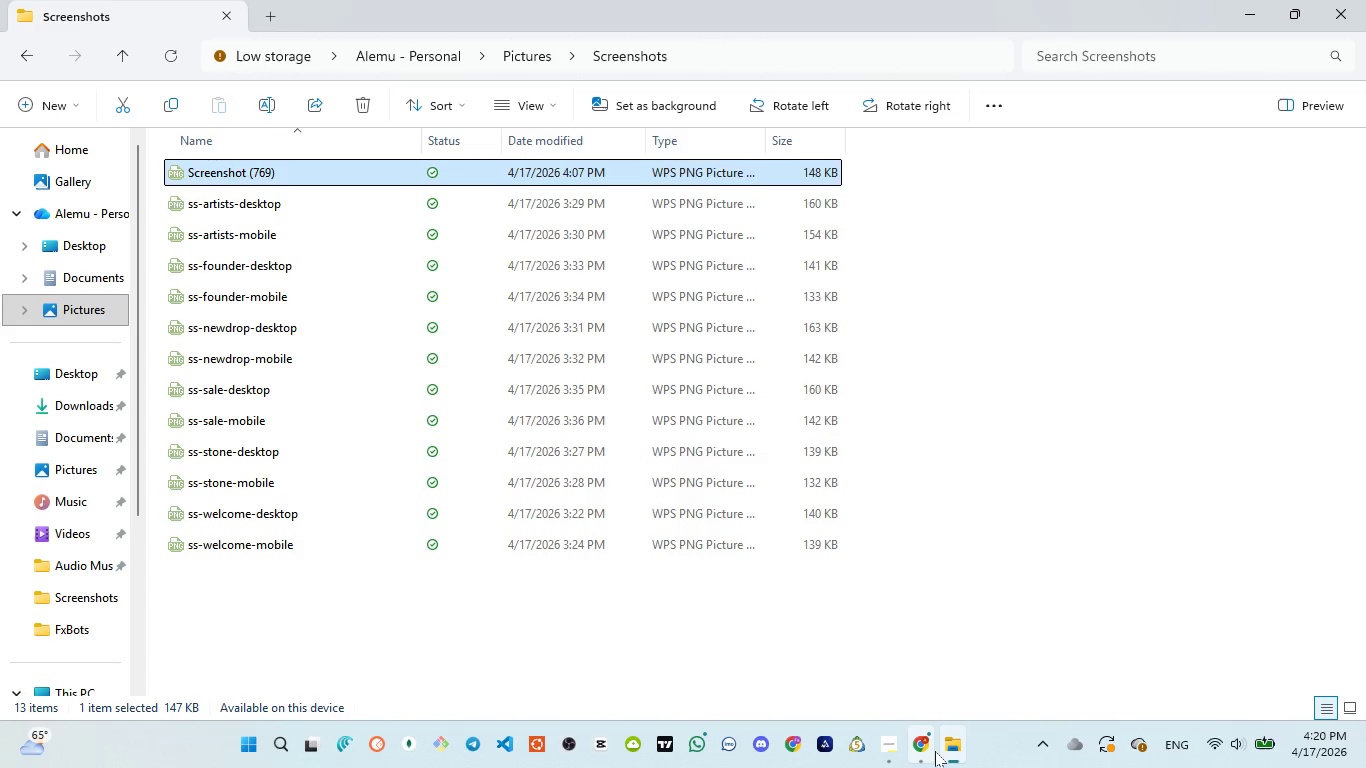 
left_click([912, 657])
 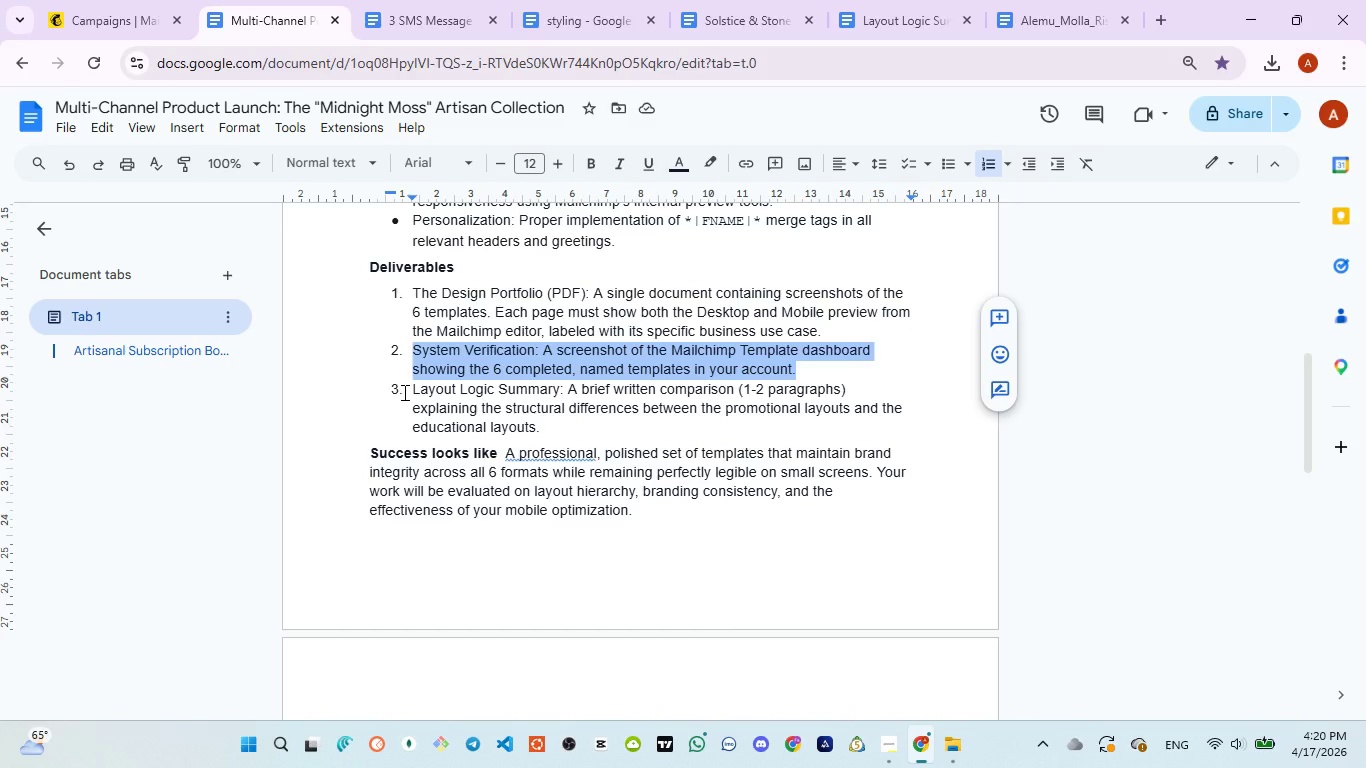 
left_click([403, 392])
 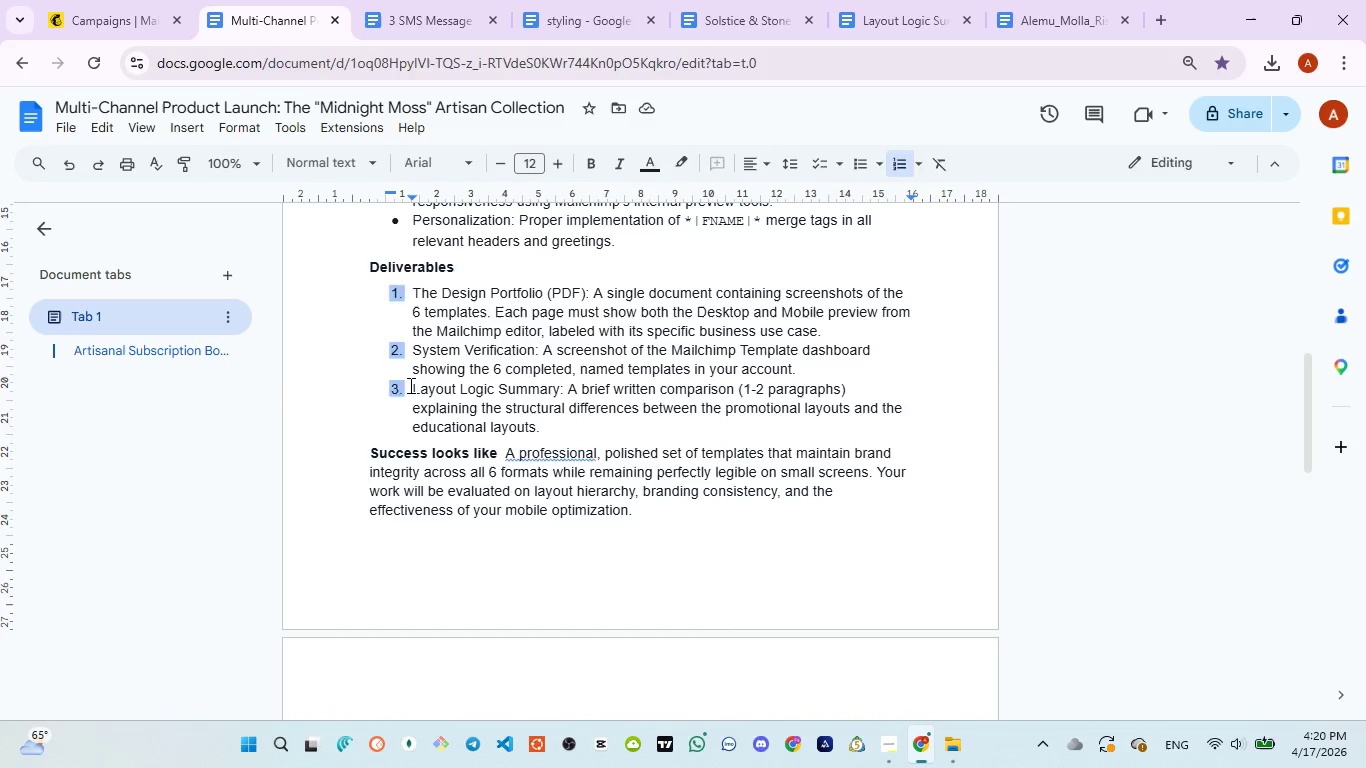 
left_click([409, 385])
 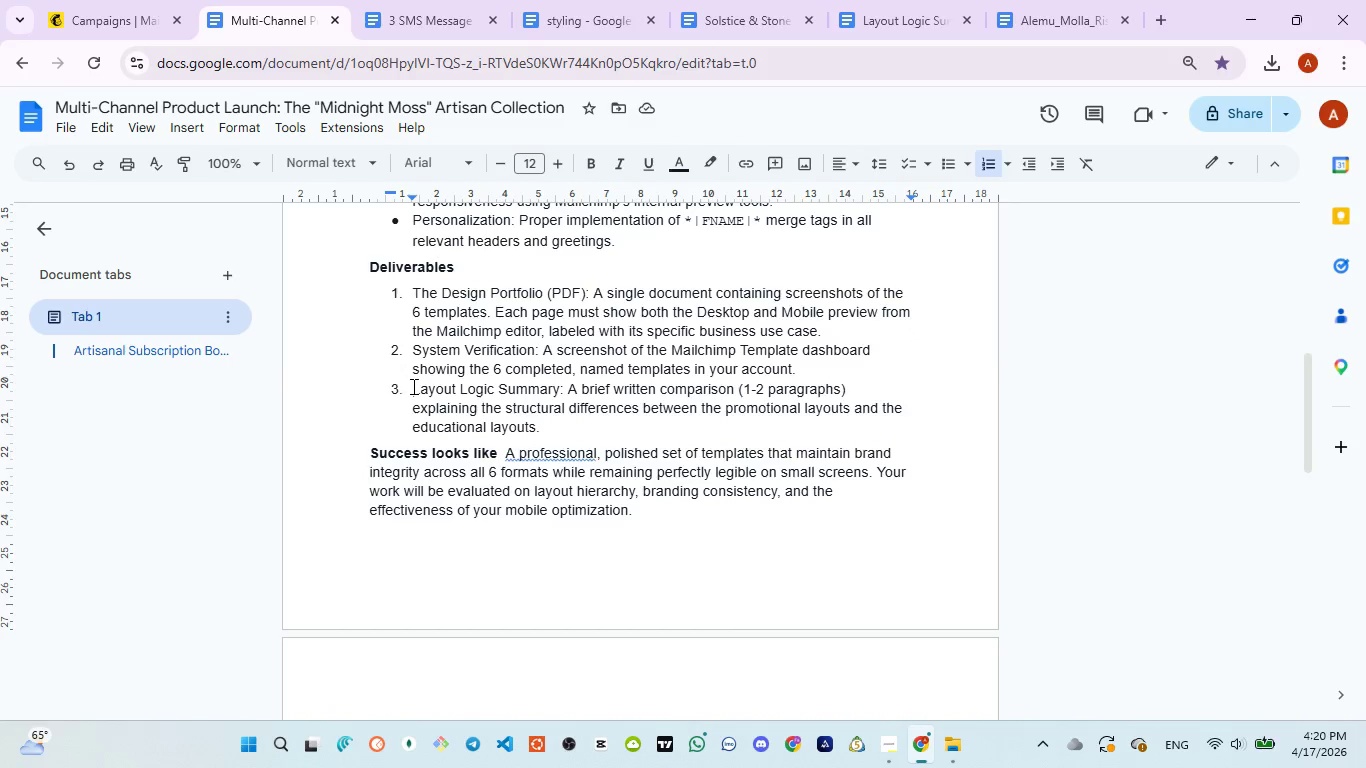 
left_click_drag(start_coordinate=[409, 385], to_coordinate=[546, 433])
 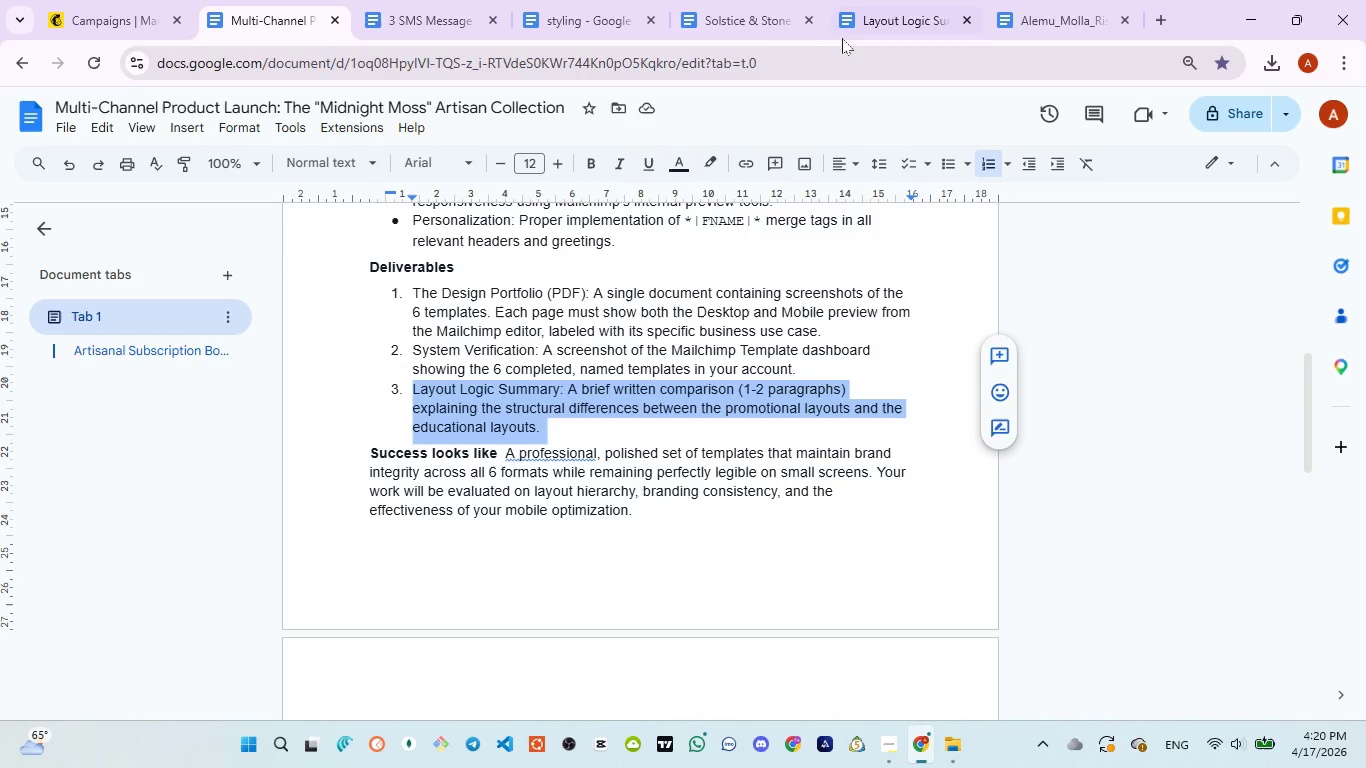 
left_click([884, 11])
 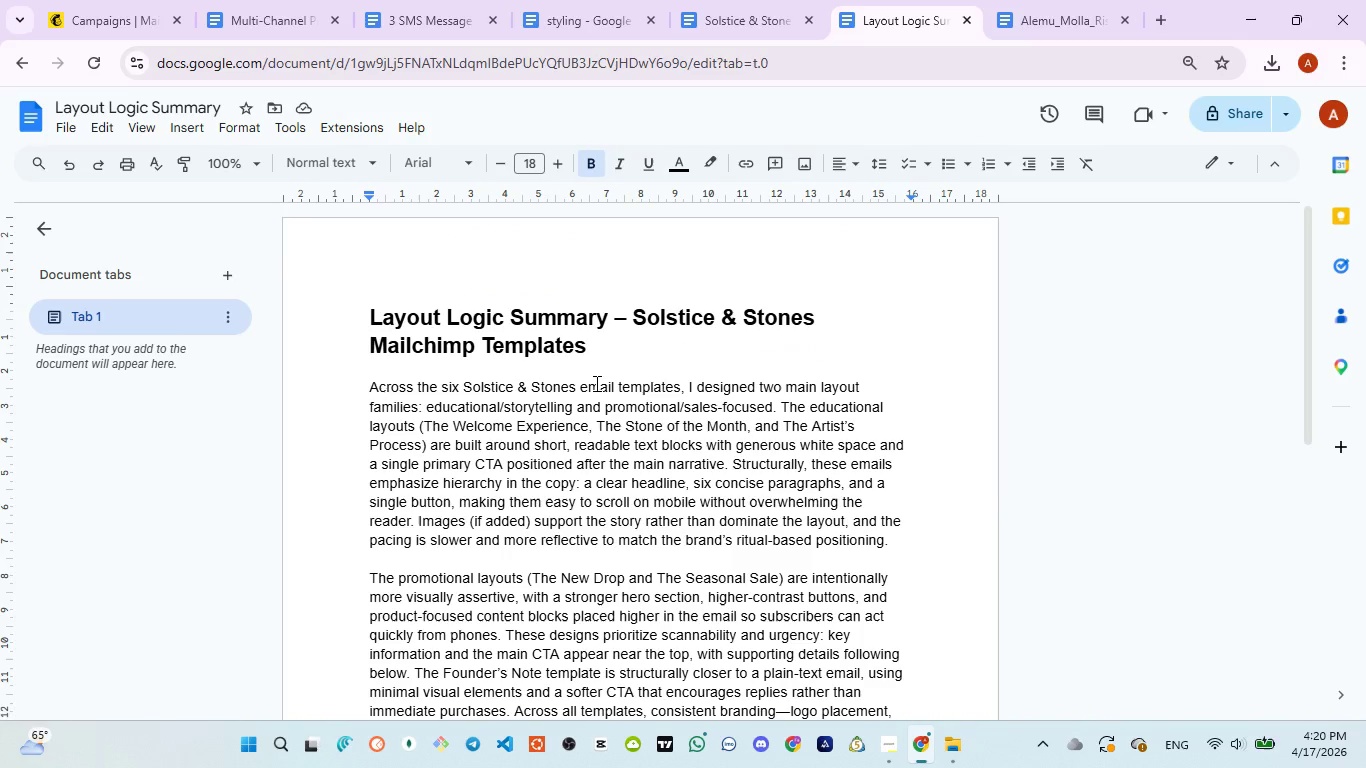 
wait(8.62)
 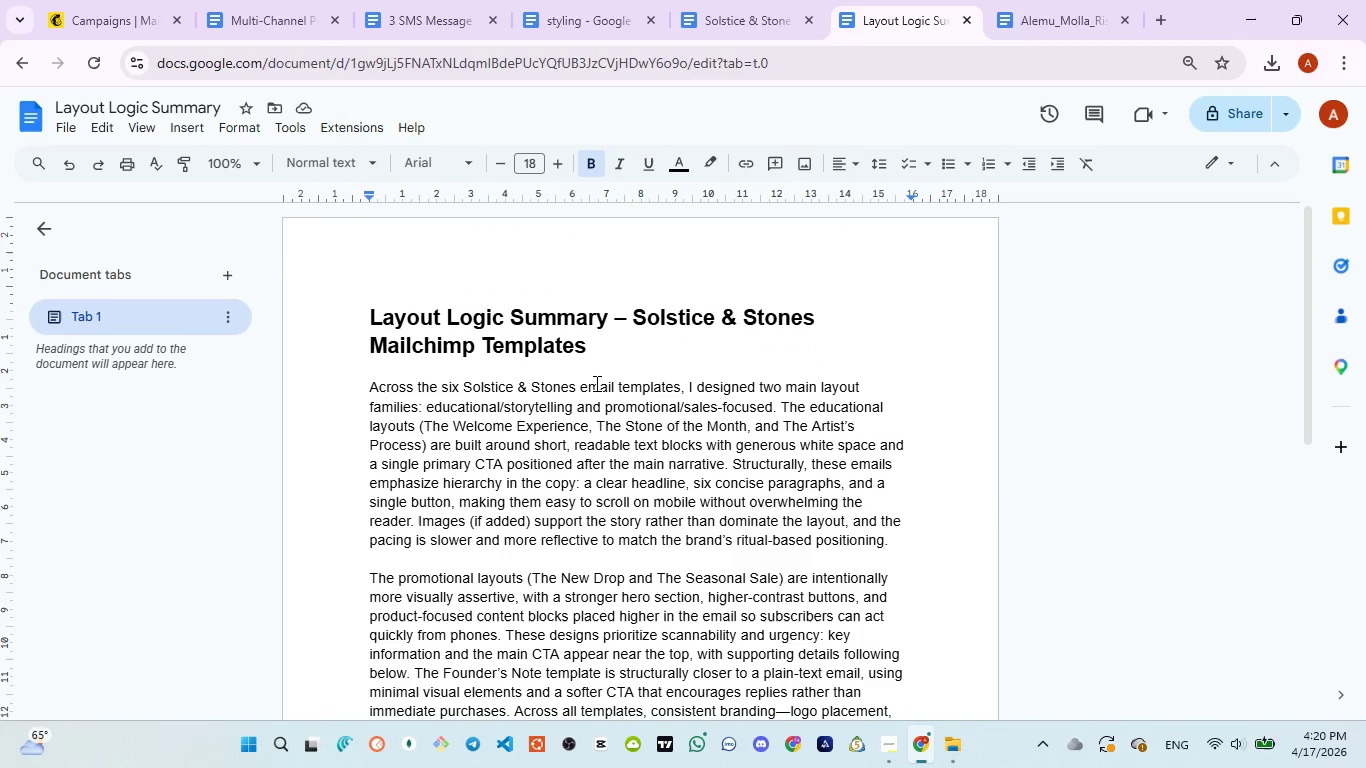 
left_click_drag(start_coordinate=[364, 313], to_coordinate=[630, 347])
 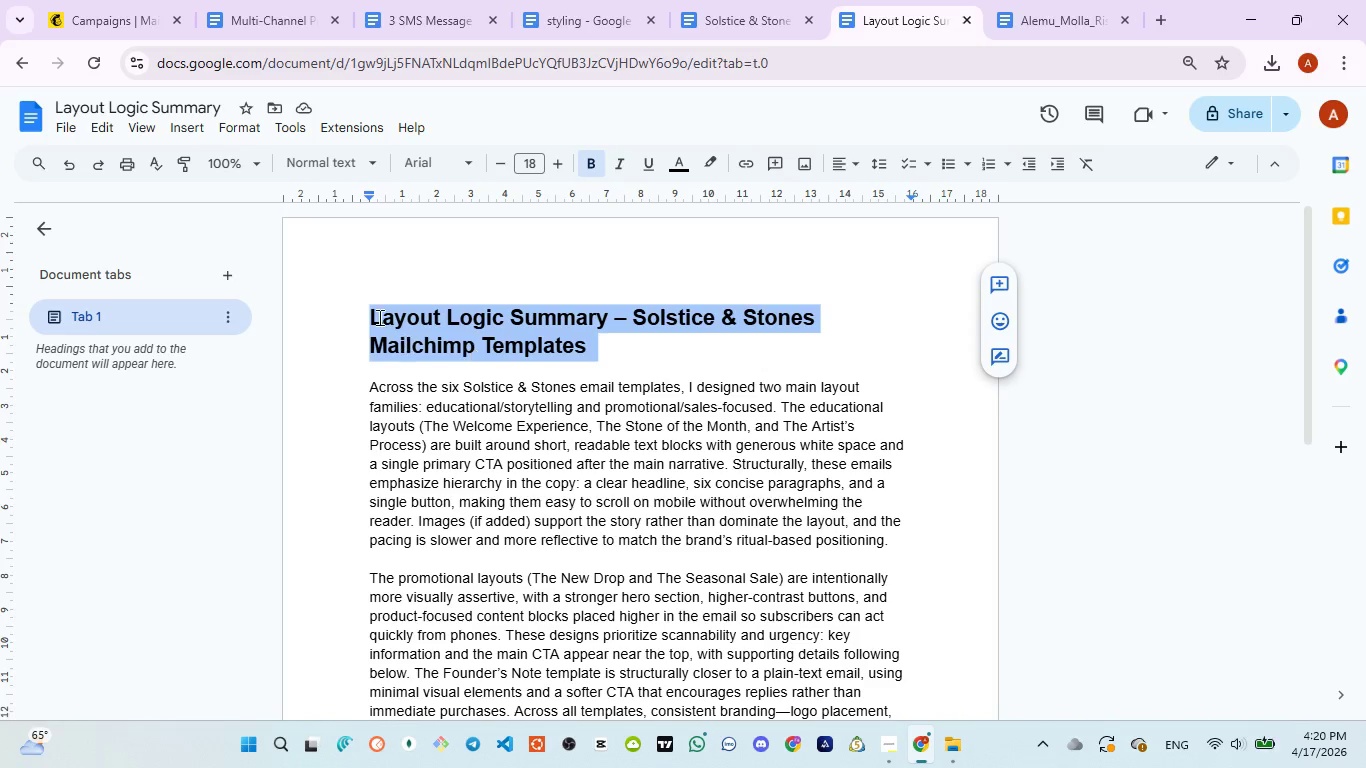 
left_click([366, 307])
 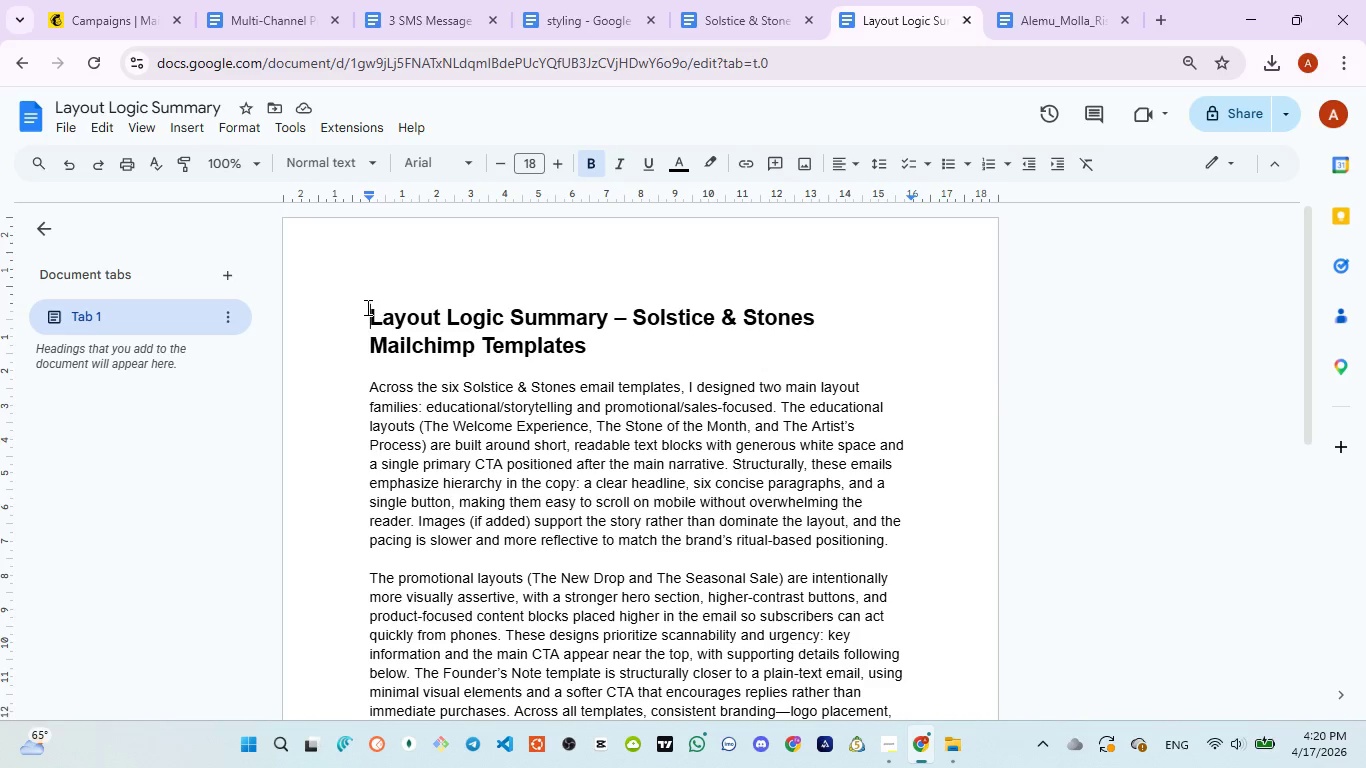 
left_click_drag(start_coordinate=[366, 307], to_coordinate=[593, 349])
 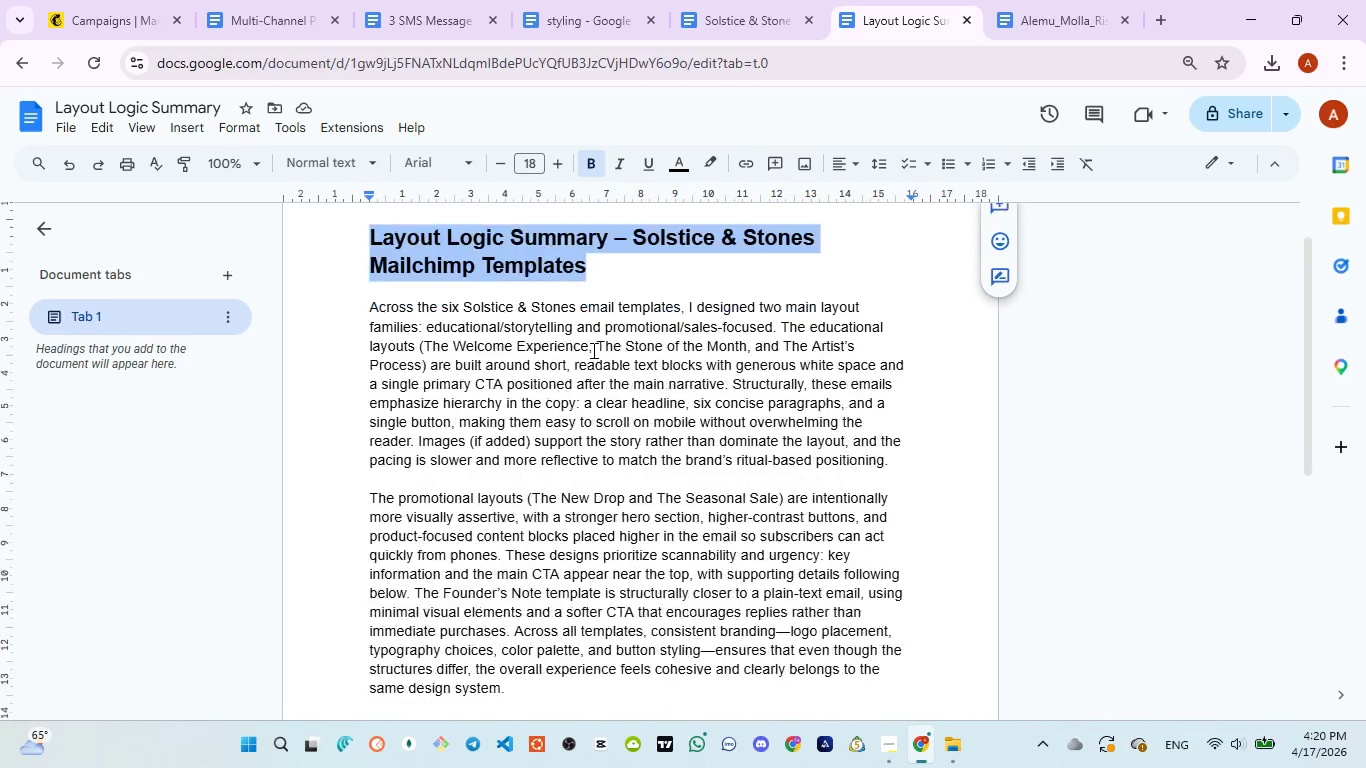 
scroll: coordinate [593, 349], scroll_direction: down, amount: 1.0
 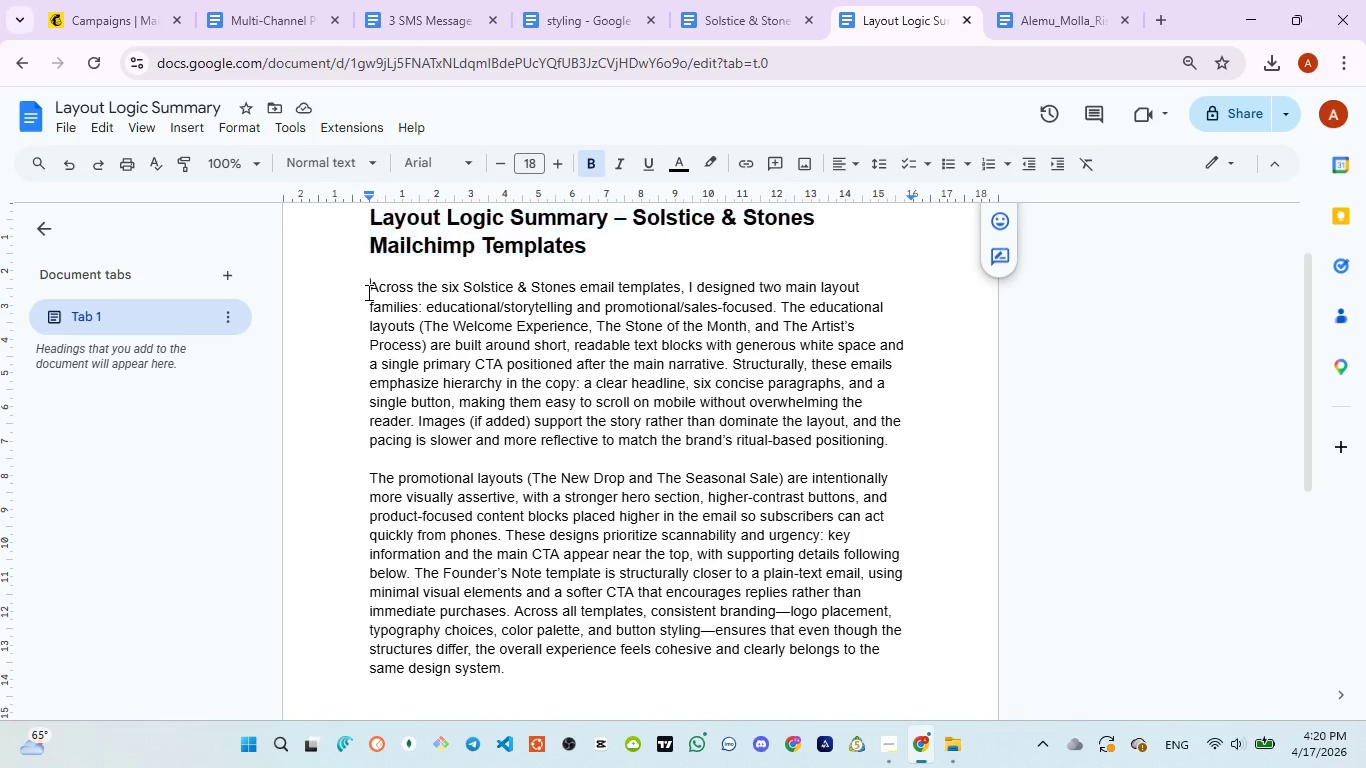 
left_click_drag(start_coordinate=[367, 292], to_coordinate=[875, 286])
 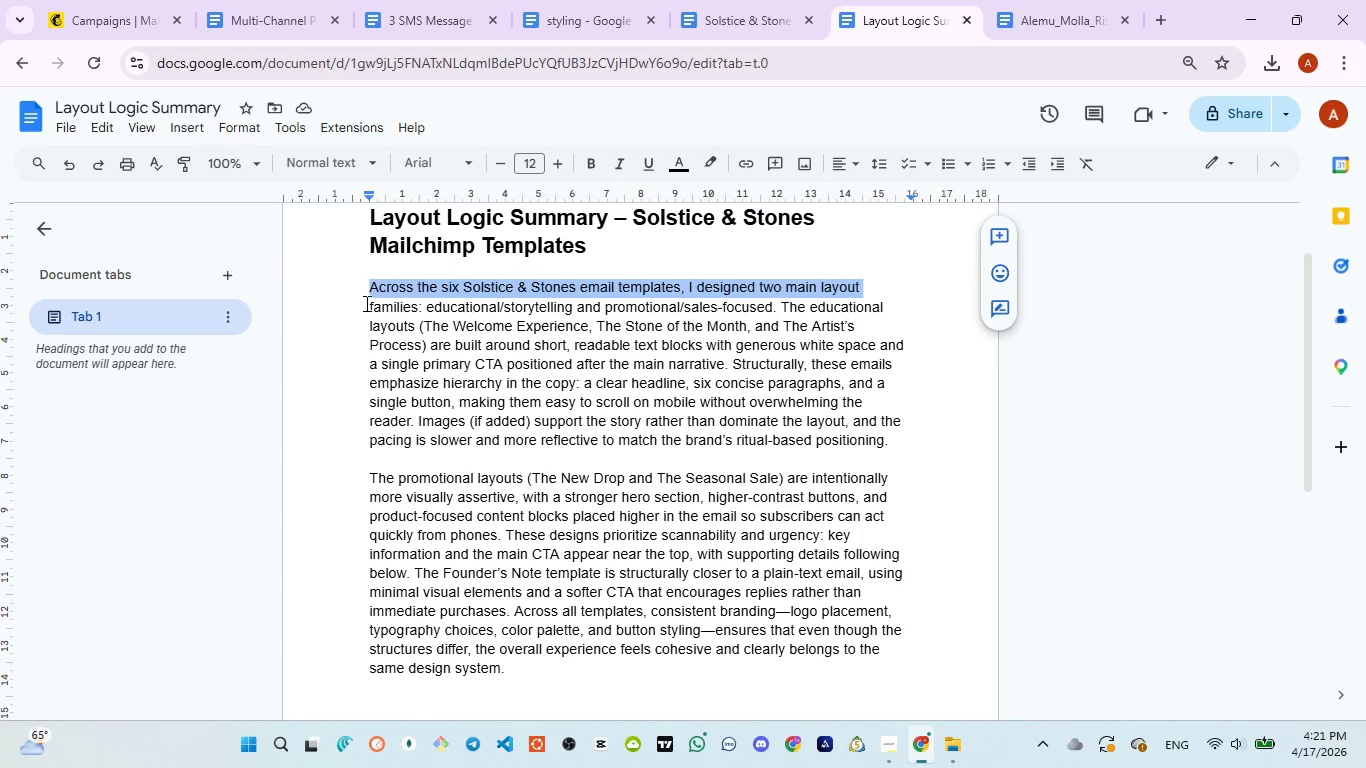 
left_click_drag(start_coordinate=[365, 303], to_coordinate=[888, 308])
 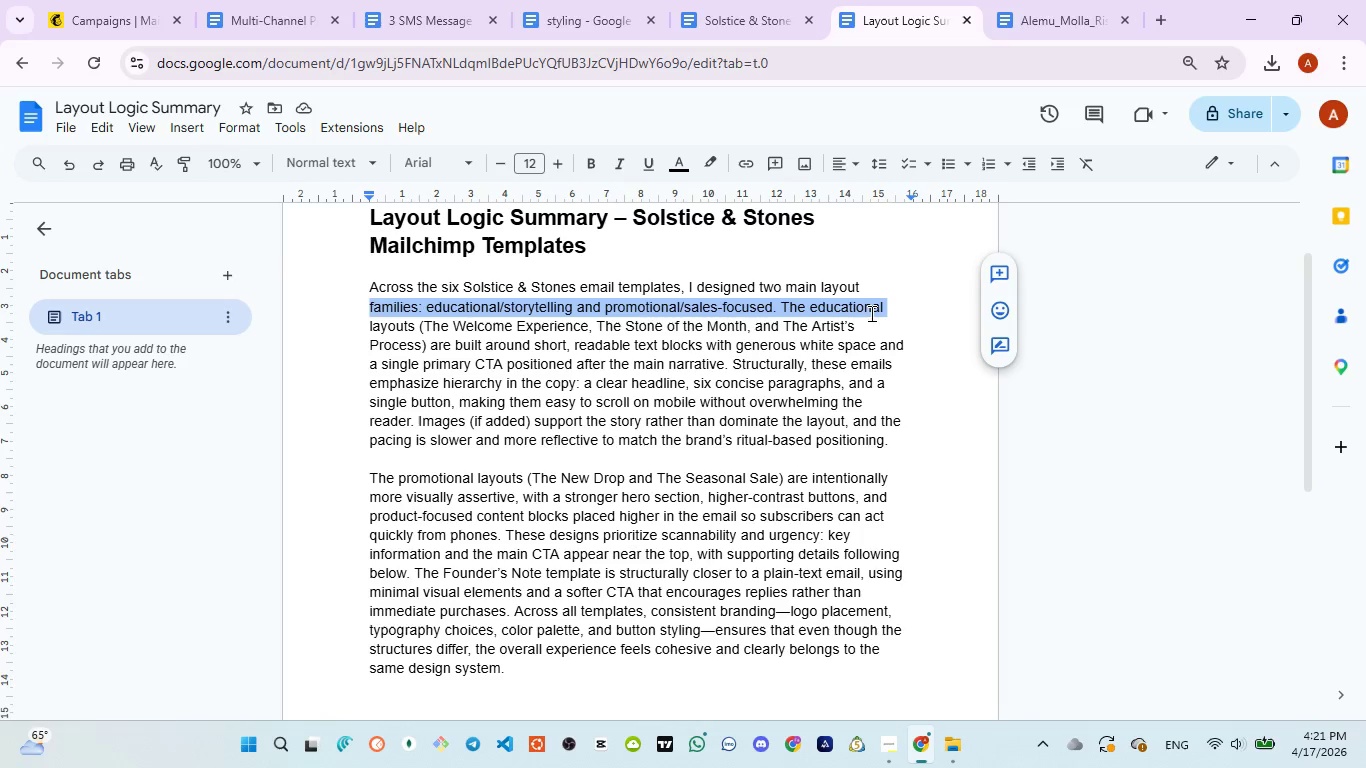 
wait(6.72)
 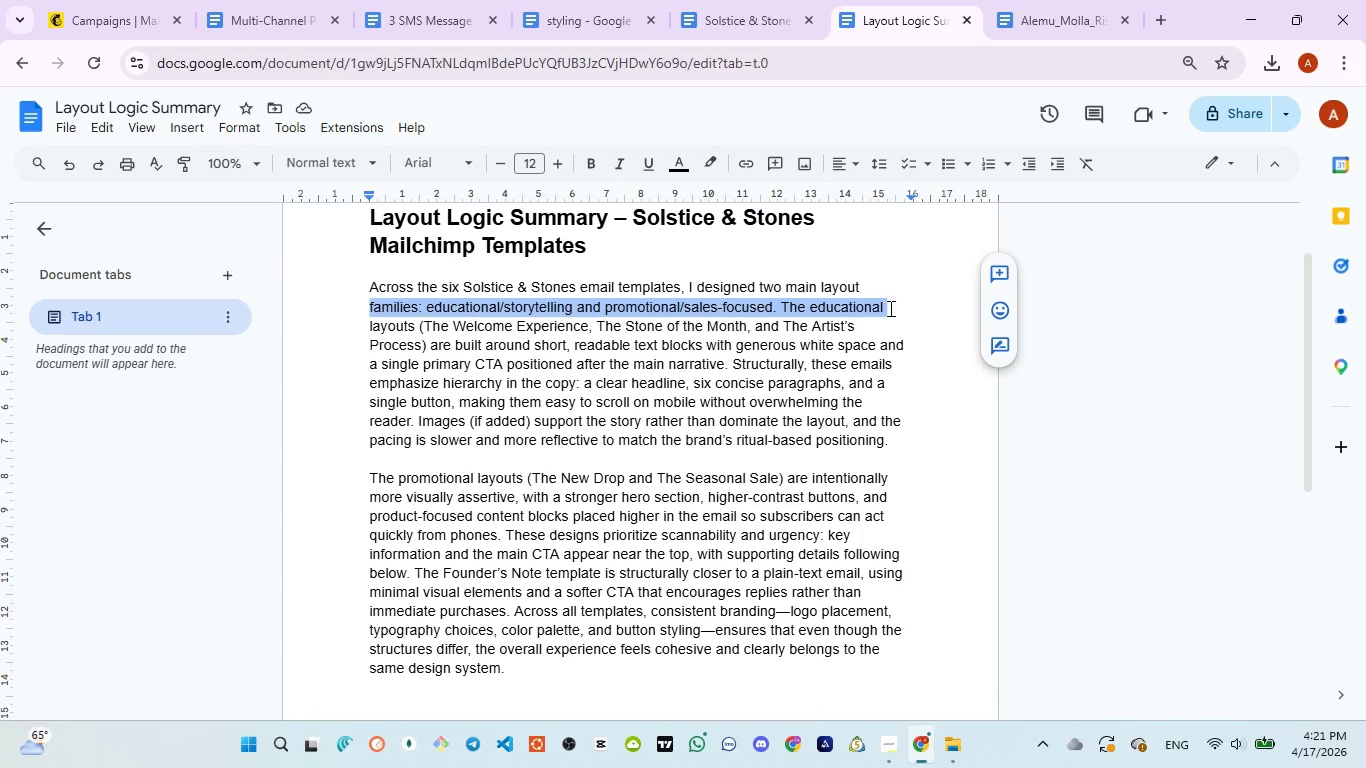 
left_click_drag(start_coordinate=[365, 332], to_coordinate=[858, 327])
 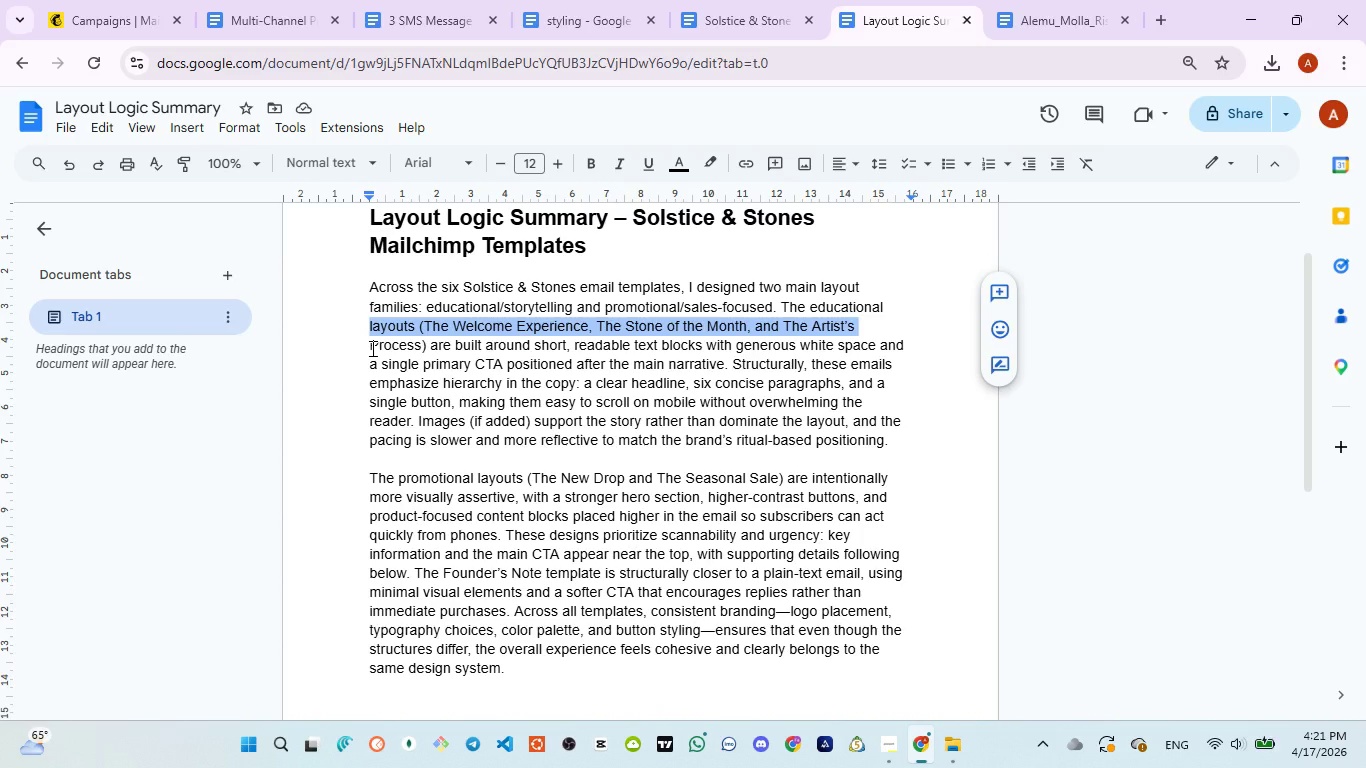 
left_click_drag(start_coordinate=[371, 348], to_coordinate=[906, 348])
 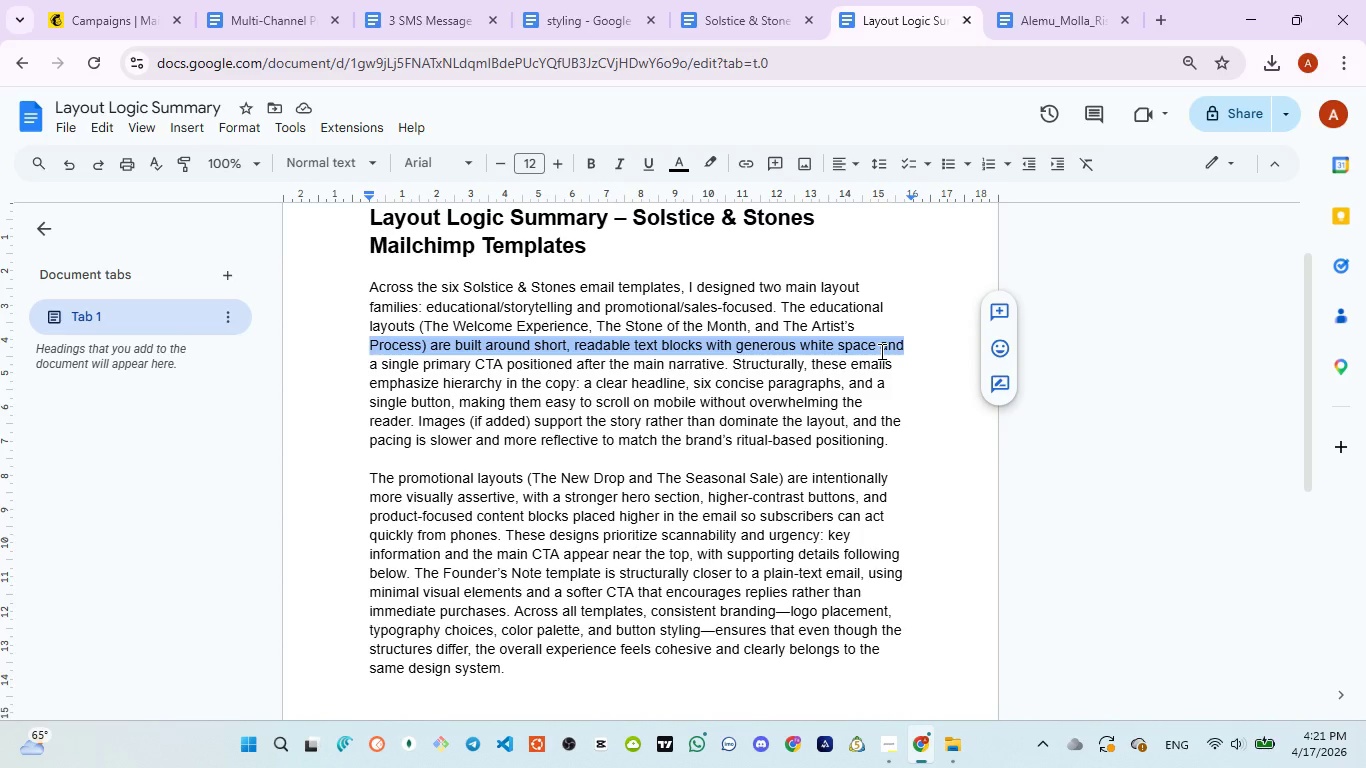 
wait(7.14)
 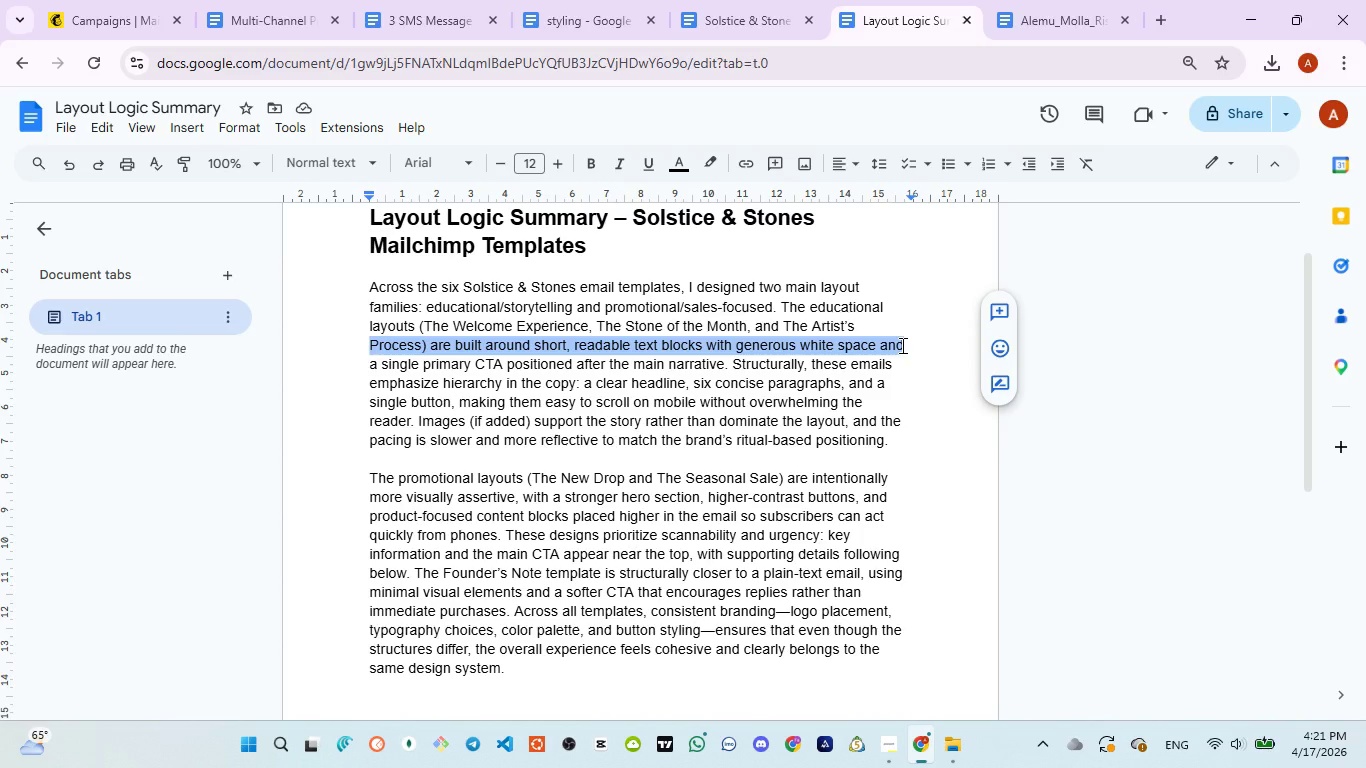 
left_click_drag(start_coordinate=[369, 361], to_coordinate=[893, 365])
 